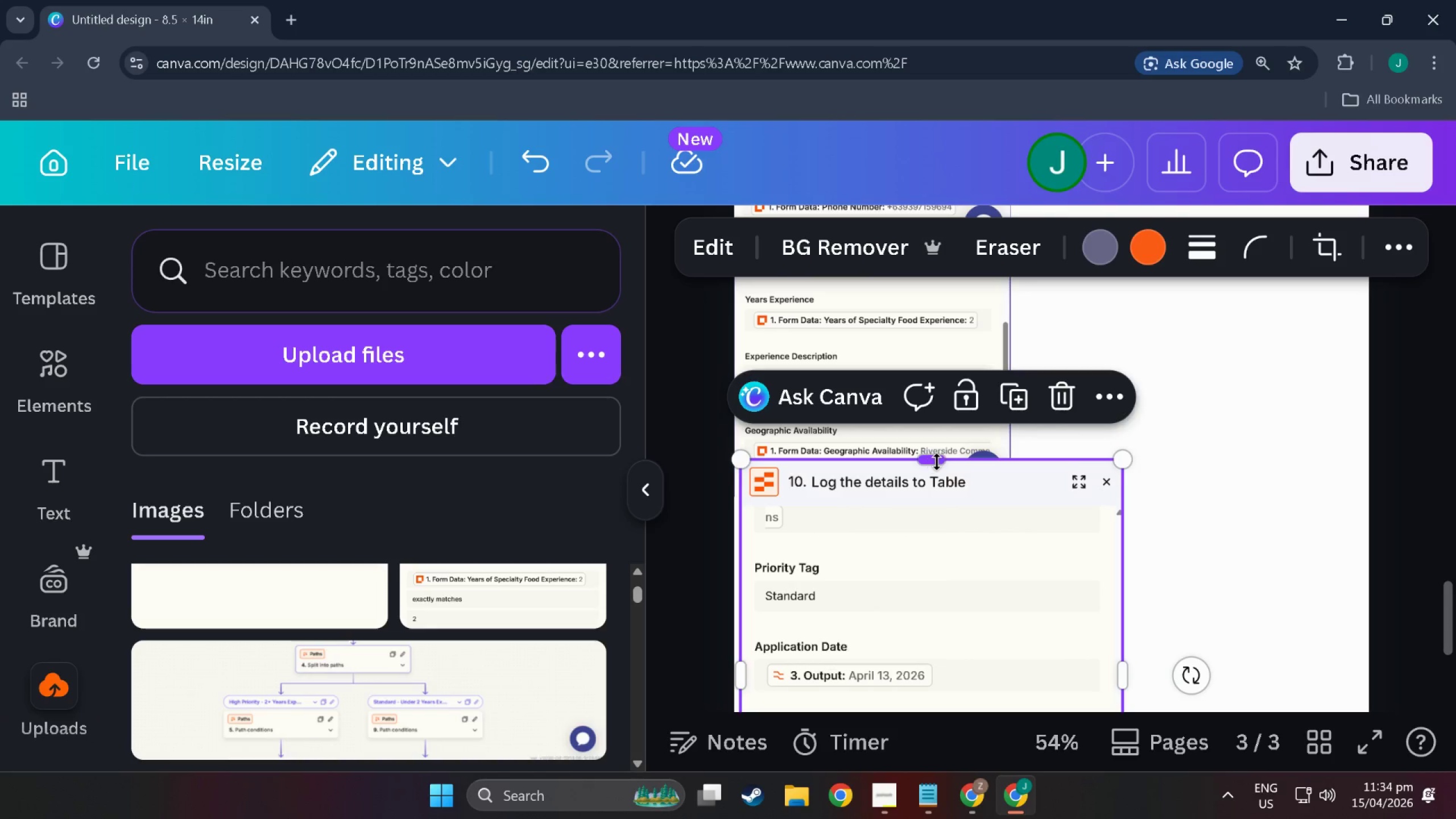 
scroll: coordinate [1006, 559], scroll_direction: down, amount: 4.0
 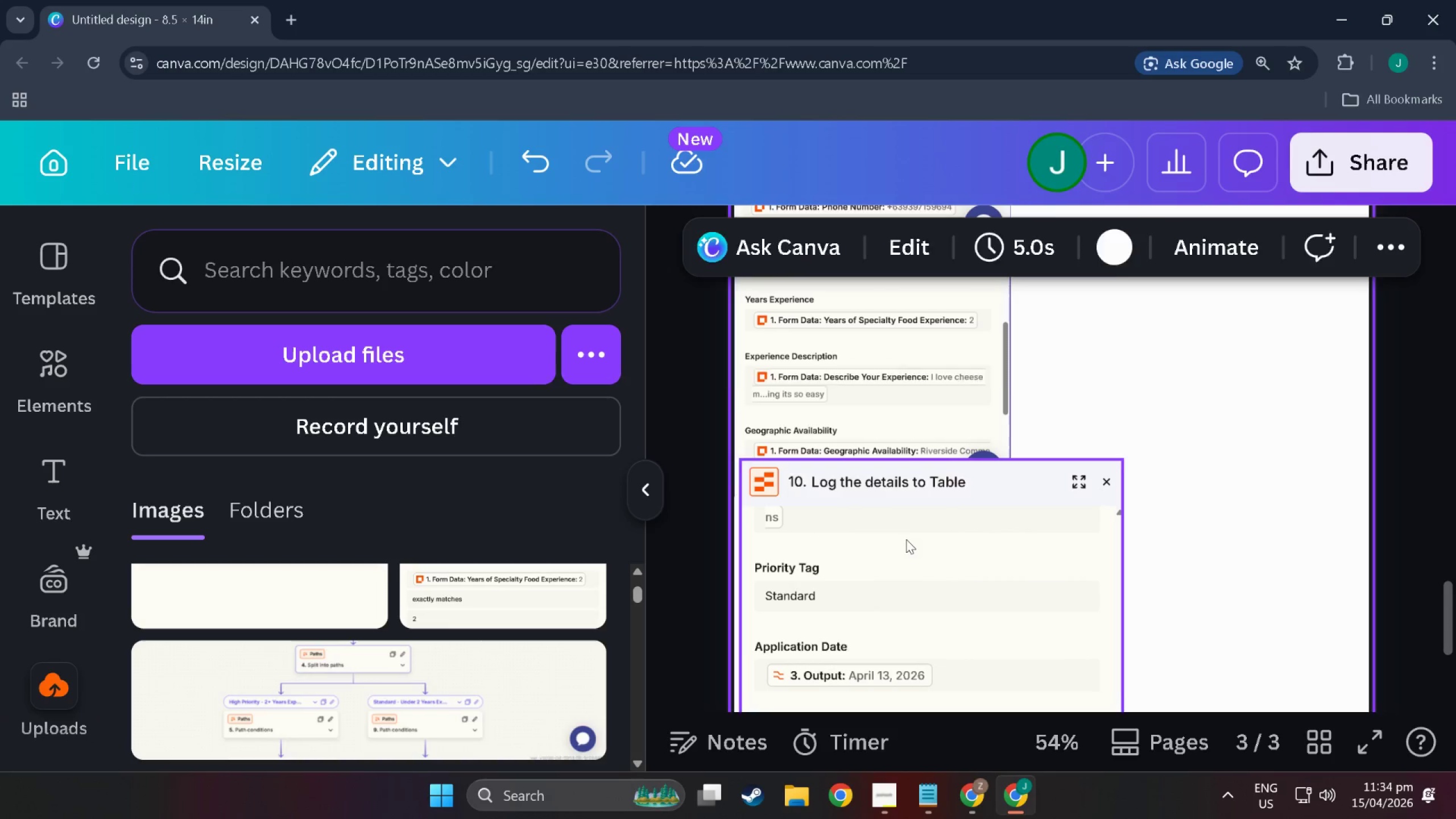 
left_click_drag(start_coordinate=[937, 462], to_coordinate=[950, 559])
 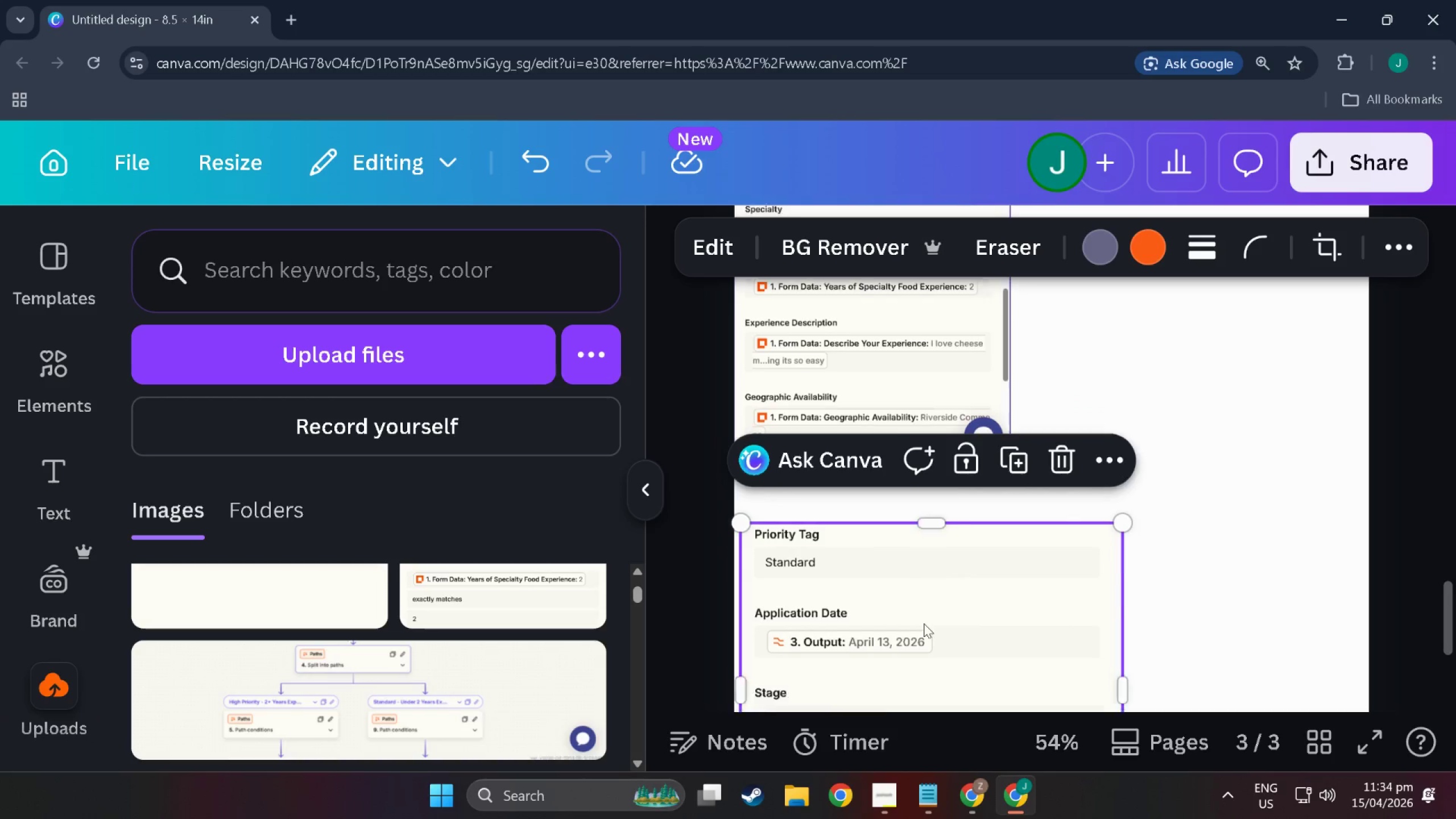 
scroll: coordinate [921, 617], scroll_direction: down, amount: 7.0
 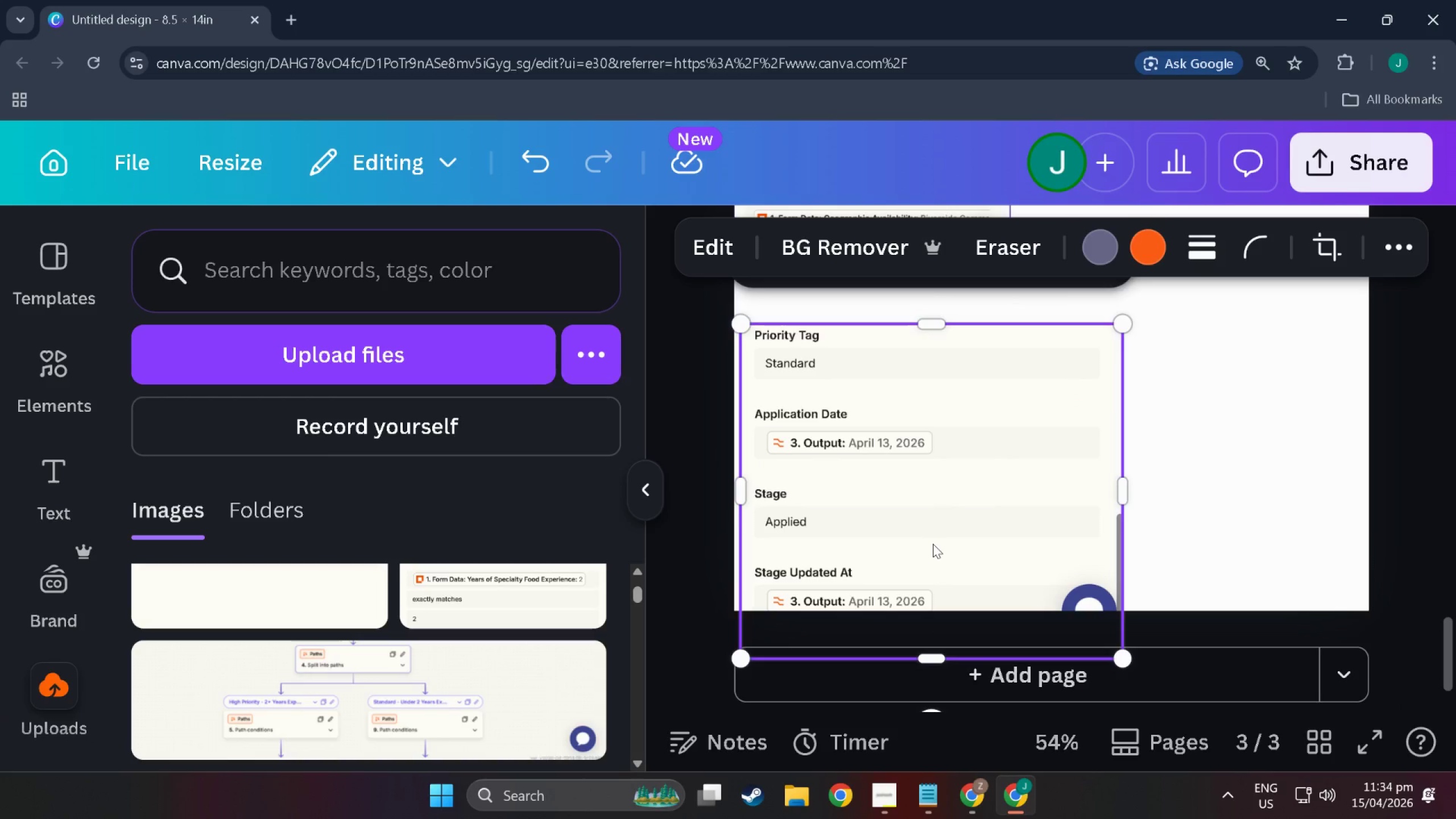 
left_click_drag(start_coordinate=[933, 544], to_coordinate=[924, 458])
 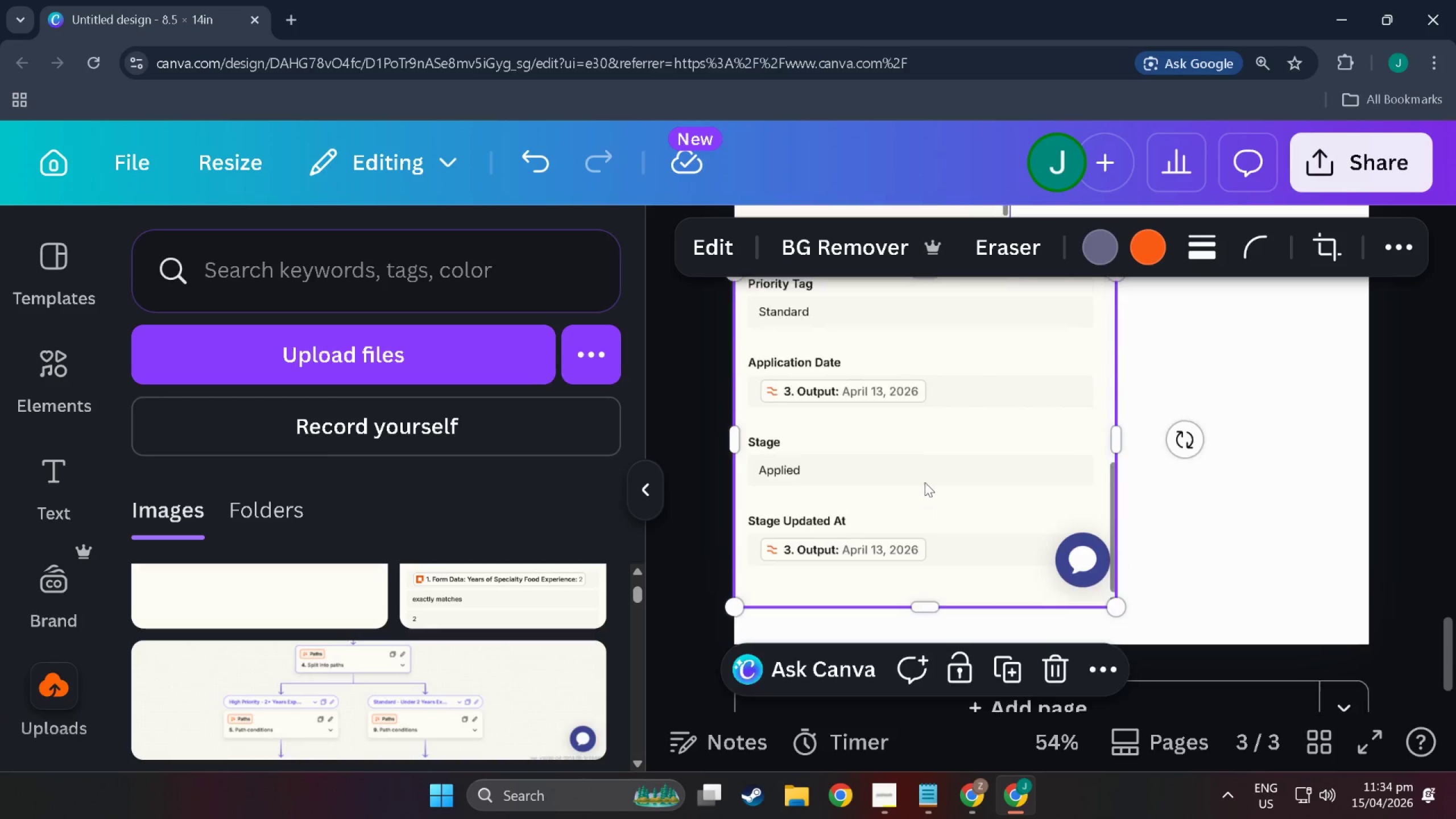 
left_click_drag(start_coordinate=[927, 518], to_coordinate=[927, 538])
 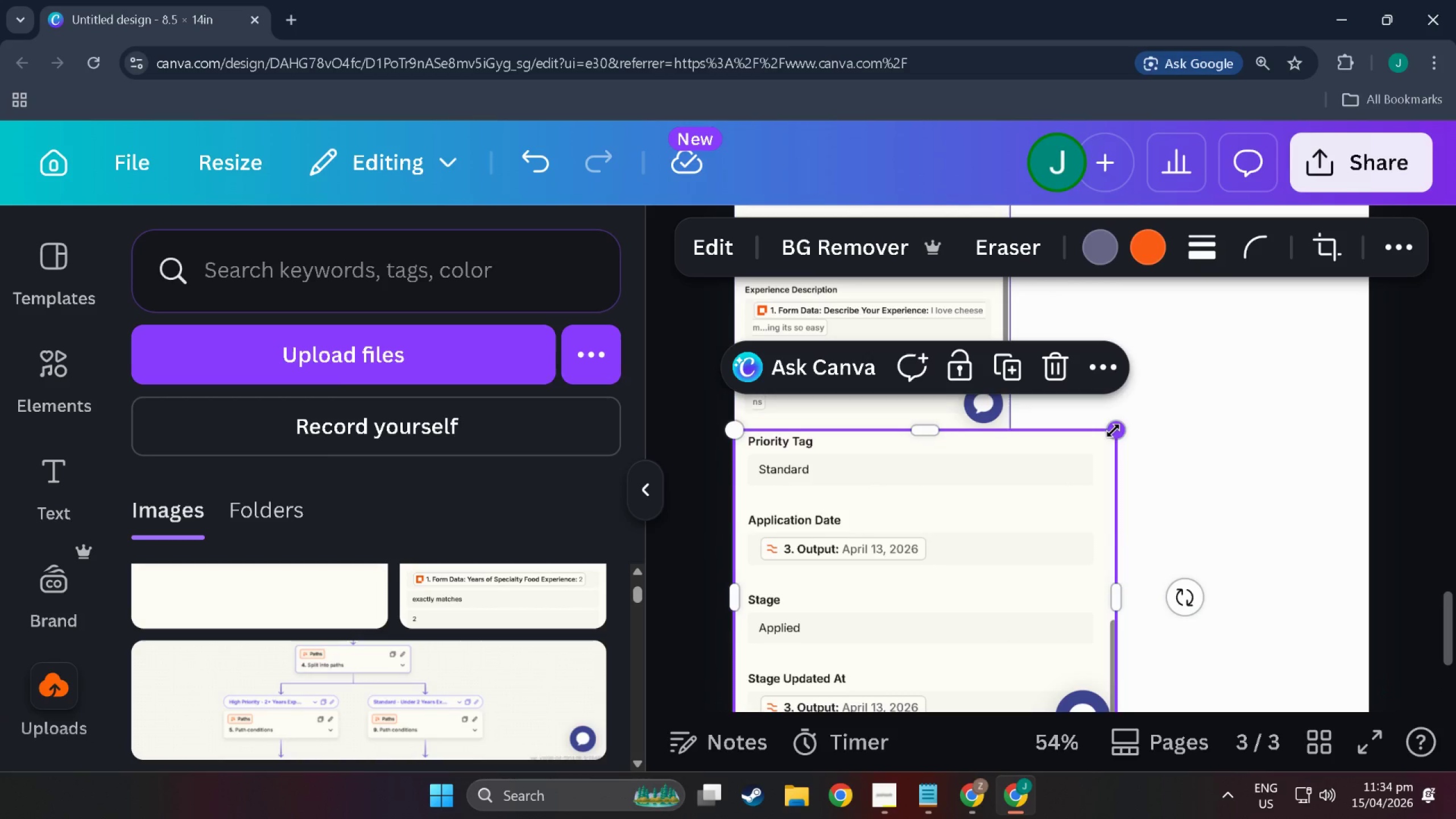 
scroll: coordinate [927, 518], scroll_direction: up, amount: 5.0
 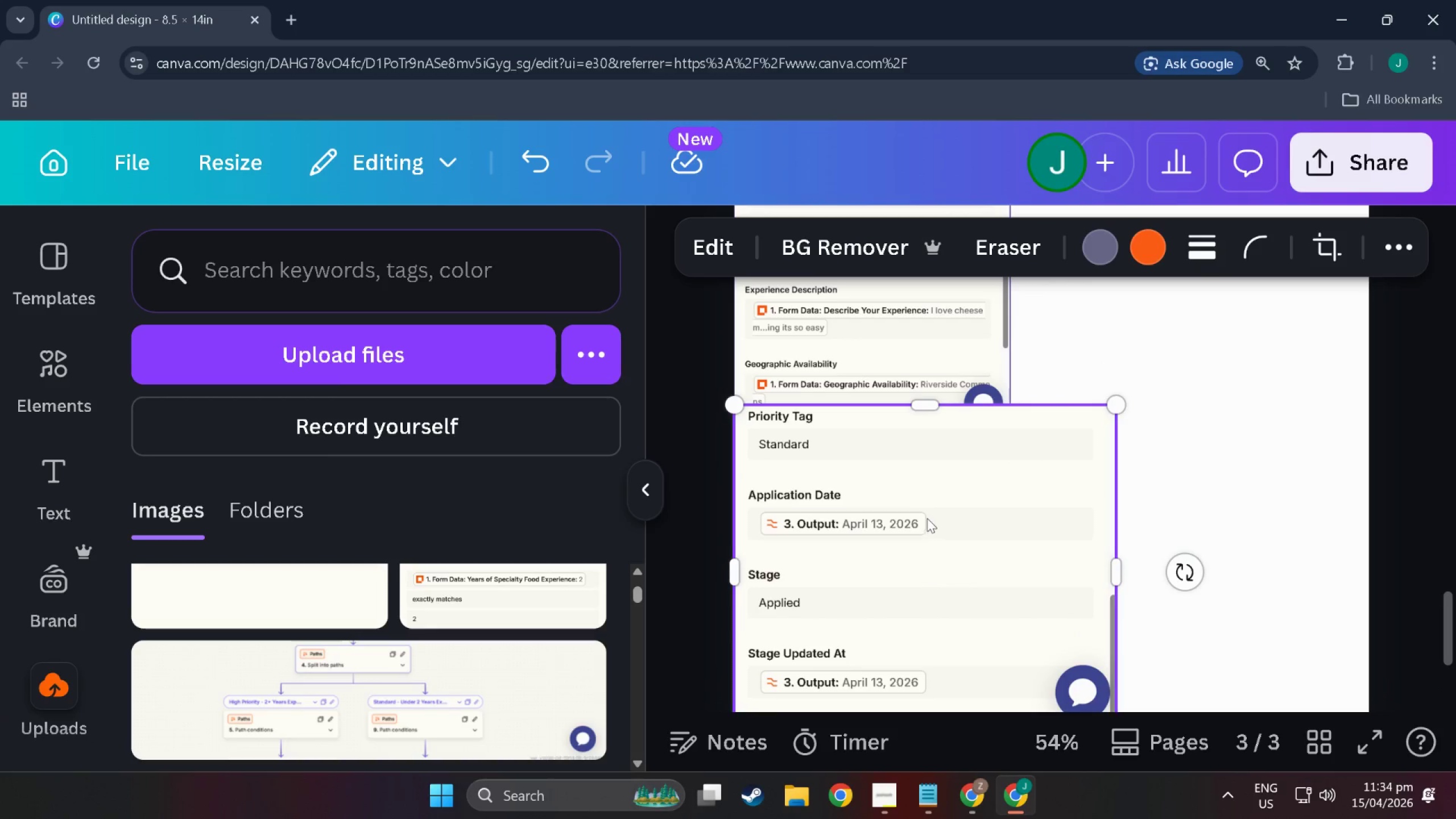 
left_click_drag(start_coordinate=[1114, 431], to_coordinate=[960, 466])
 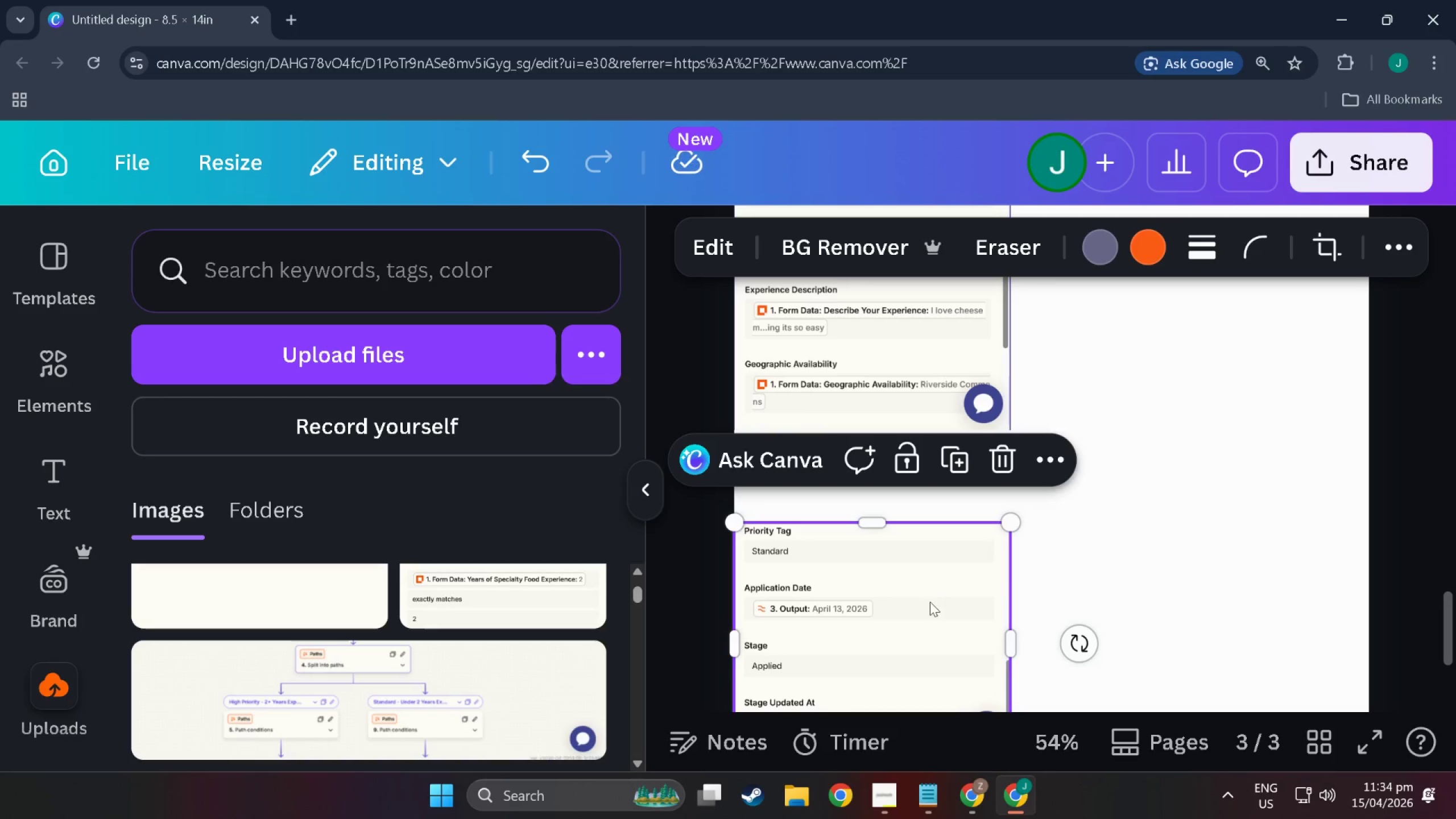 
left_click_drag(start_coordinate=[930, 602], to_coordinate=[928, 514])
 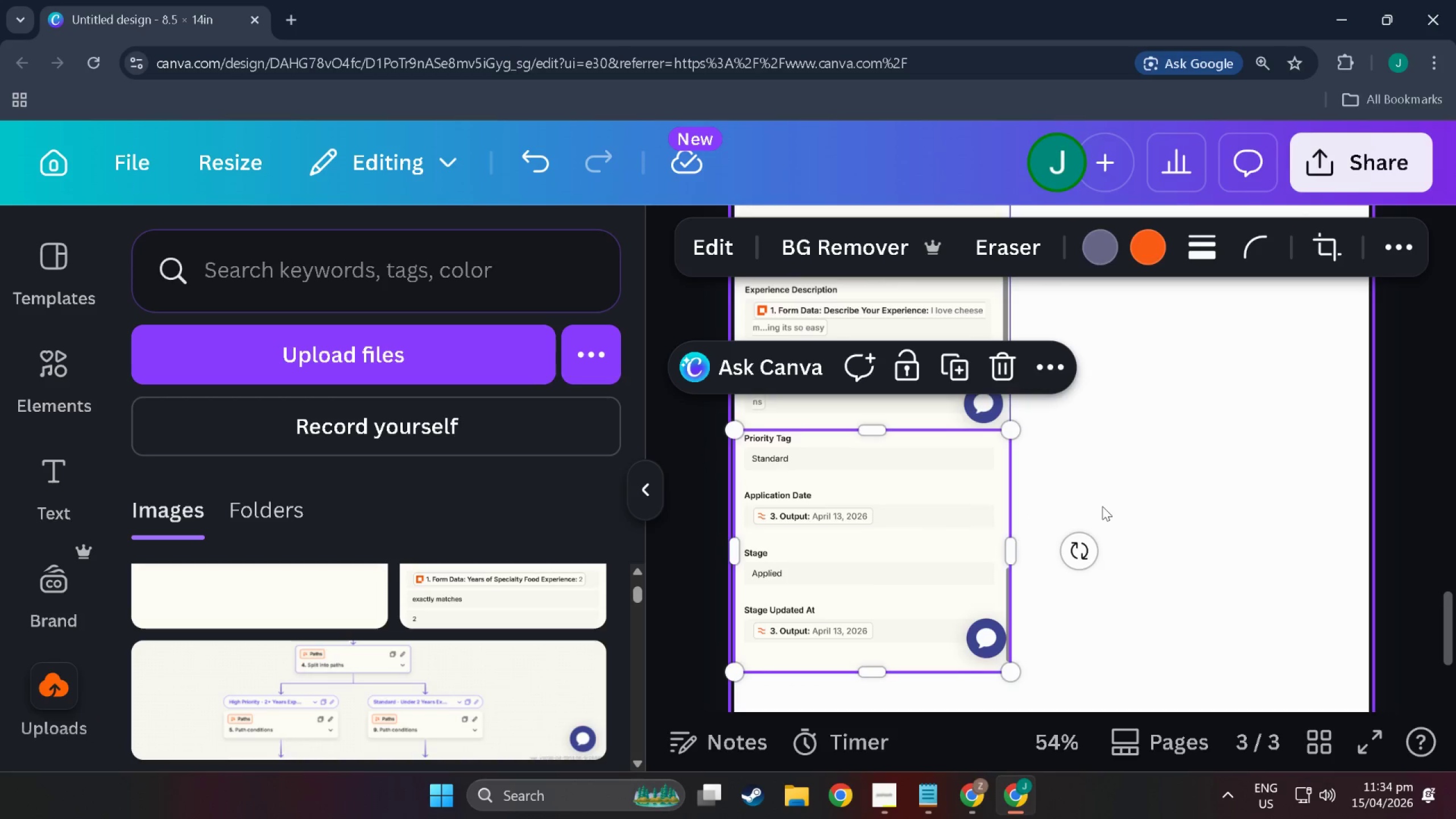 
left_click([1102, 506])
 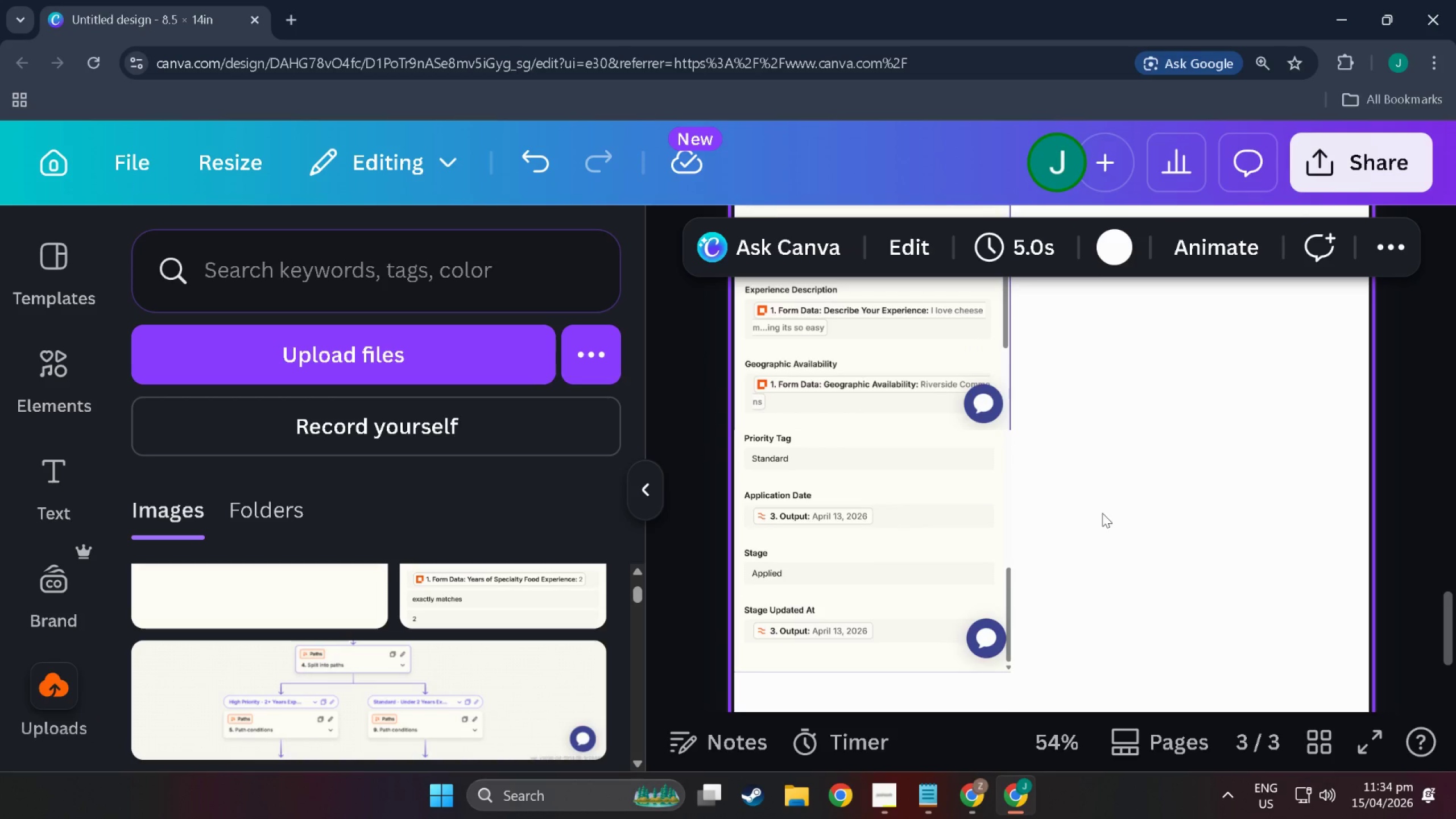 
scroll: coordinate [1098, 559], scroll_direction: up, amount: 12.0
 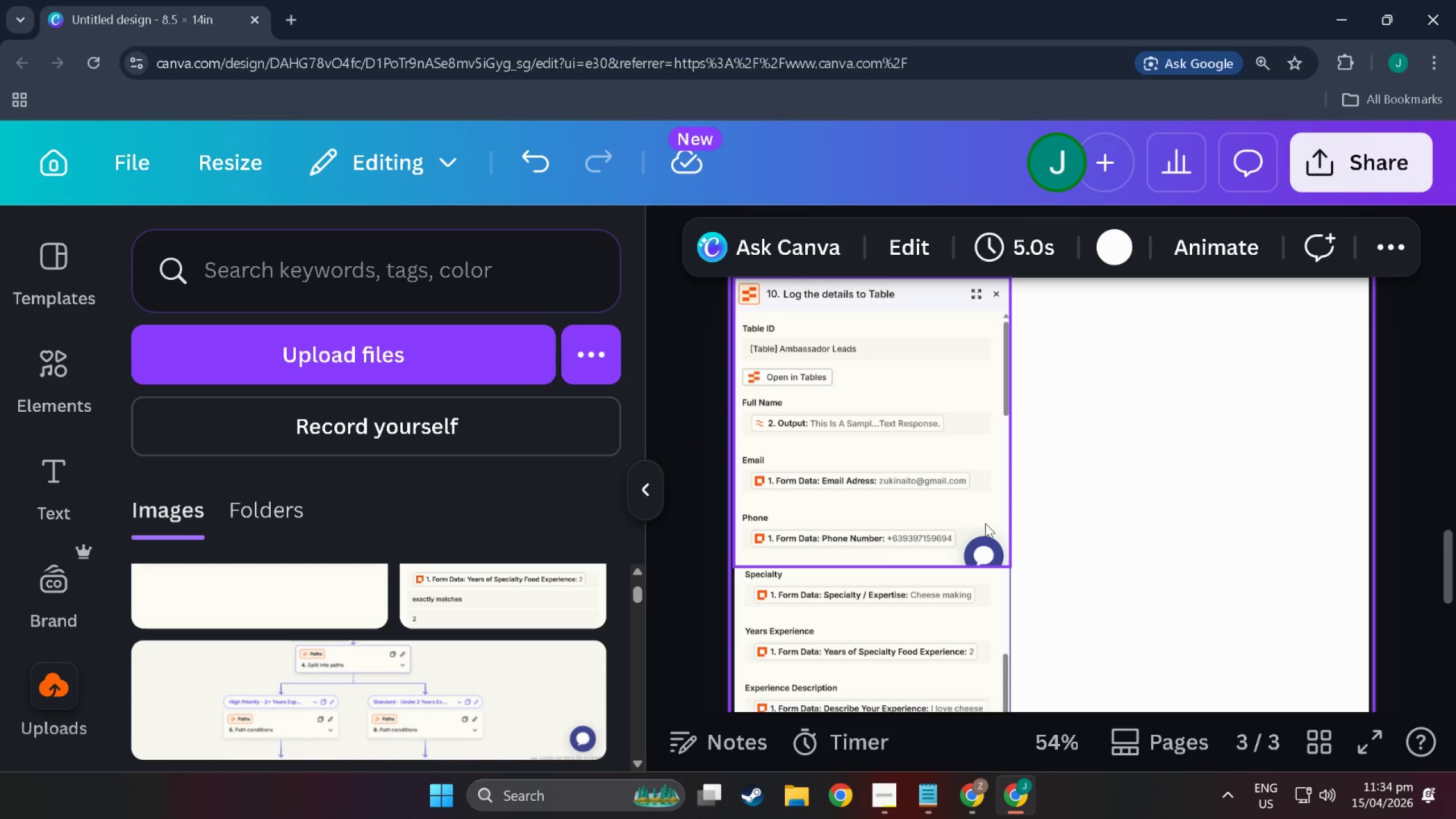 
left_click([985, 523])
 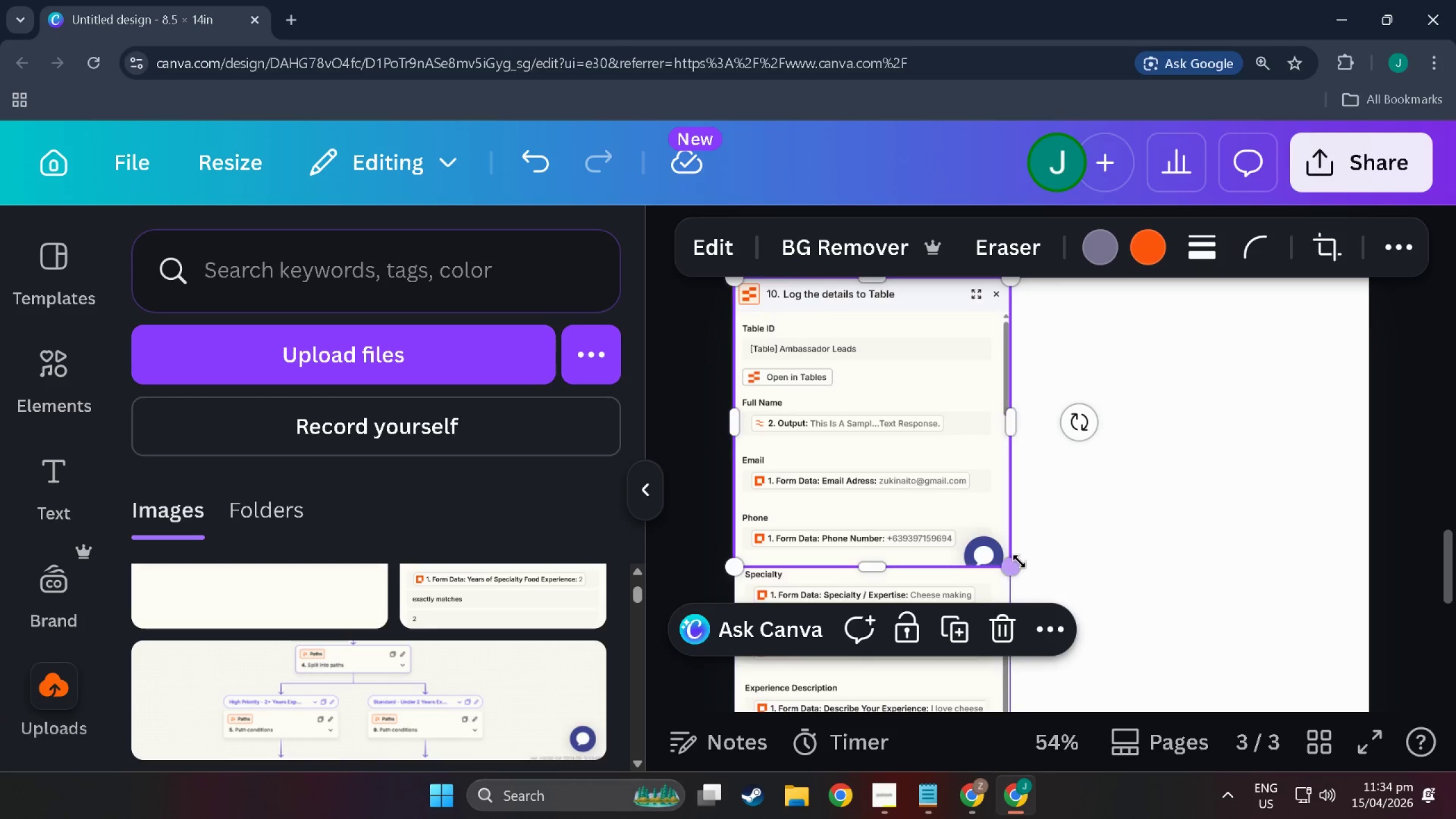 
scroll: coordinate [1079, 515], scroll_direction: down, amount: 1.0
 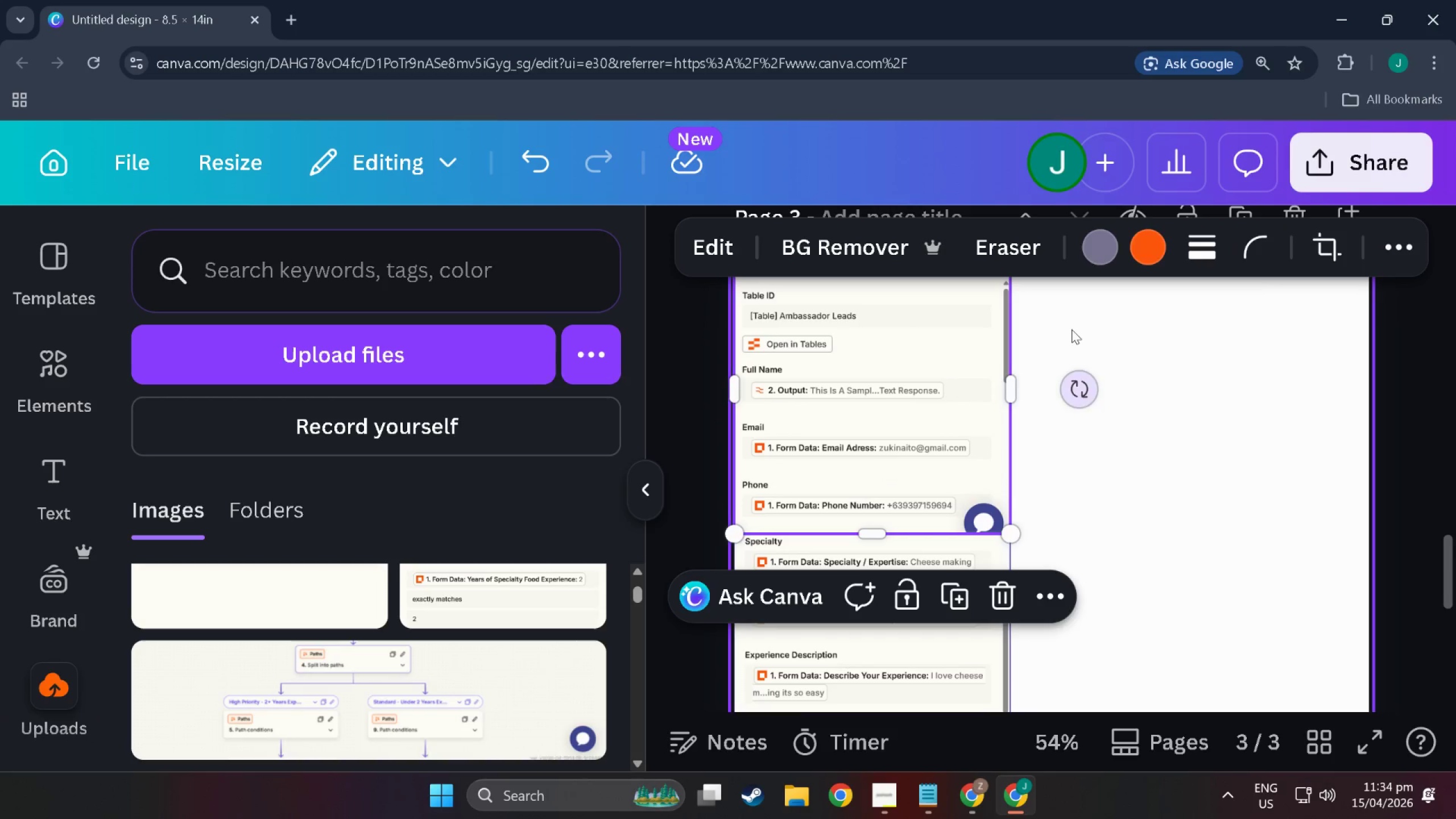 
left_click([1032, 313])
 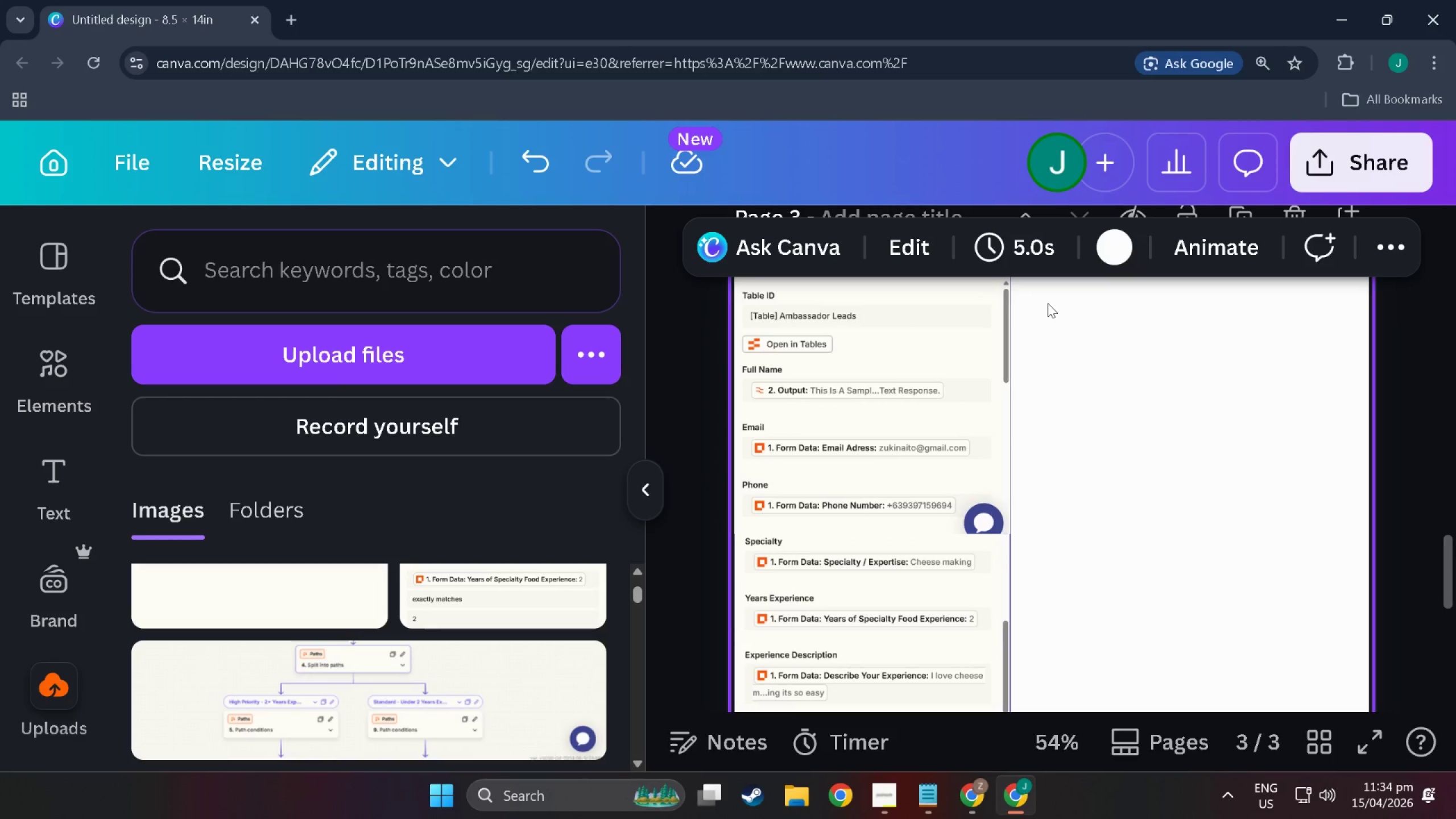 
left_click_drag(start_coordinate=[1048, 301], to_coordinate=[800, 537])
 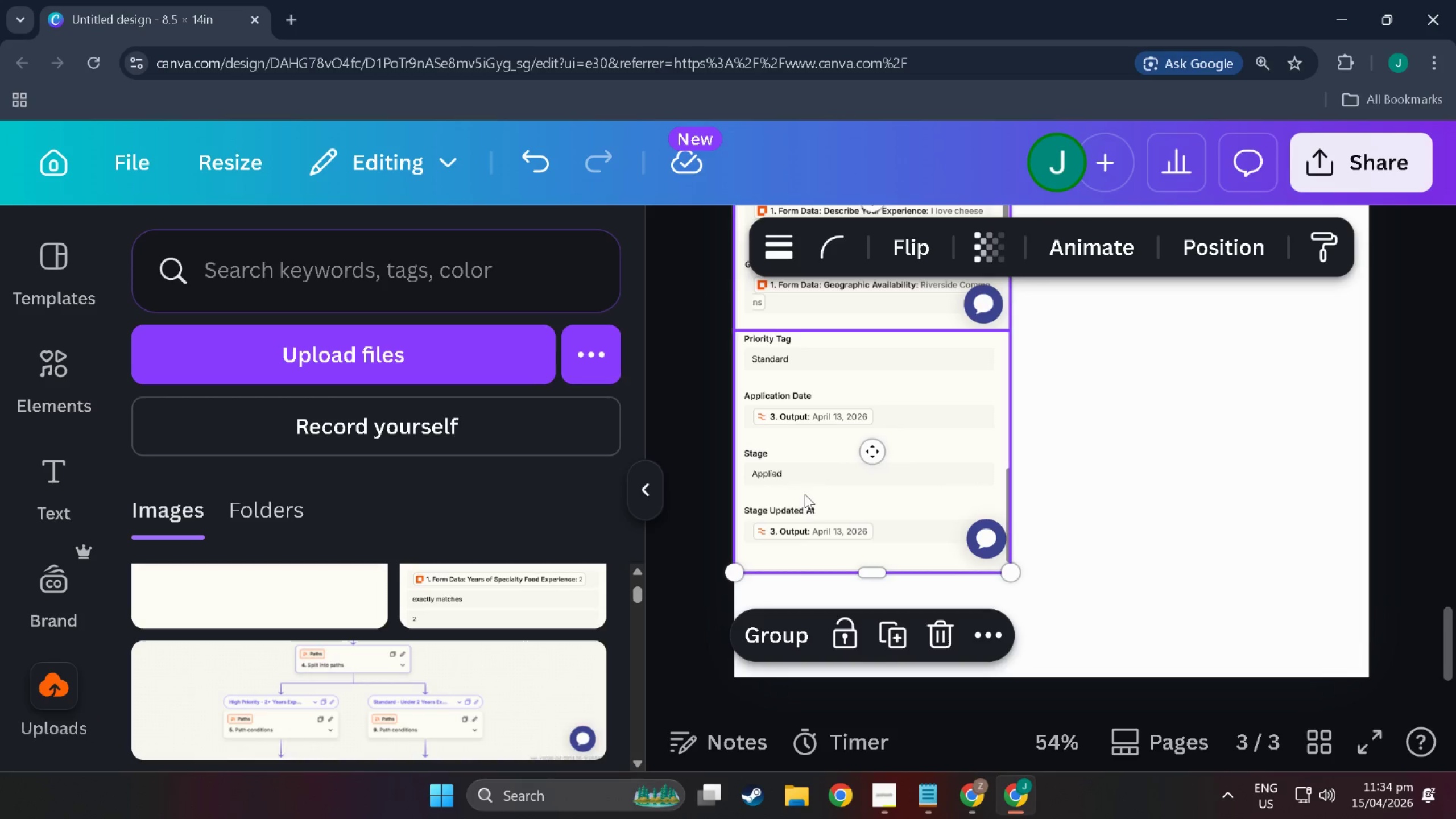 
scroll: coordinate [799, 686], scroll_direction: down, amount: 14.0
 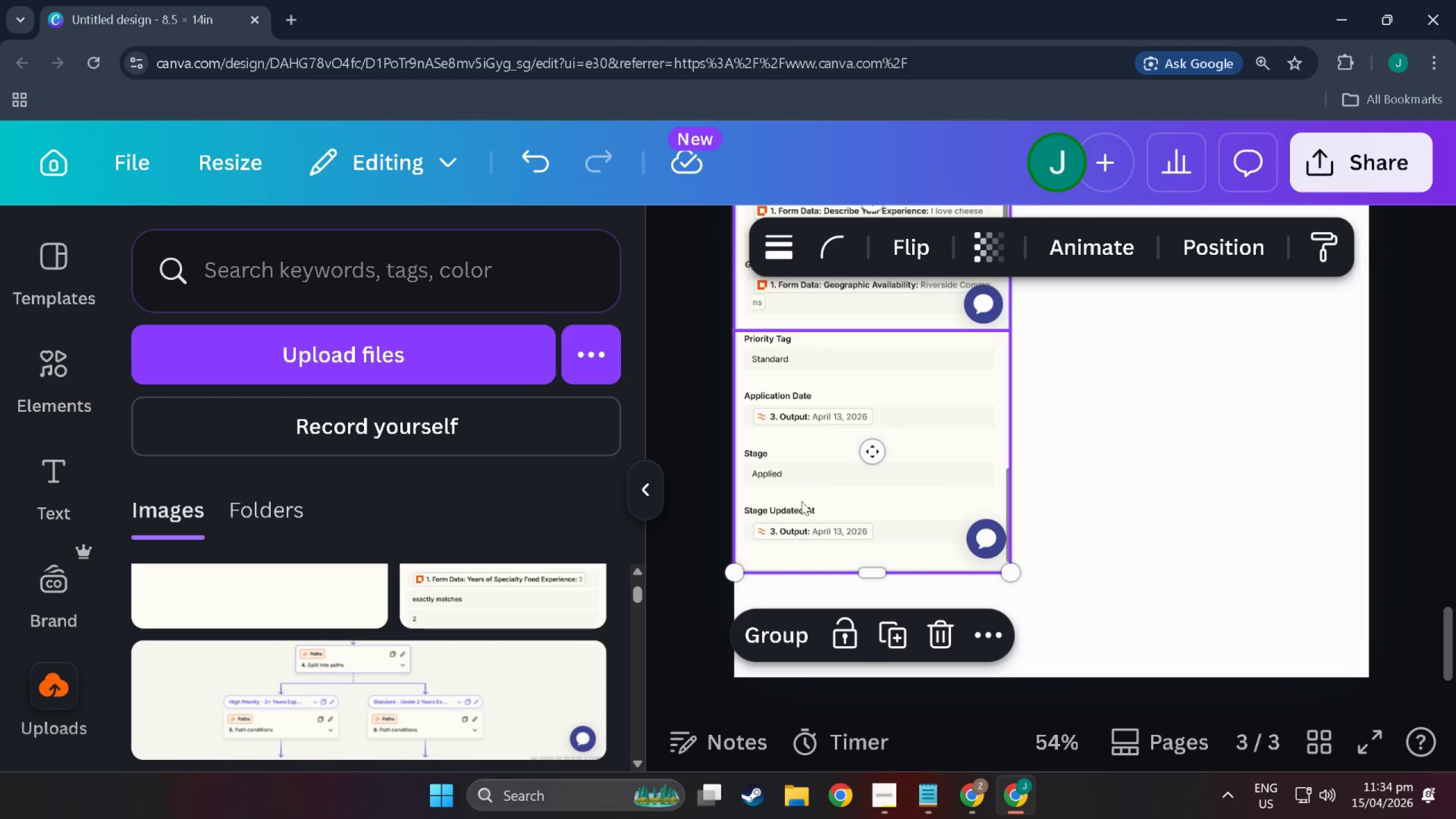 
left_click_drag(start_coordinate=[803, 494], to_coordinate=[812, 496])
 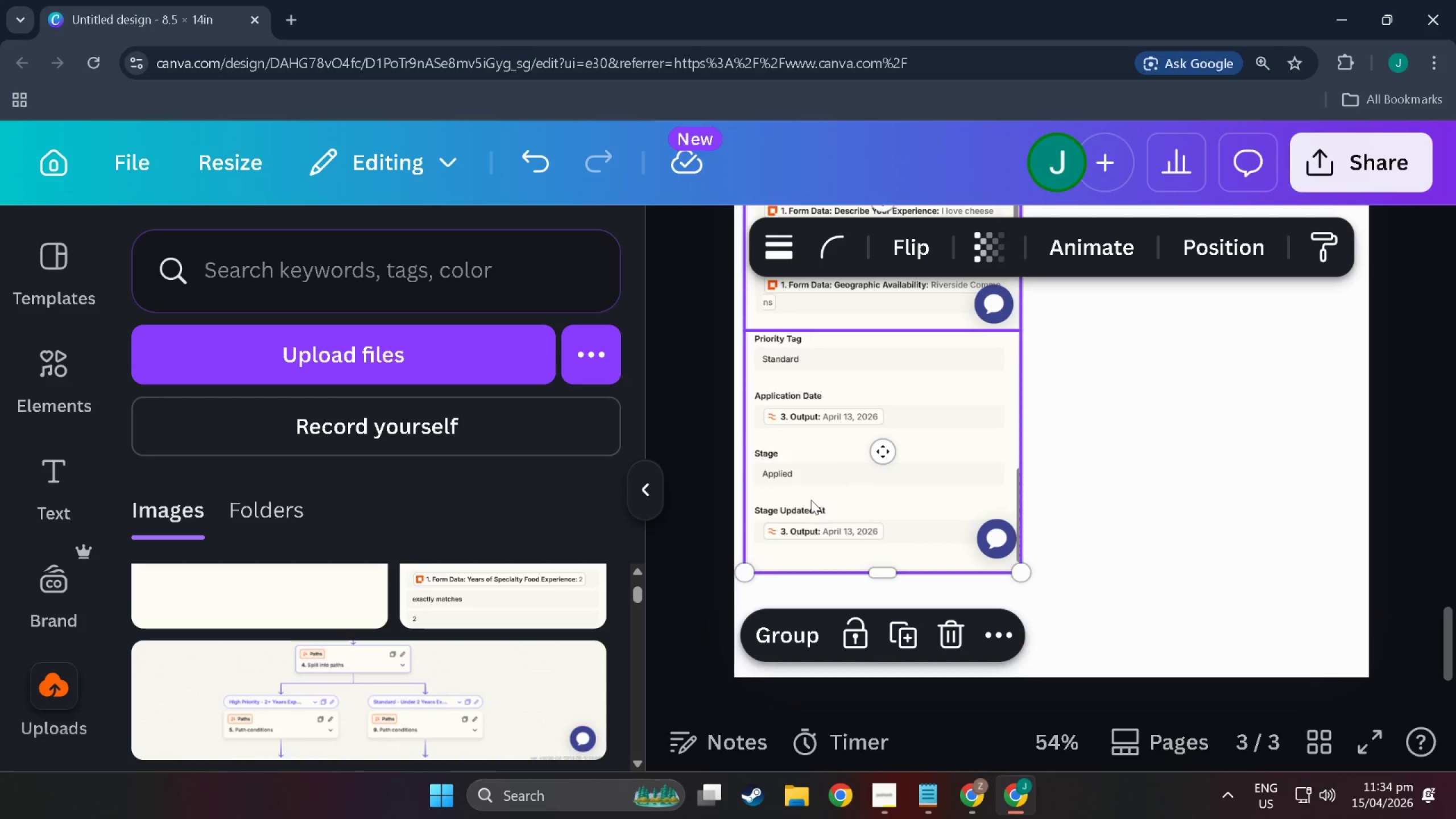 
scroll: coordinate [824, 559], scroll_direction: up, amount: 20.0
 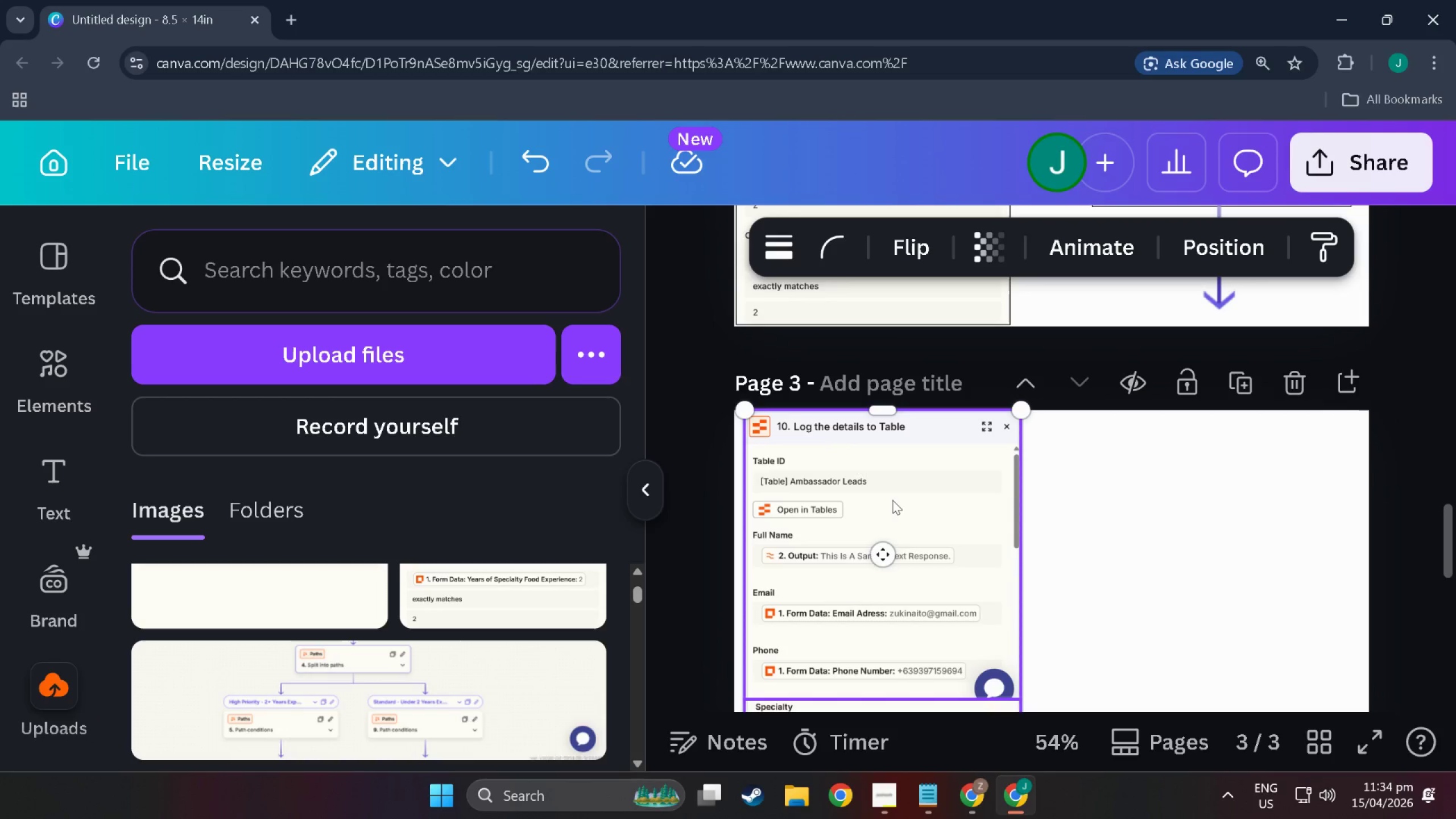 
scroll: coordinate [892, 499], scroll_direction: down, amount: 1.0
 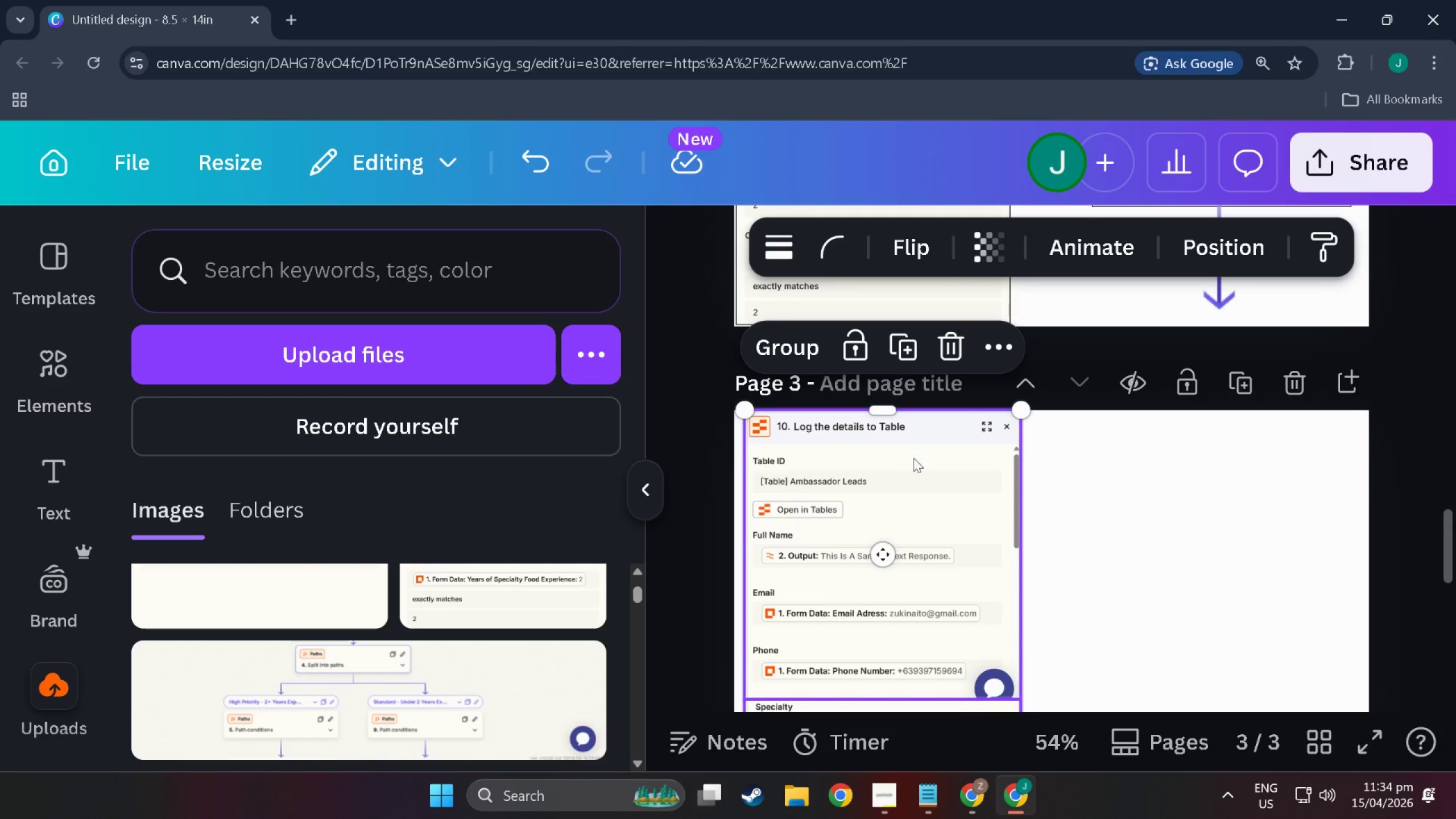 
left_click_drag(start_coordinate=[913, 465], to_coordinate=[913, 474])
 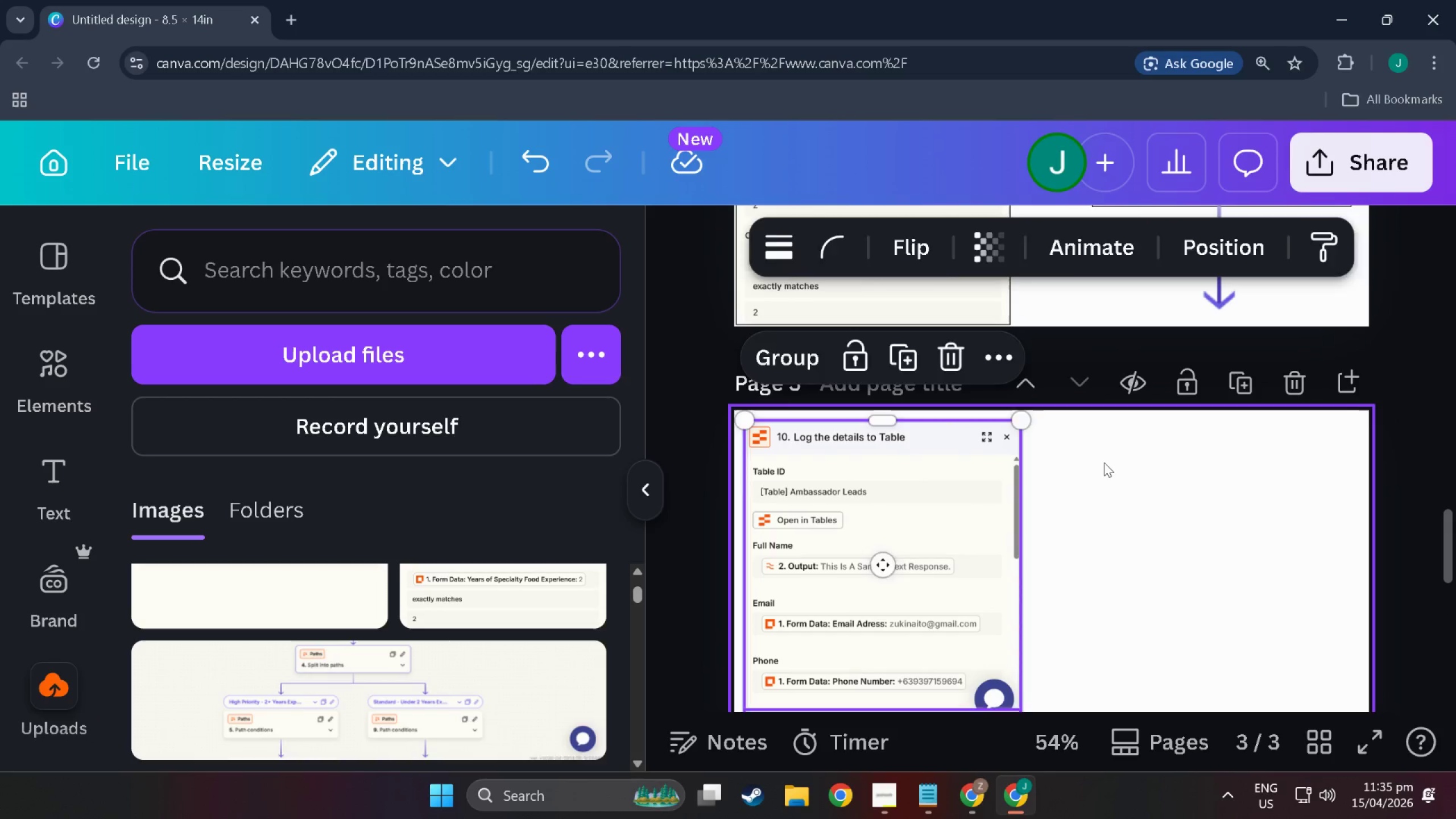 
left_click([1104, 462])
 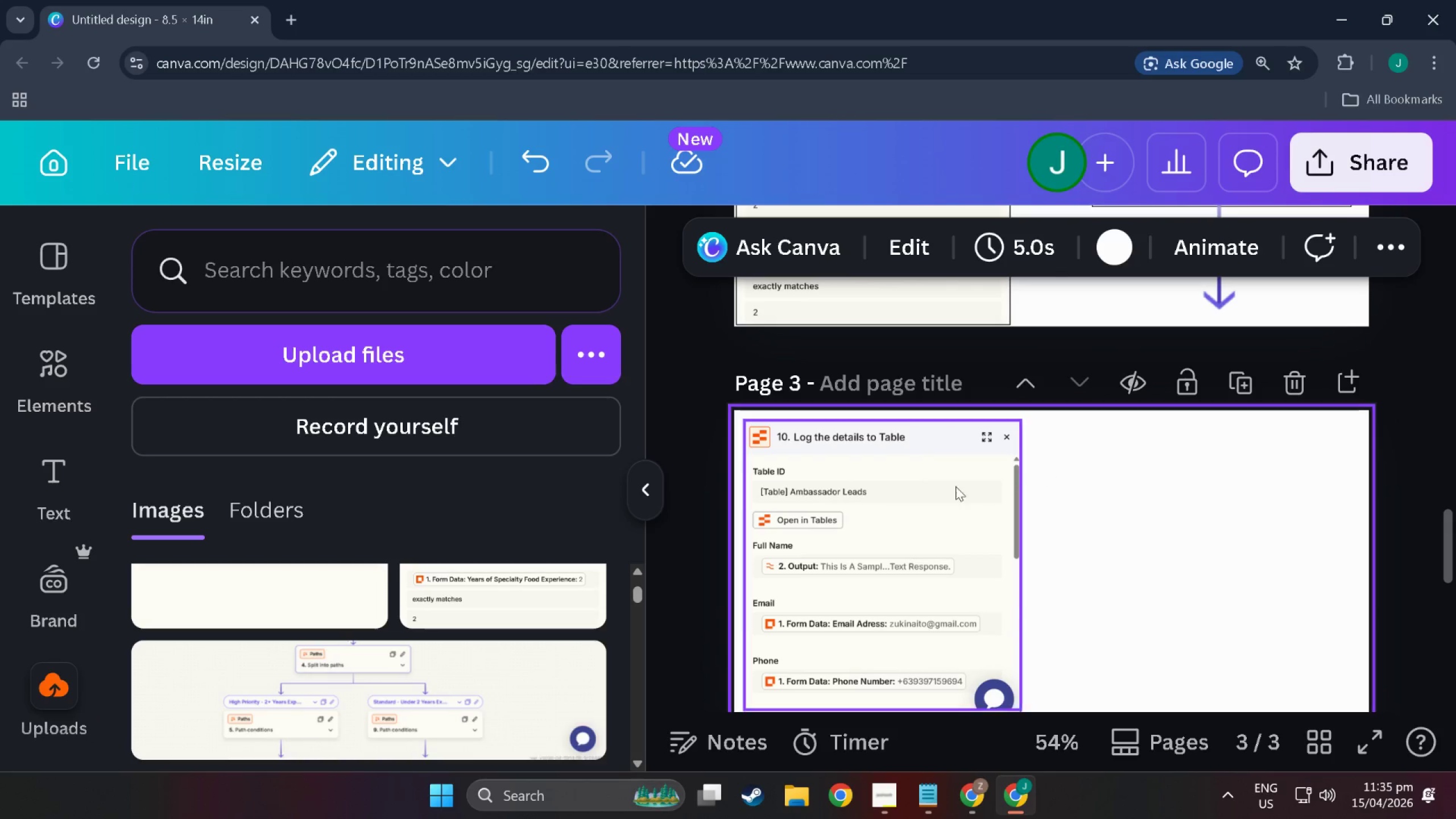 
left_click([941, 491])
 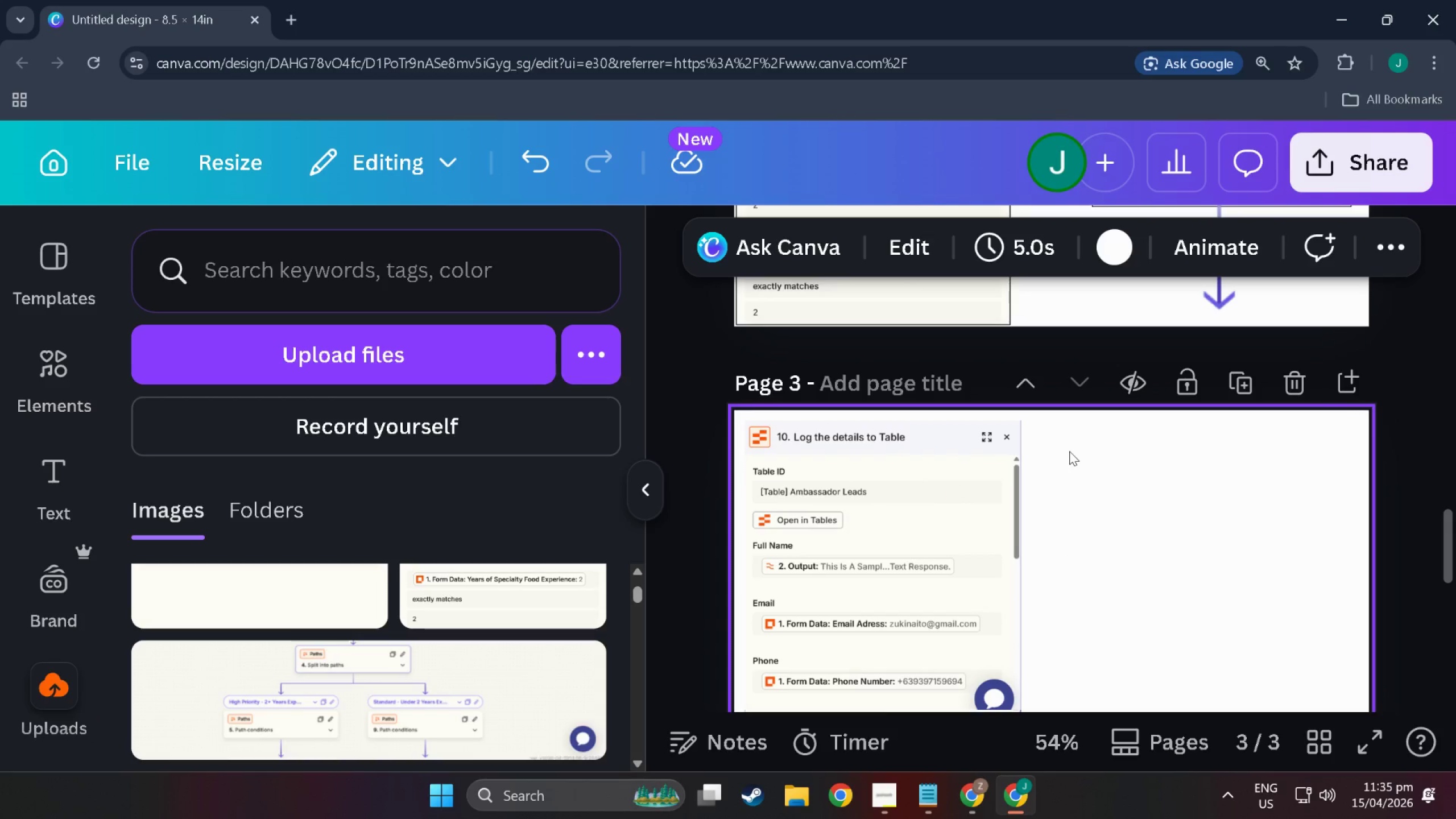 
key(R)
 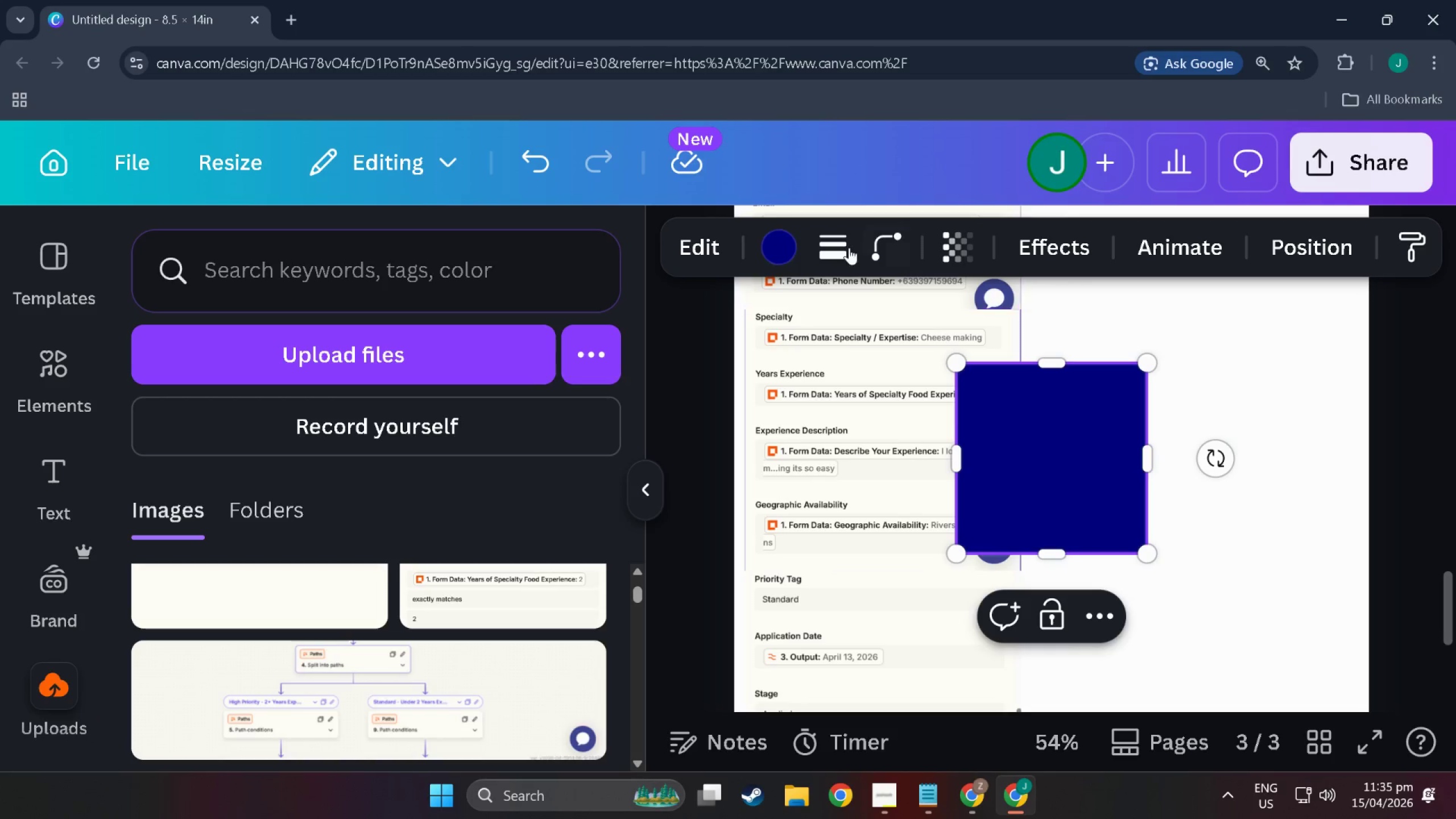 
left_click([760, 254])
 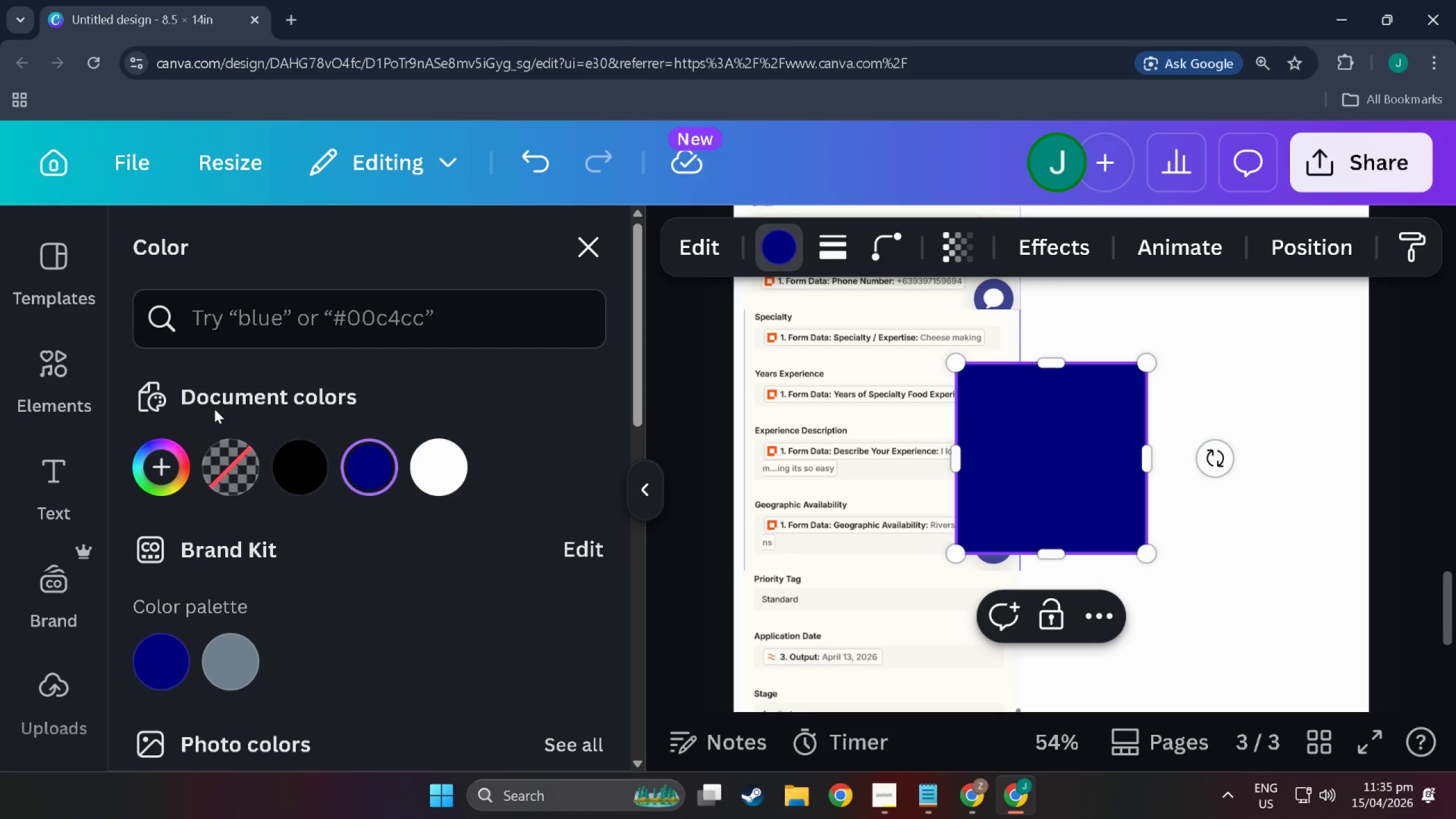 
left_click([209, 462])
 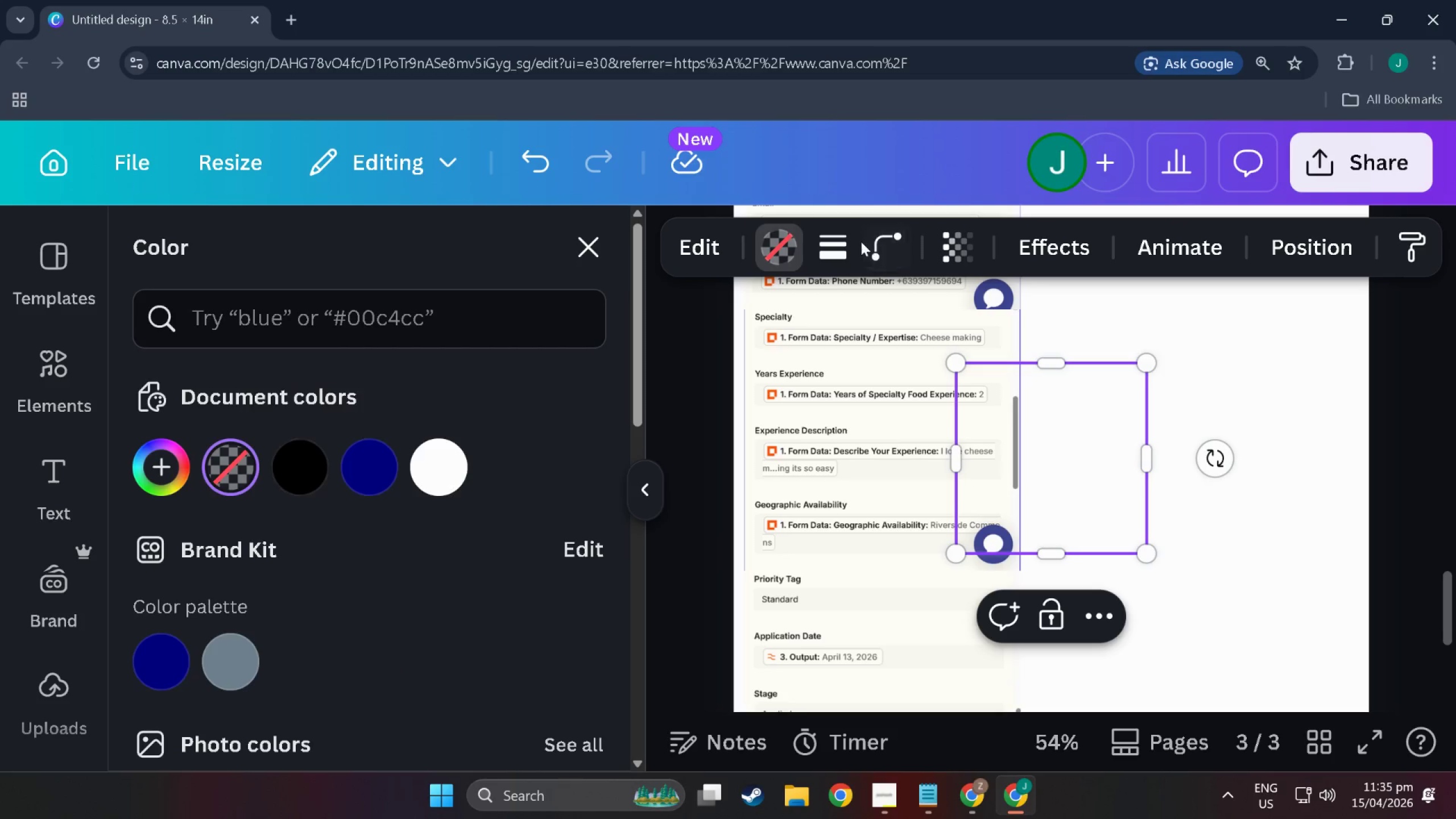 
left_click([830, 244])
 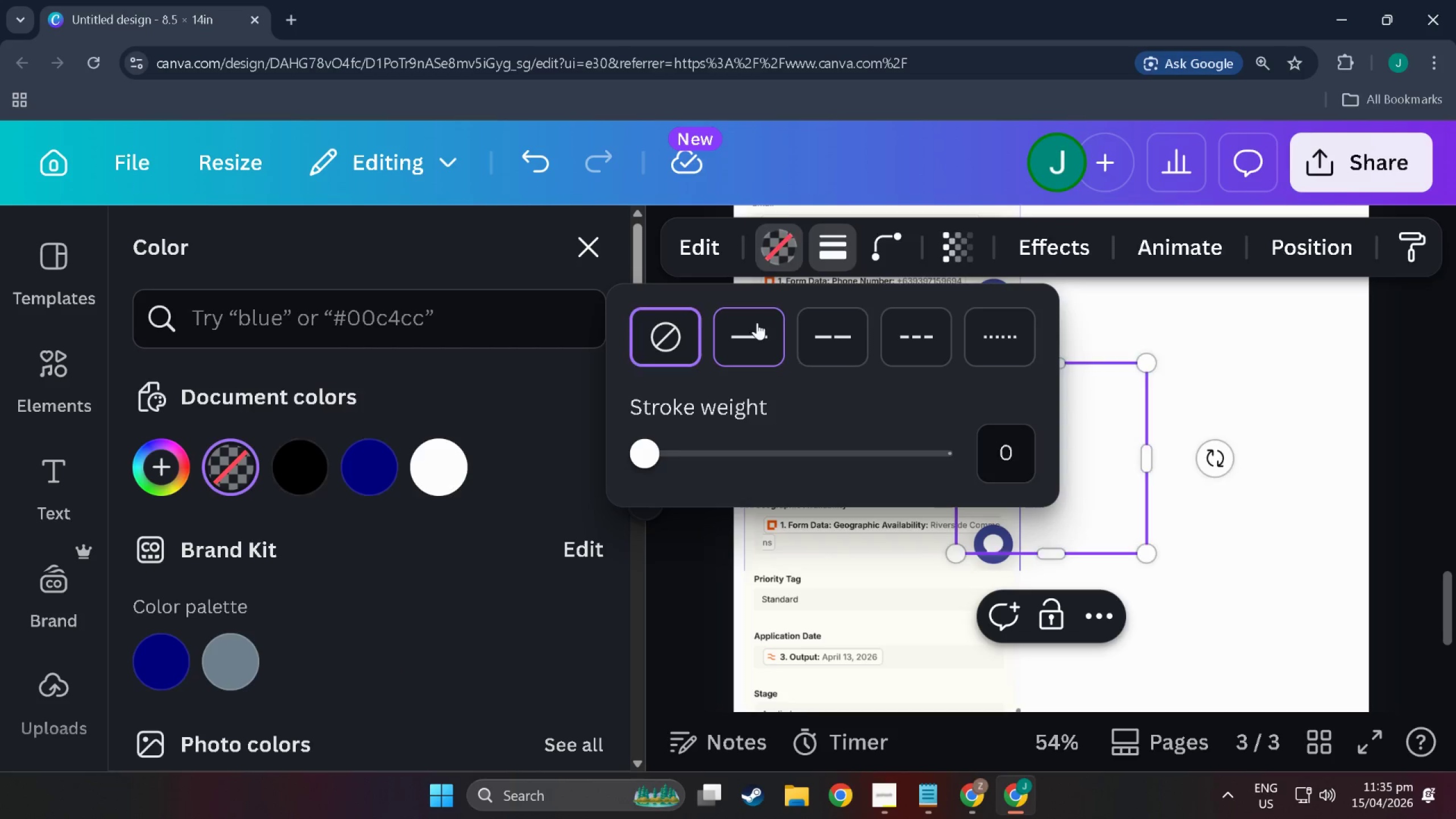 
double_click([1002, 437])
 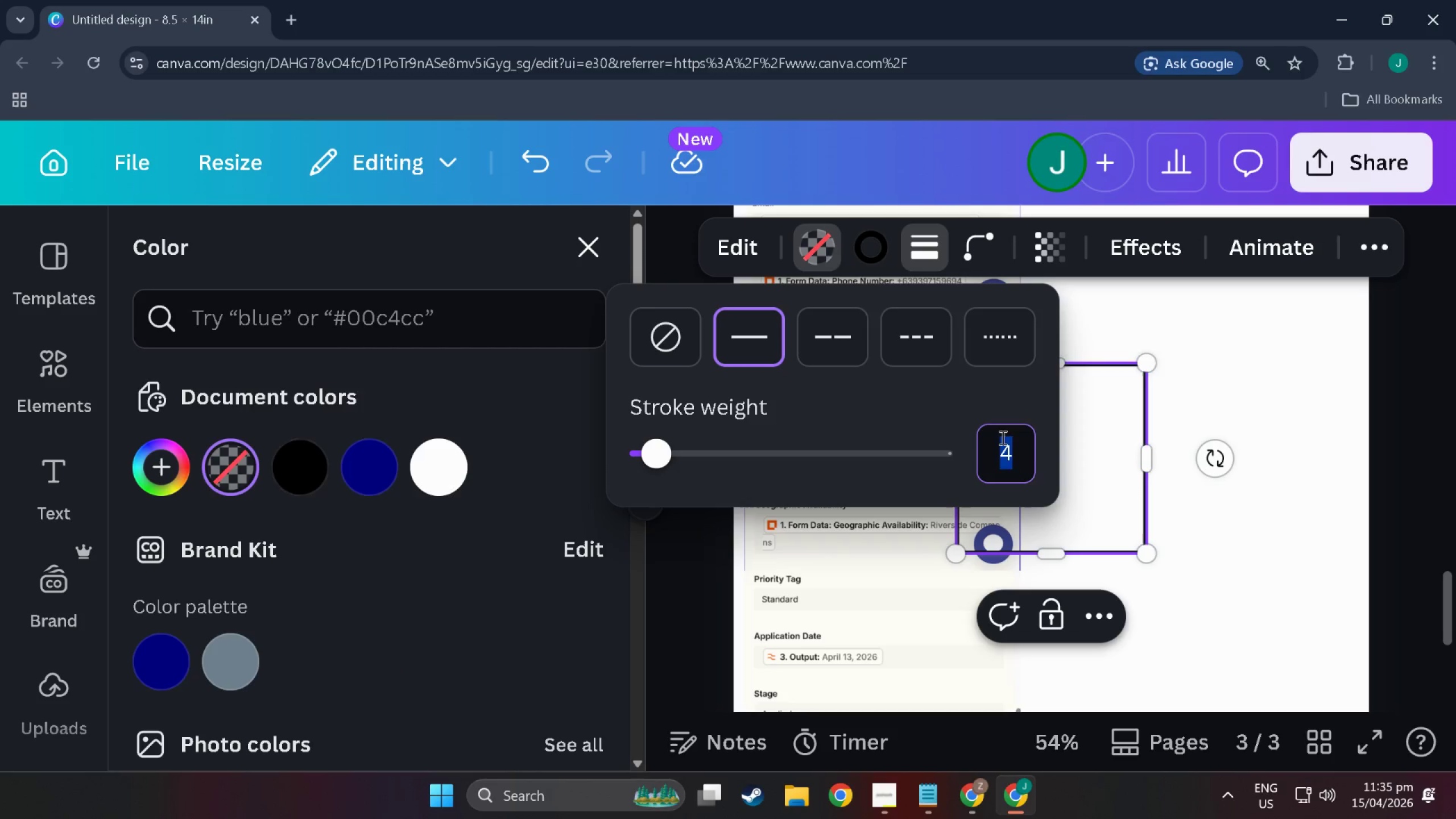 
key(1)
 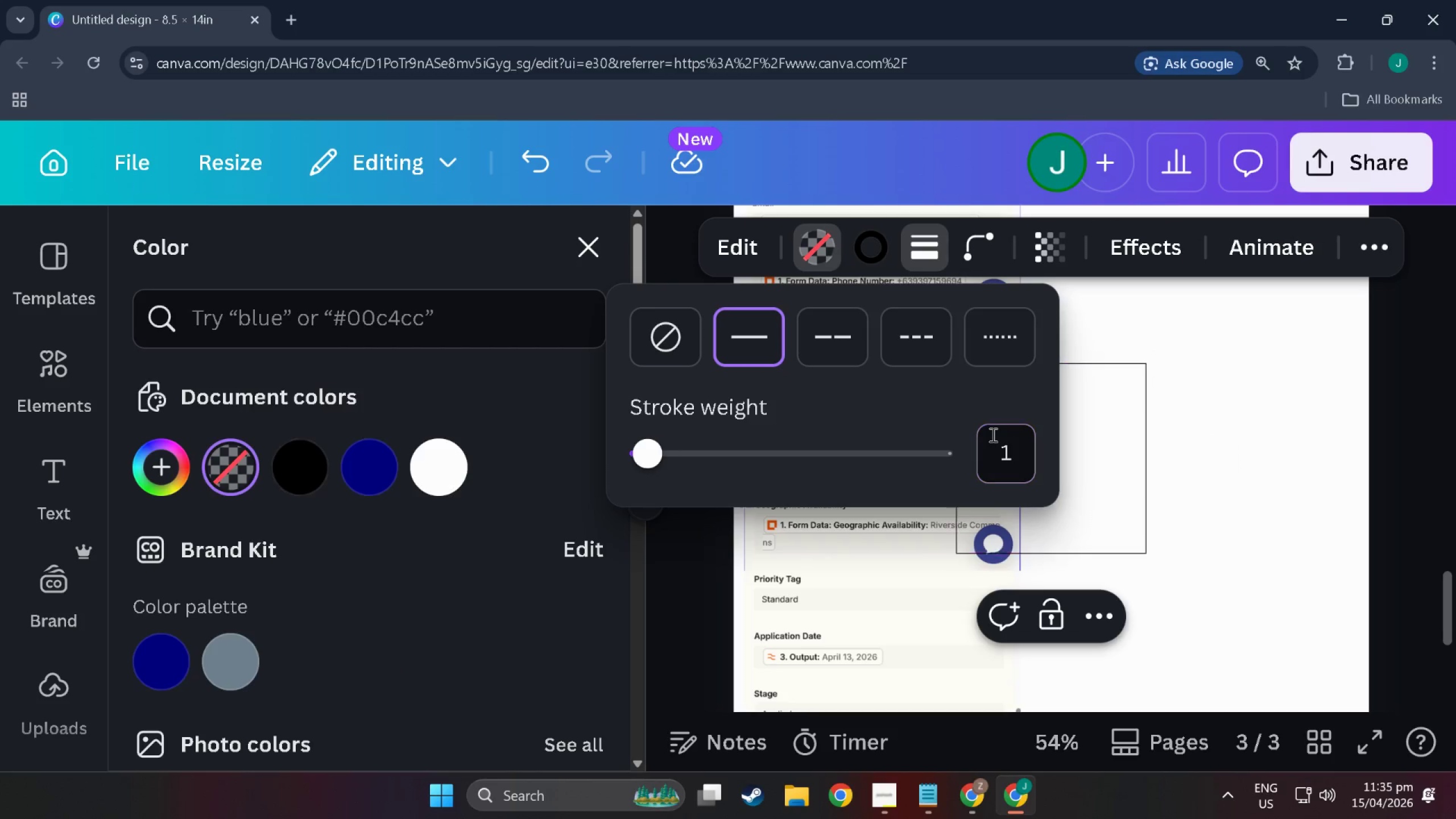 
key(NumpadEnter)
 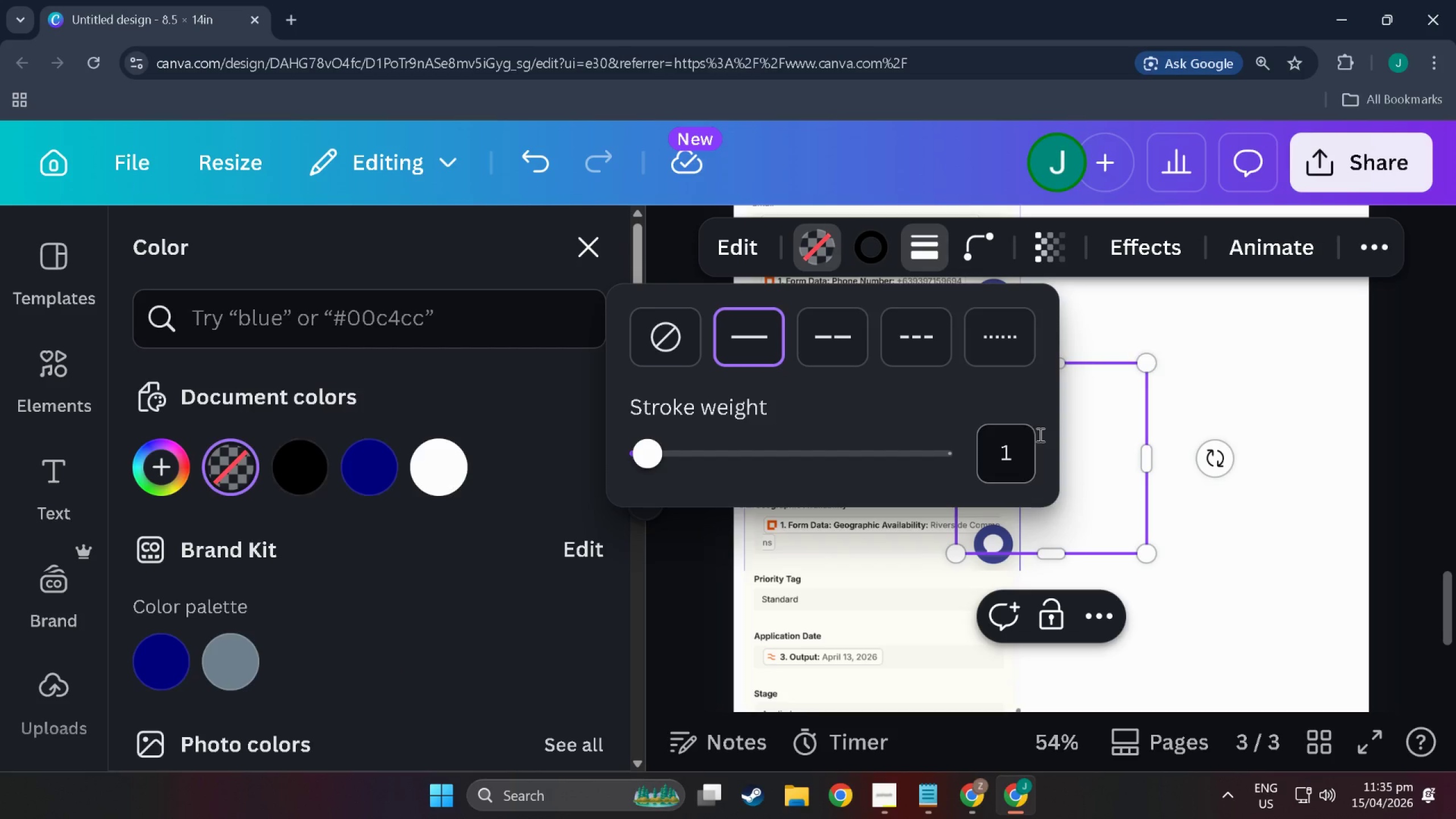 
left_click([1096, 452])
 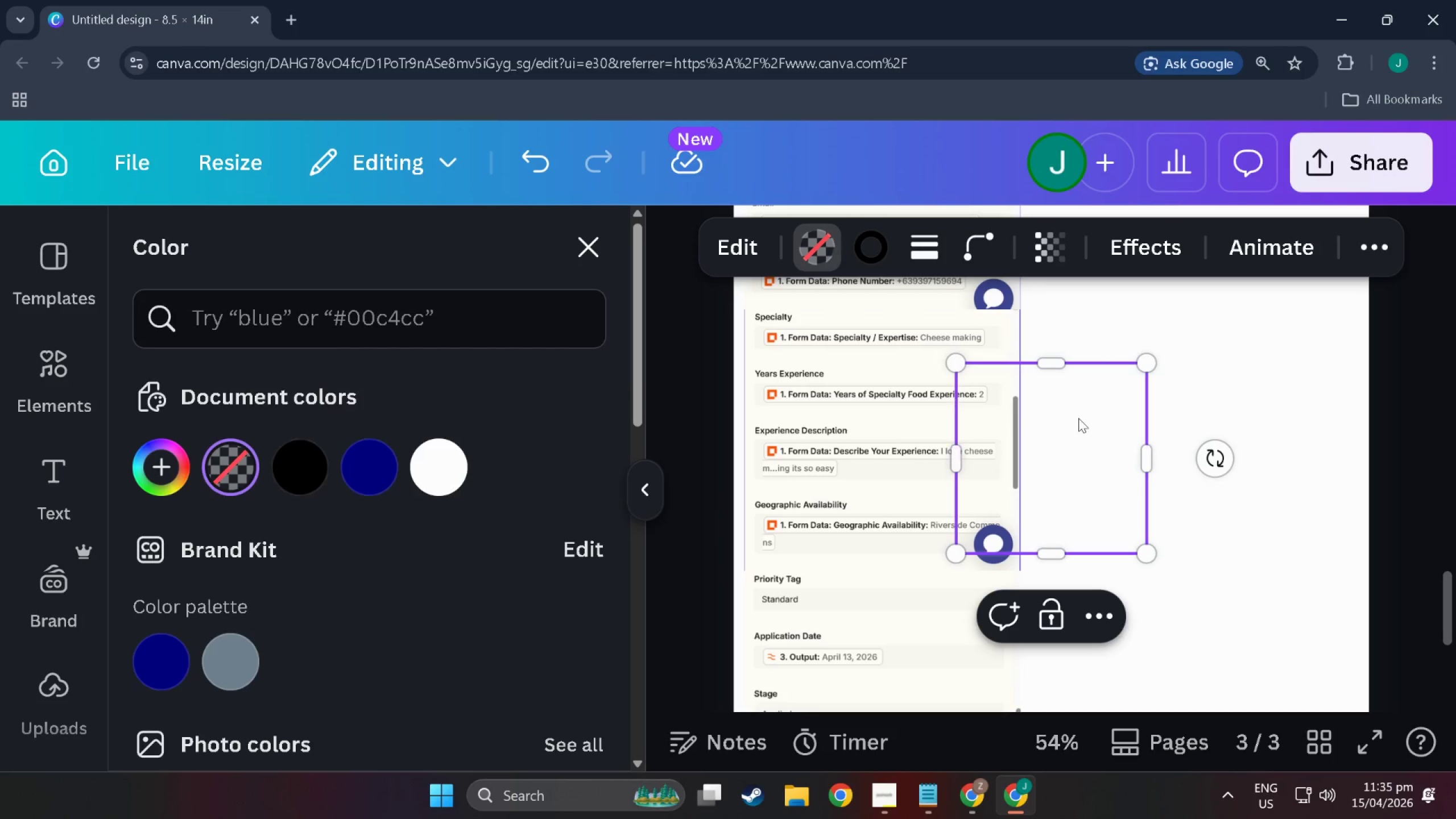 
left_click_drag(start_coordinate=[1078, 418], to_coordinate=[875, 337])
 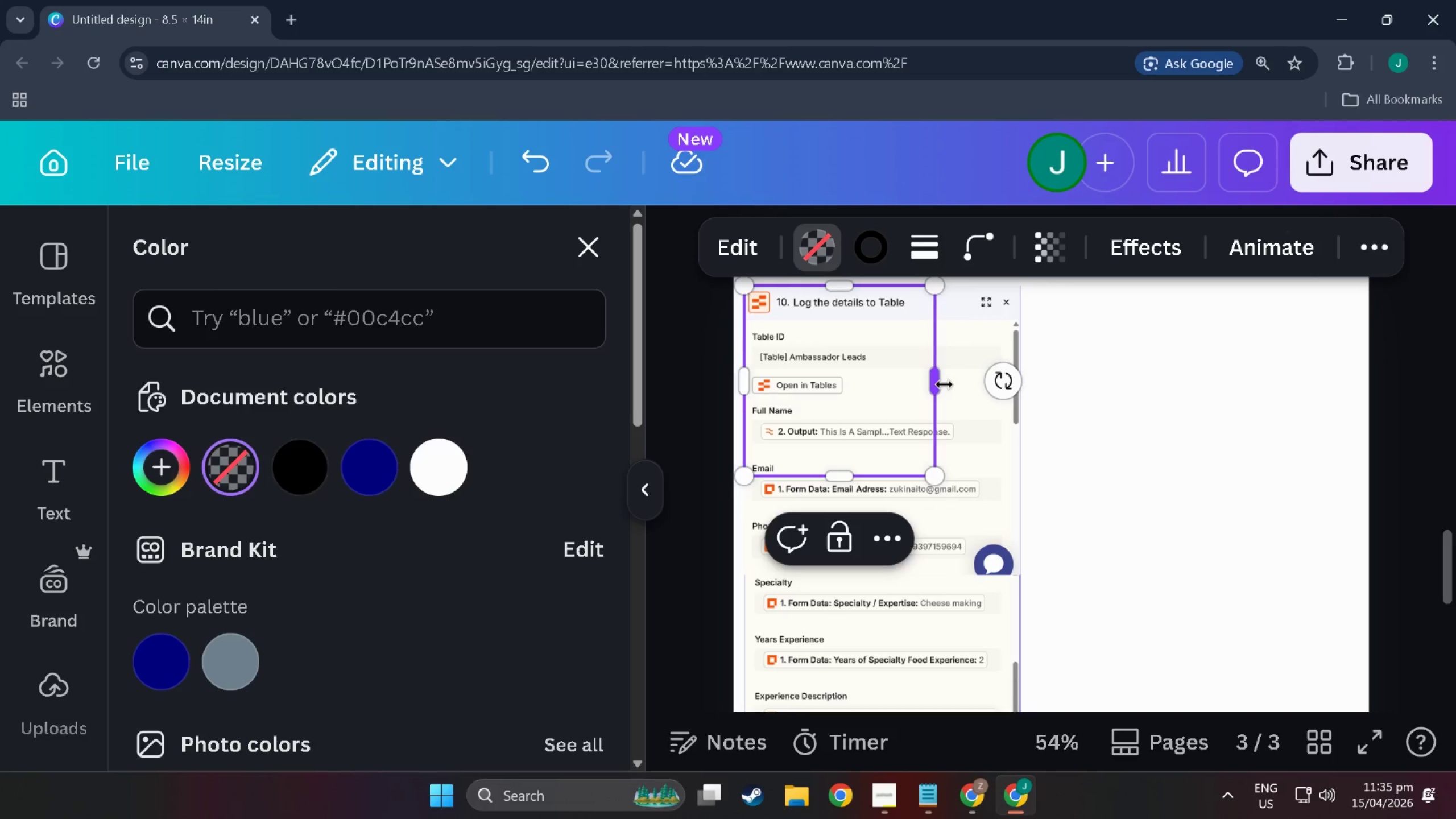 
scroll: coordinate [854, 393], scroll_direction: up, amount: 8.0
 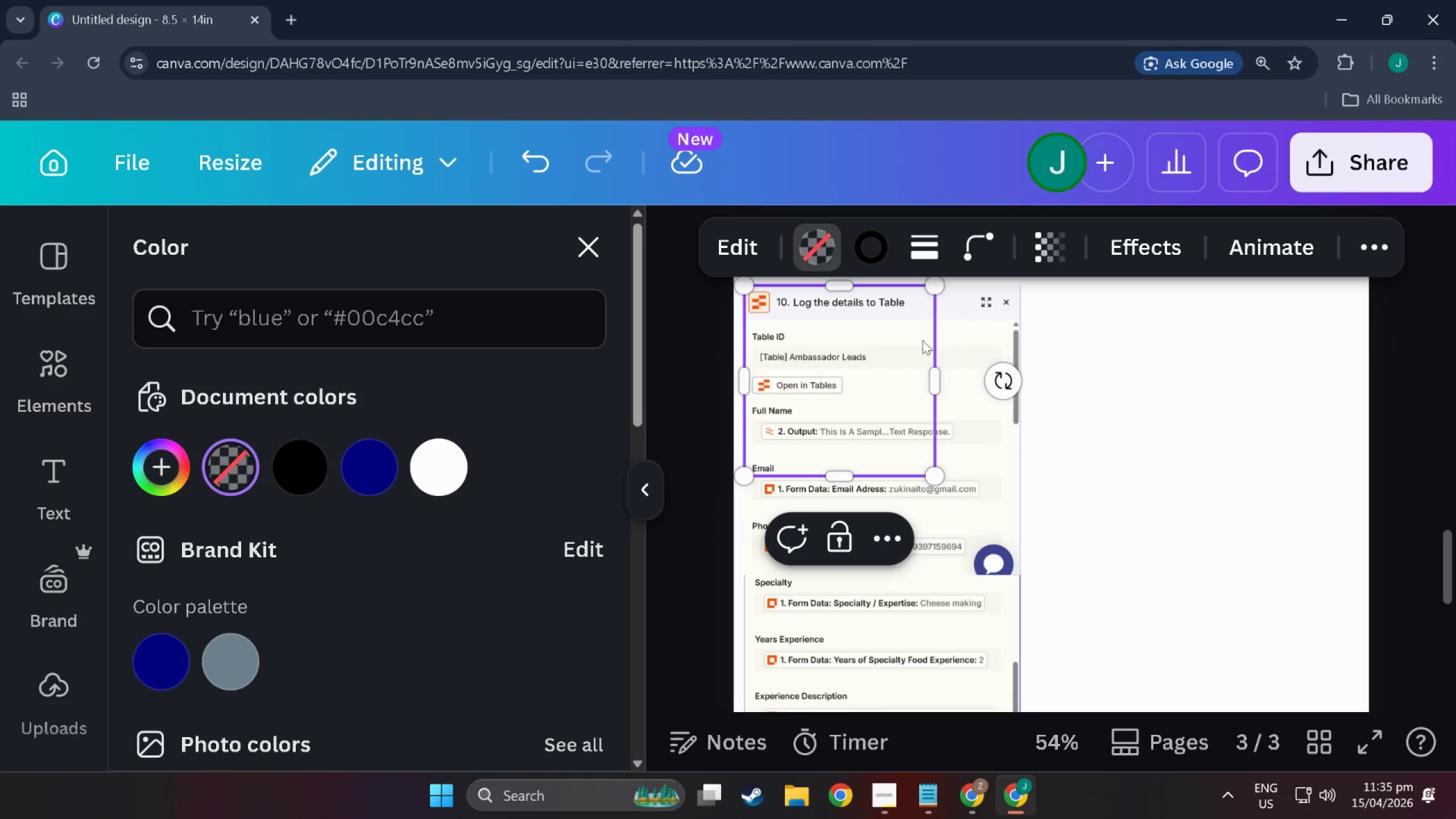 
left_click_drag(start_coordinate=[944, 384], to_coordinate=[1028, 393])
 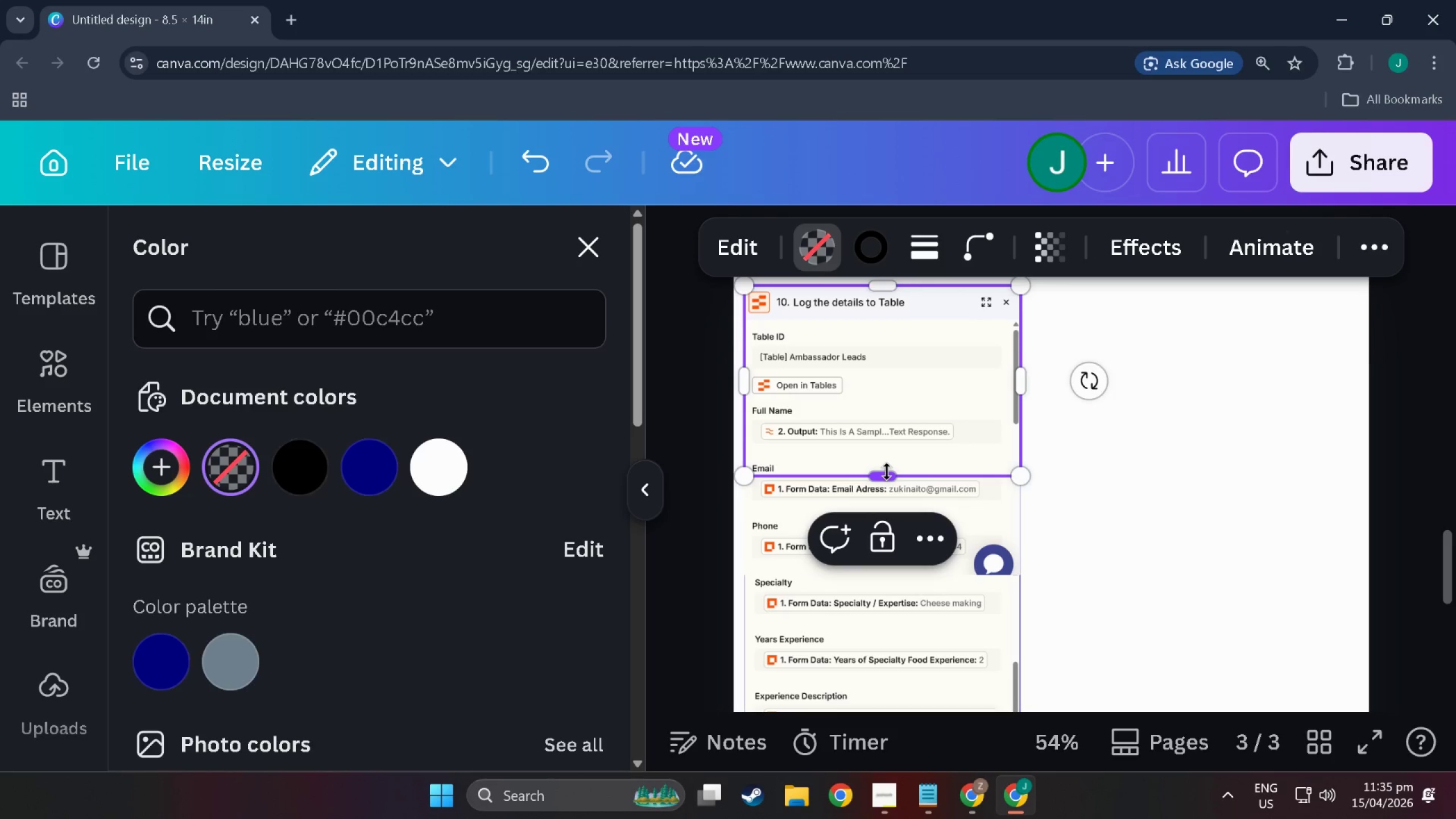 
left_click_drag(start_coordinate=[887, 471], to_coordinate=[882, 502])
 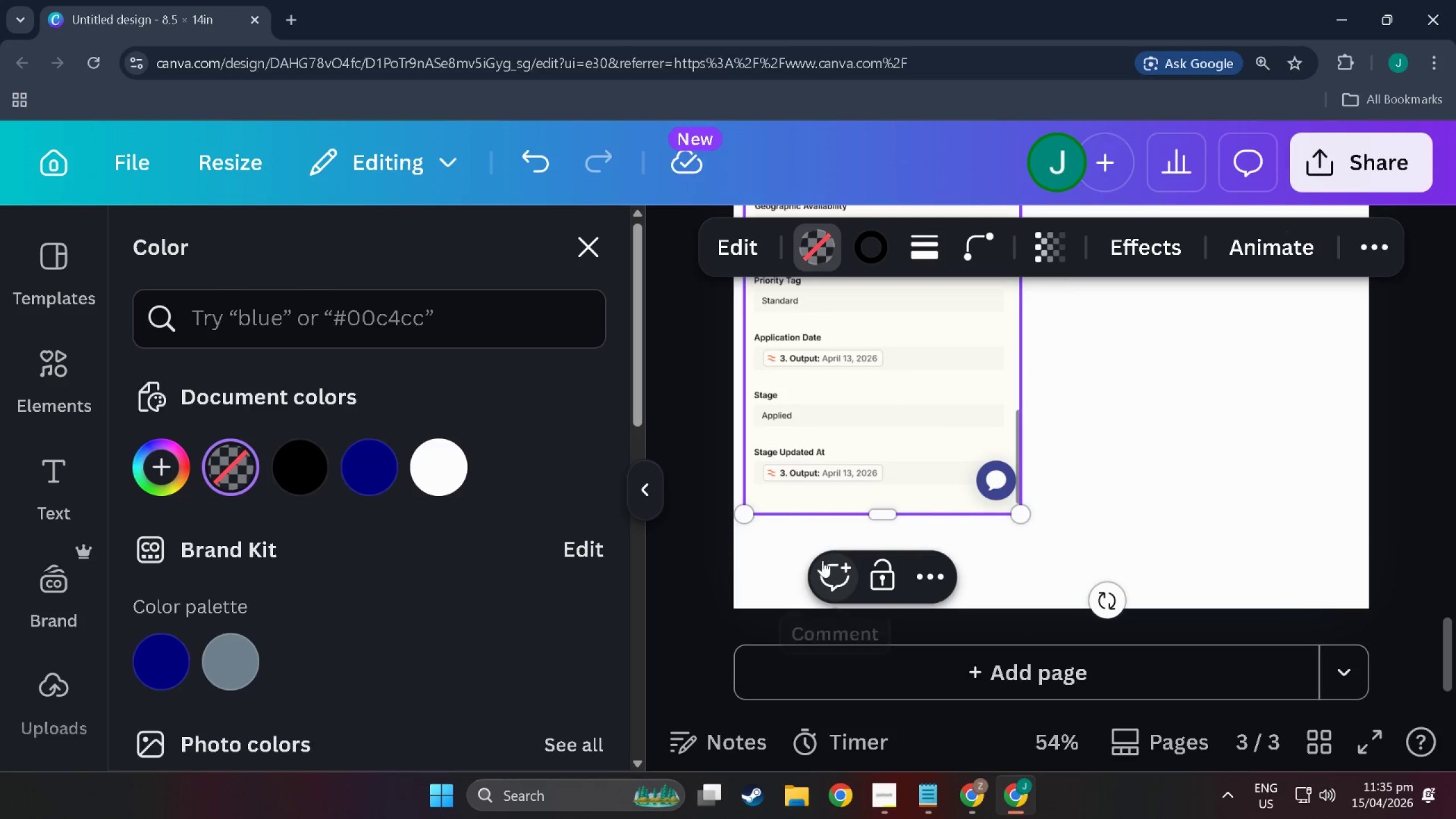 
scroll: coordinate [880, 621], scroll_direction: down, amount: 17.0
 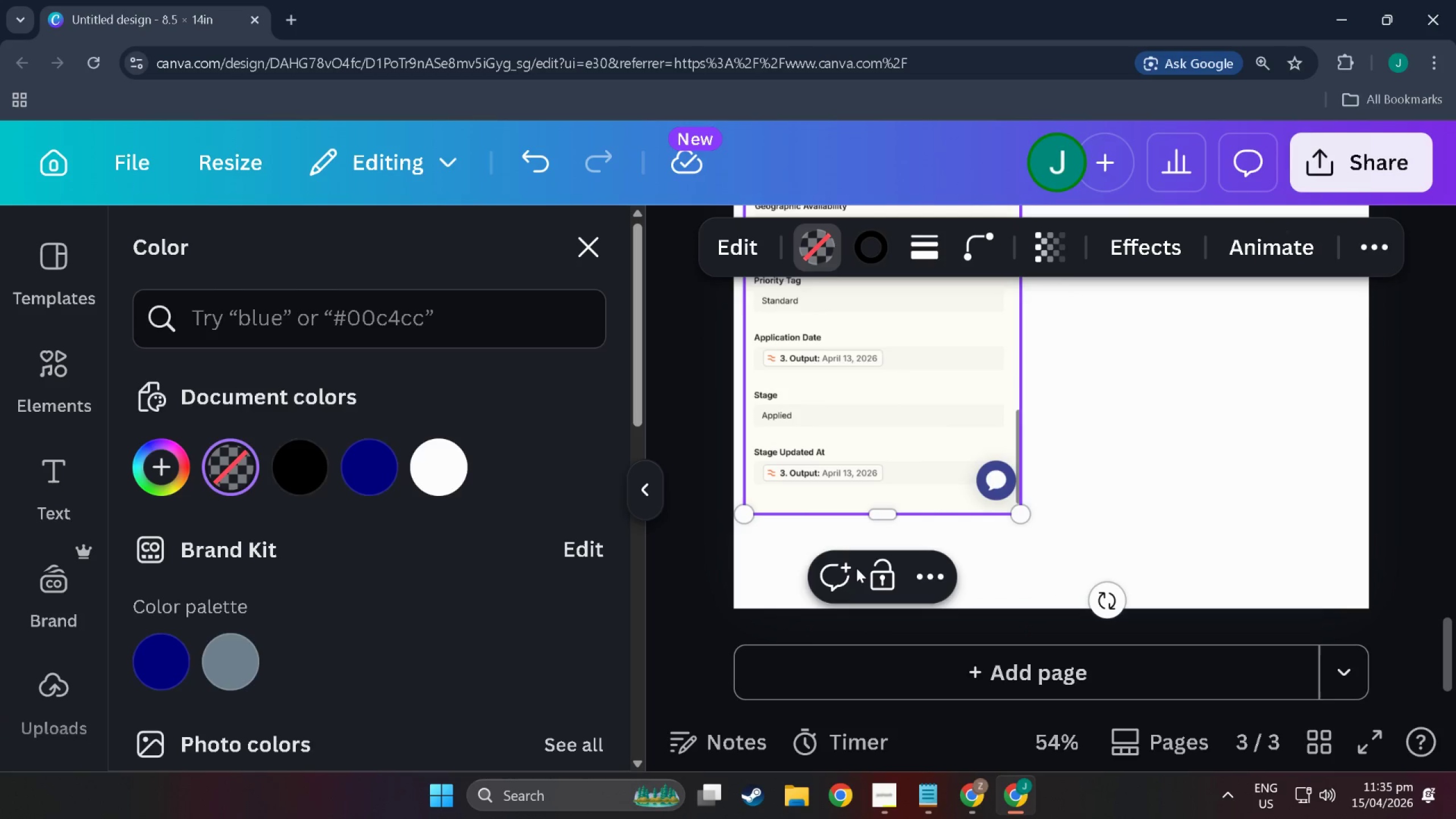 
left_click([783, 547])
 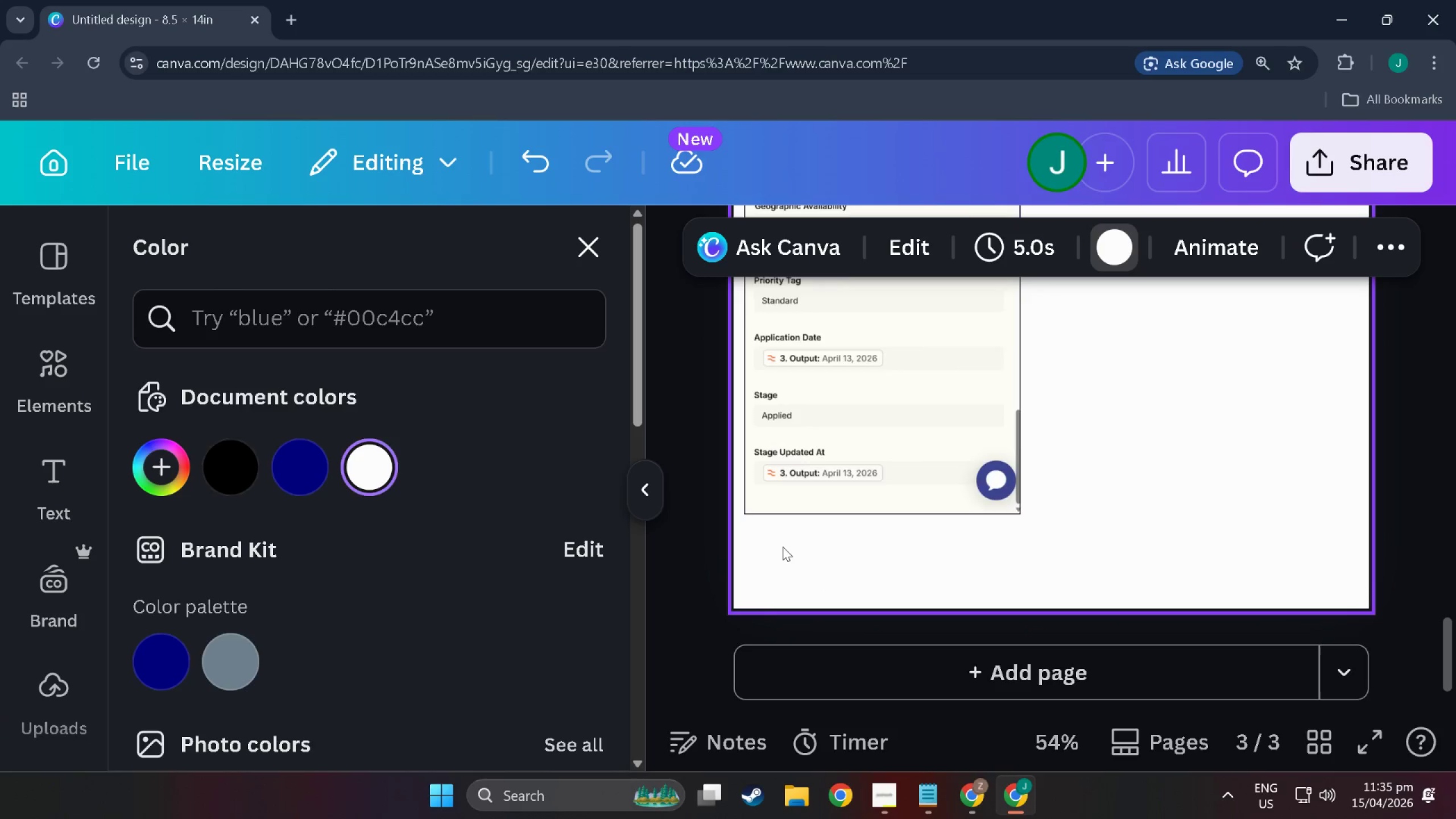 
scroll: coordinate [1205, 562], scroll_direction: up, amount: 19.0
 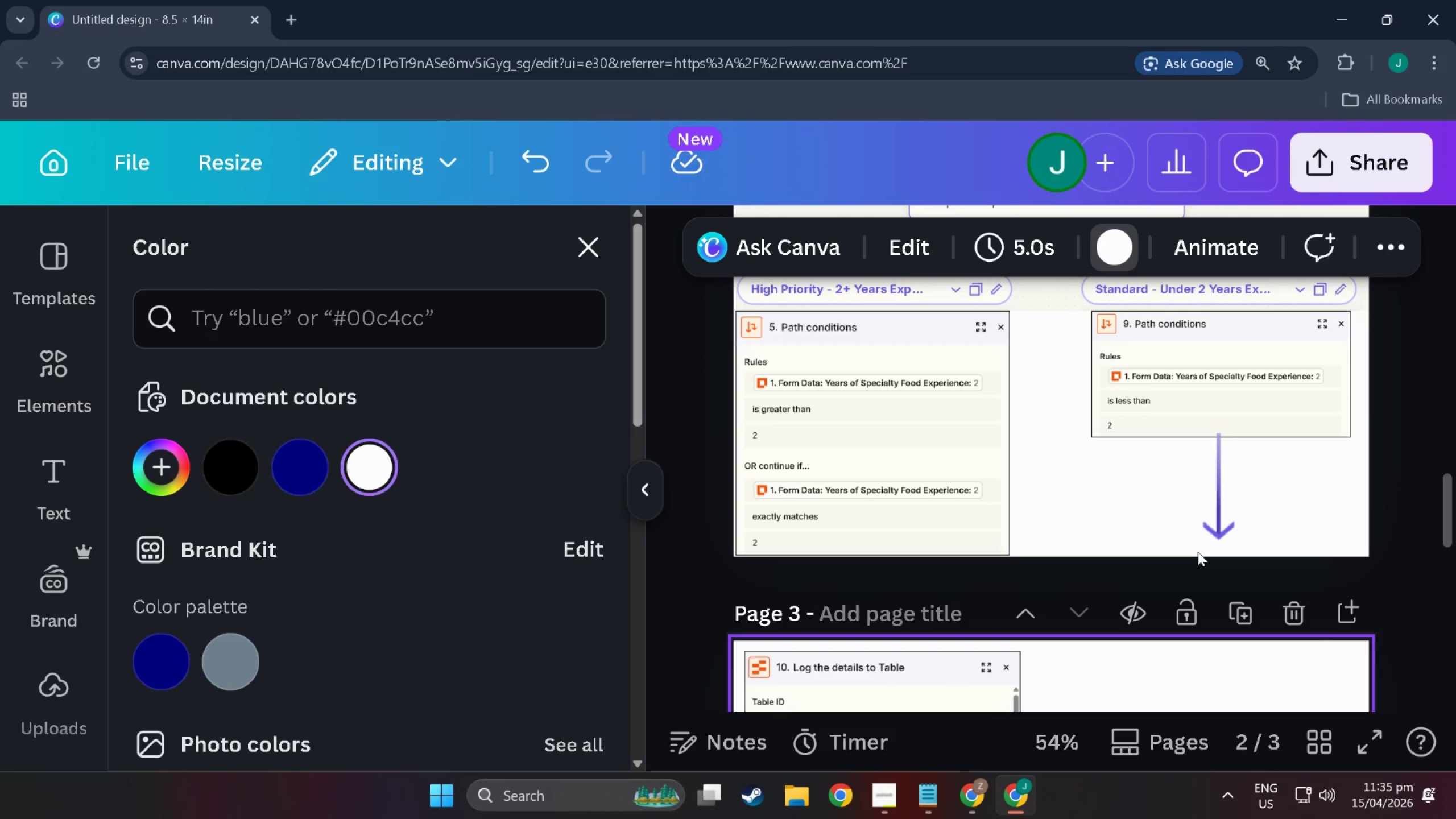 
scroll: coordinate [1086, 490], scroll_direction: down, amount: 22.0
 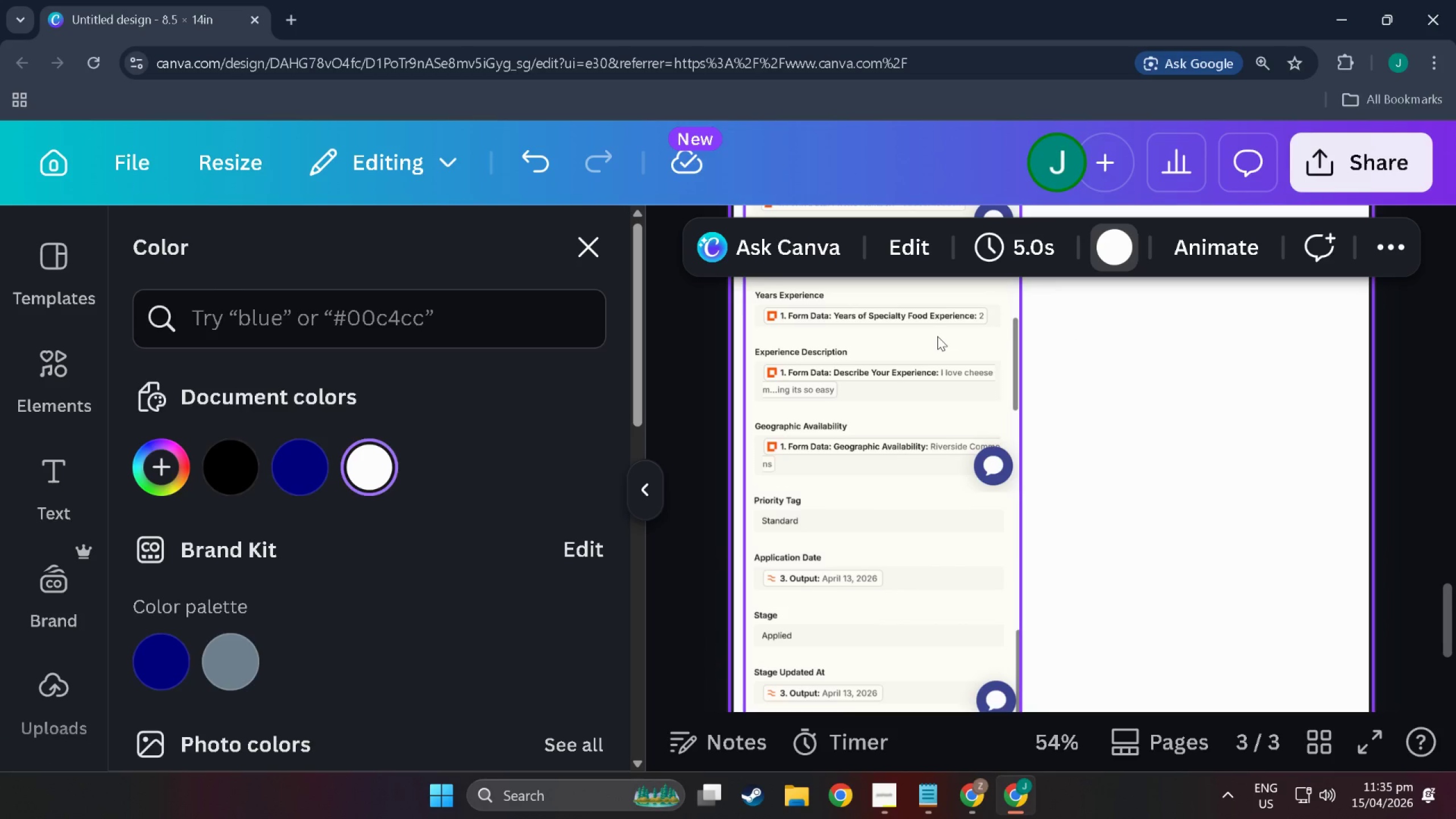 
left_click([1053, 375])
 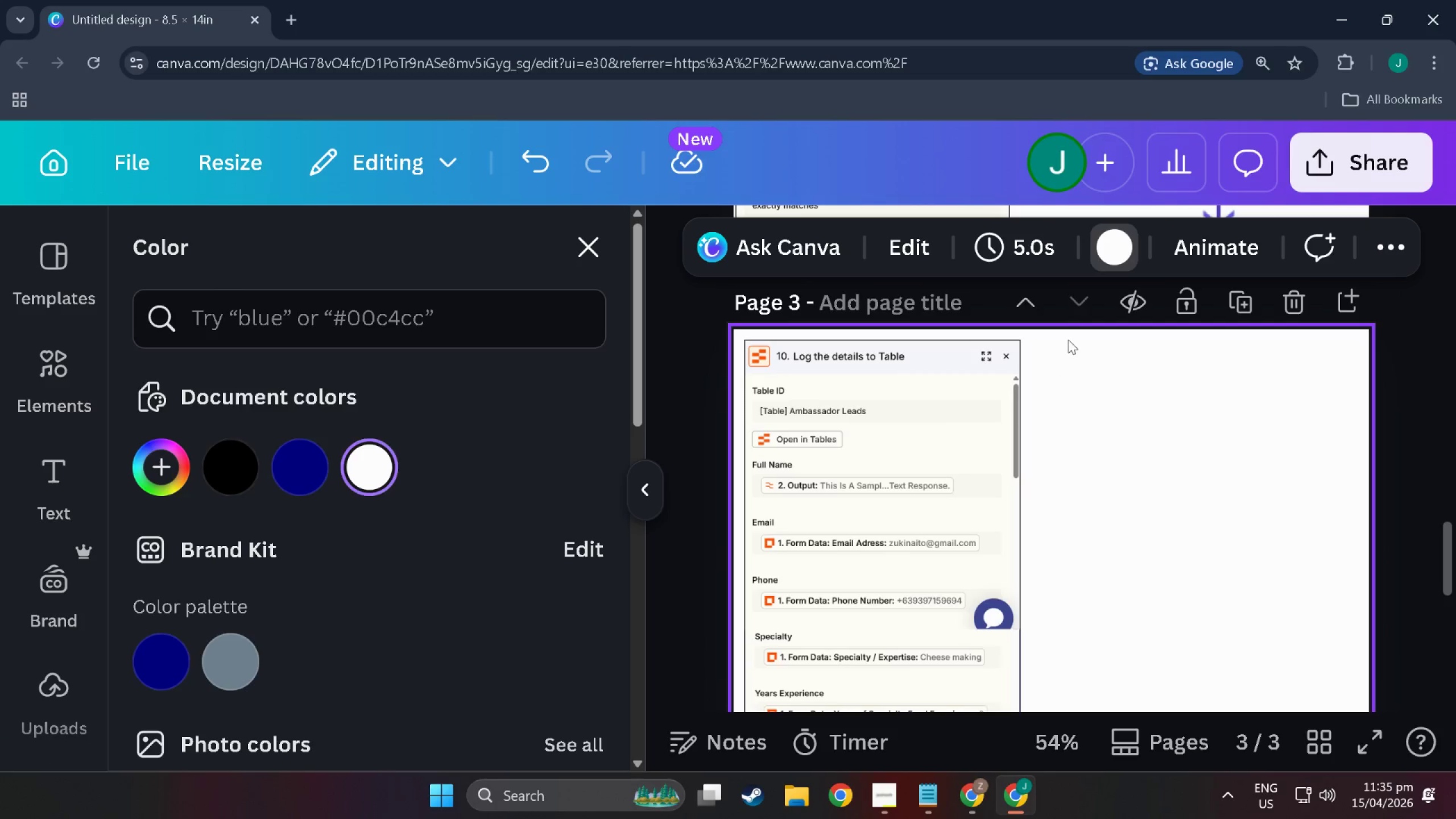 
scroll: coordinate [1050, 365], scroll_direction: up, amount: 12.0
 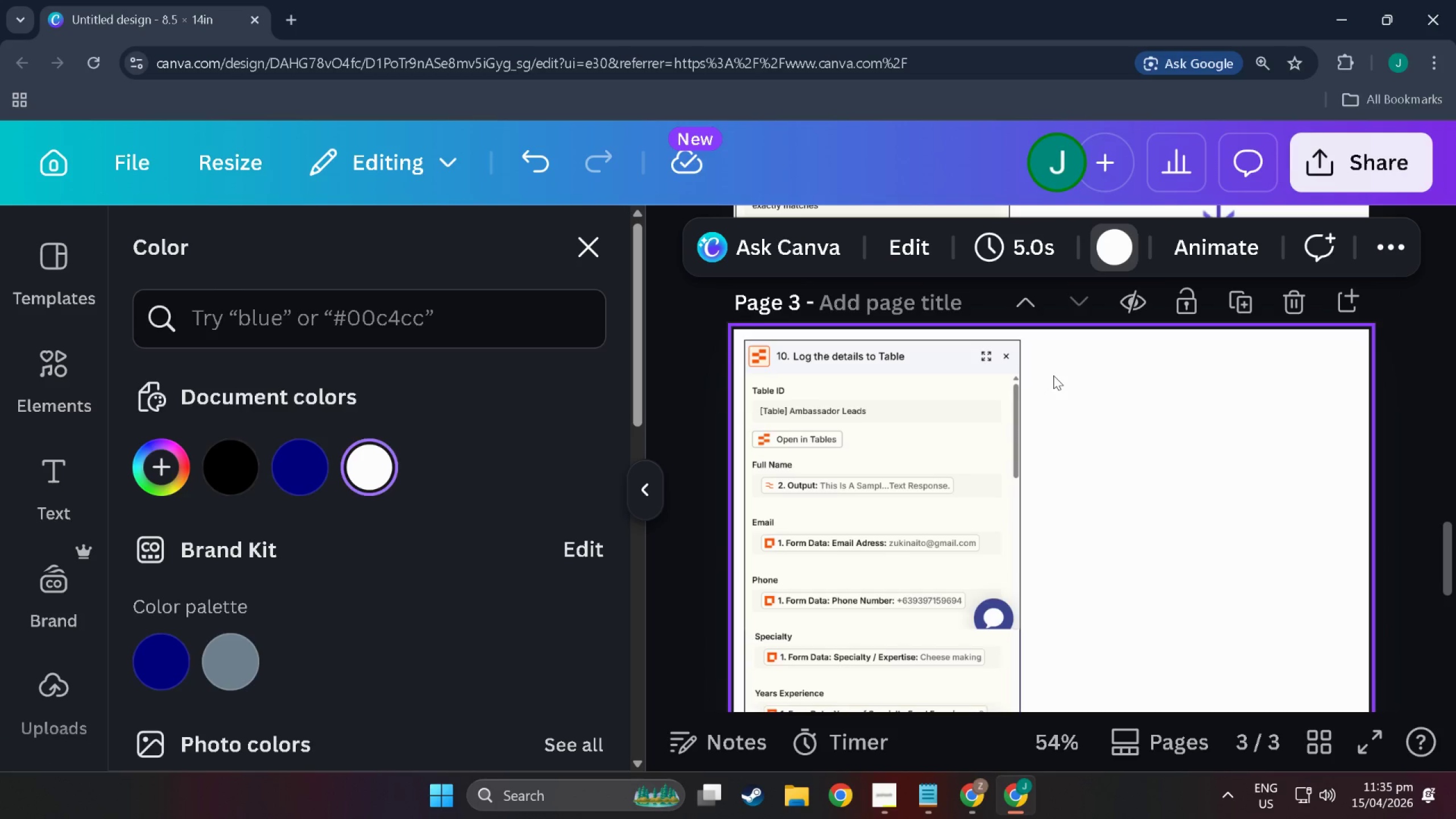 
left_click_drag(start_coordinate=[1068, 340], to_coordinate=[754, 483])
 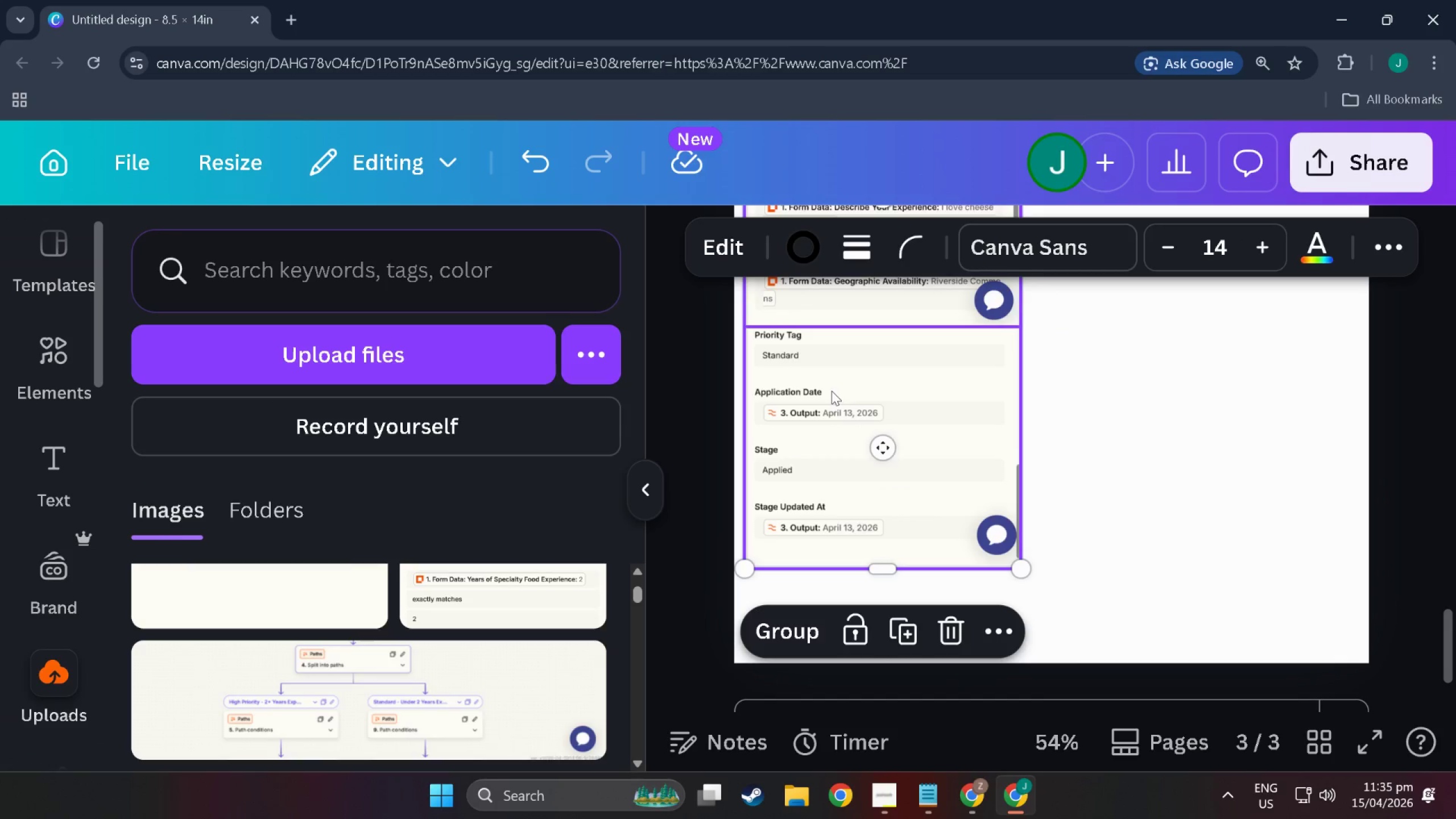 
scroll: coordinate [755, 616], scroll_direction: down, amount: 17.0
 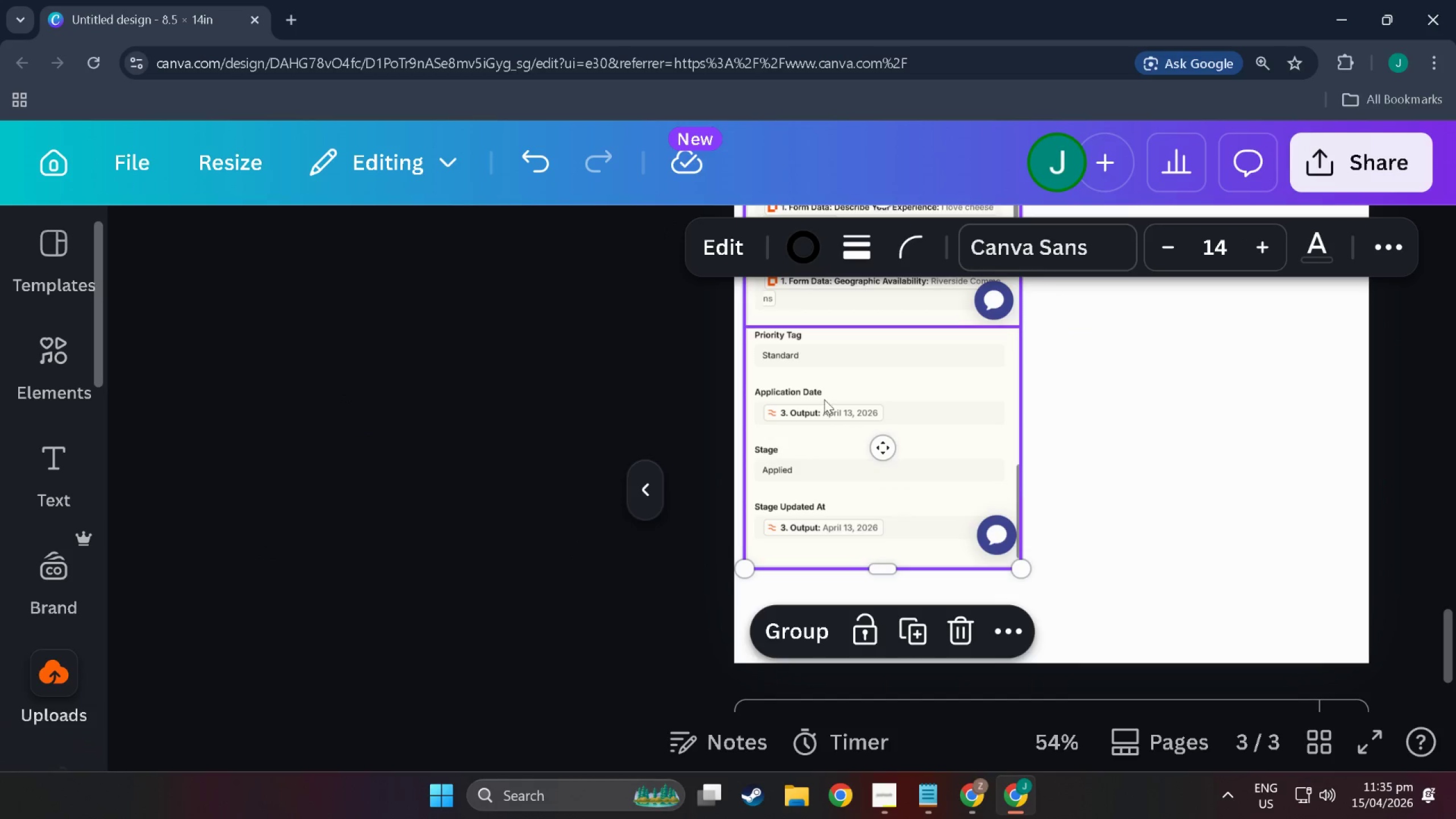 
left_click_drag(start_coordinate=[832, 391], to_coordinate=[830, 477])
 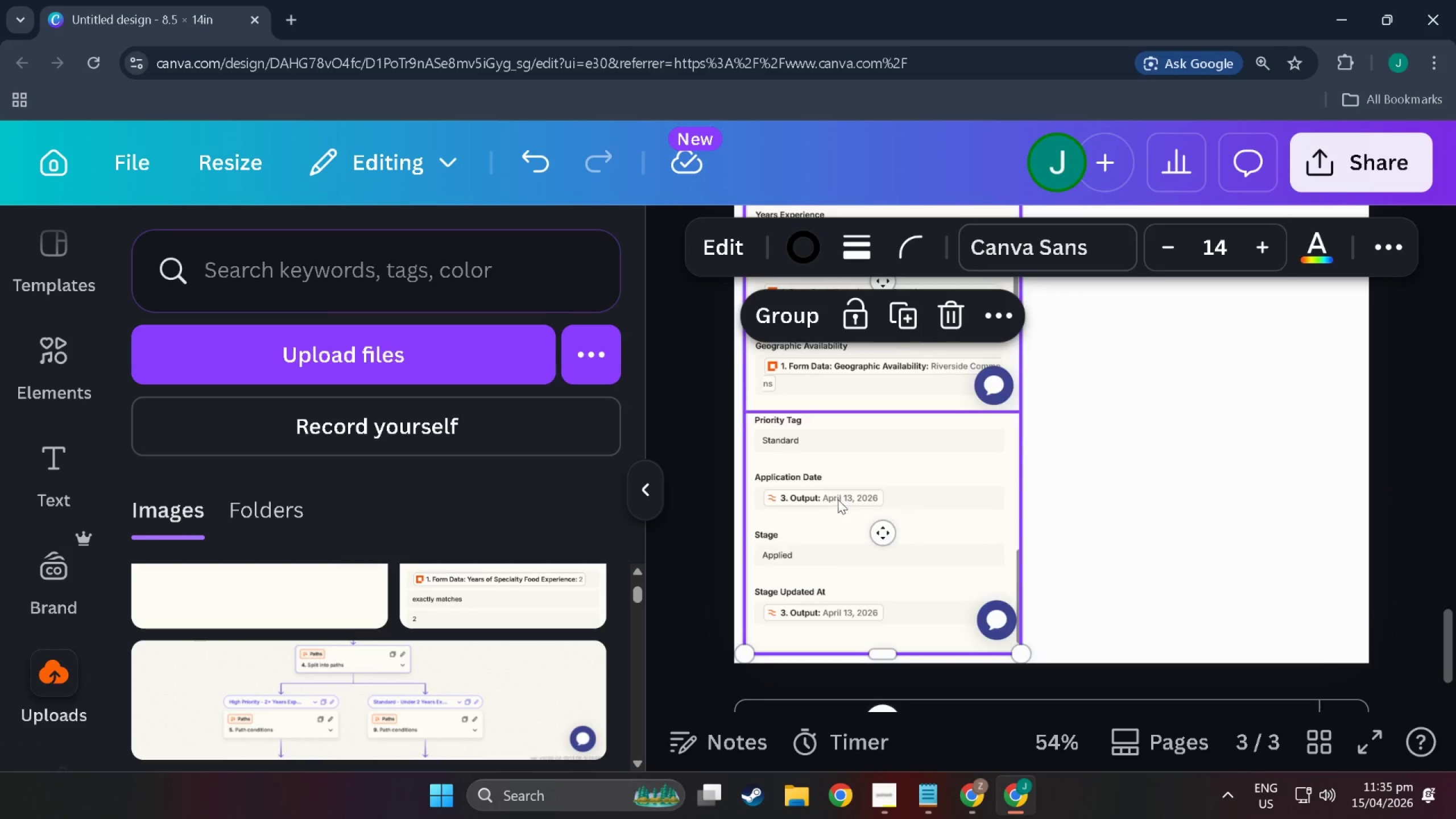 
scroll: coordinate [843, 513], scroll_direction: up, amount: 17.0
 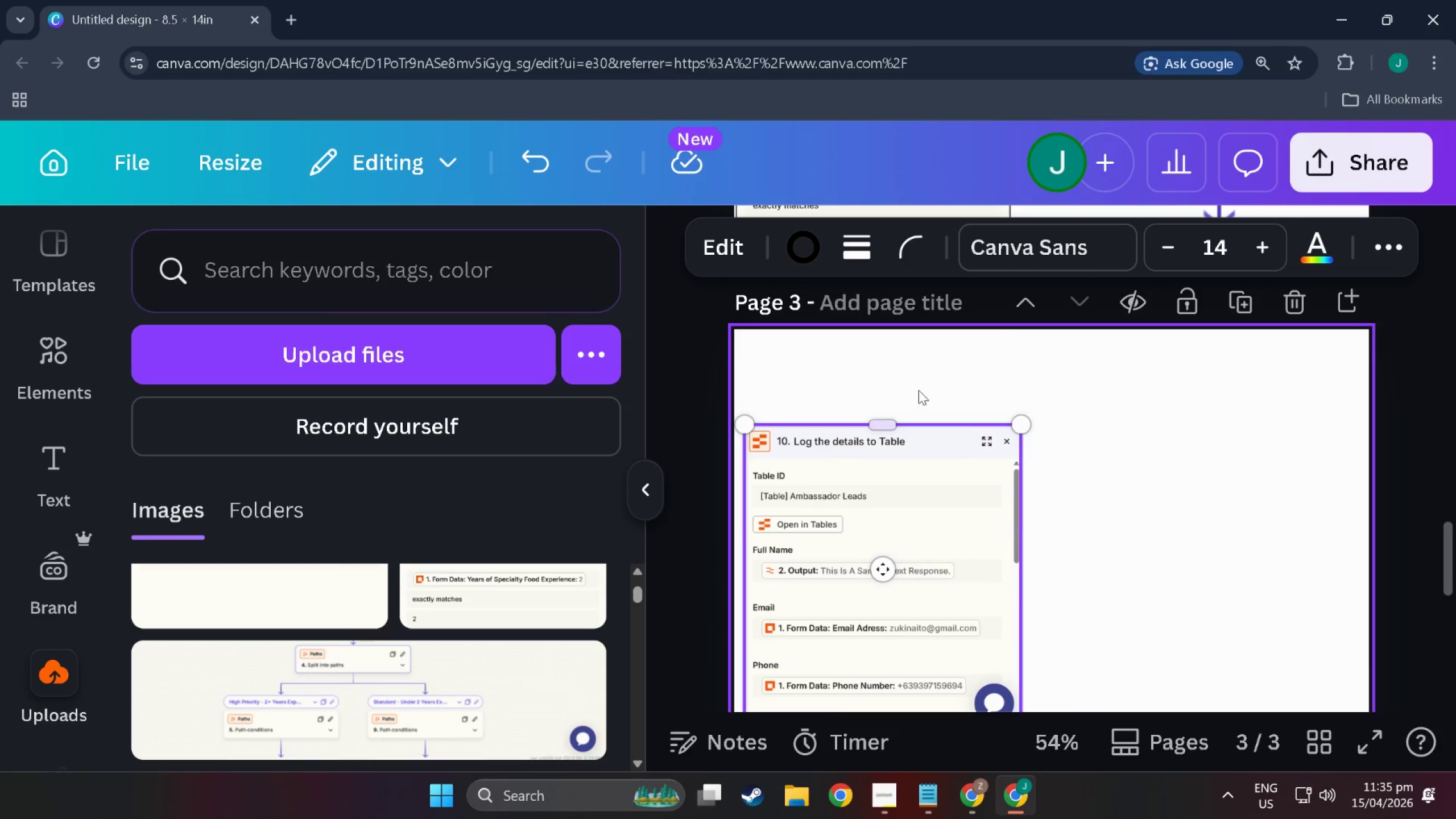 
left_click([1189, 450])
 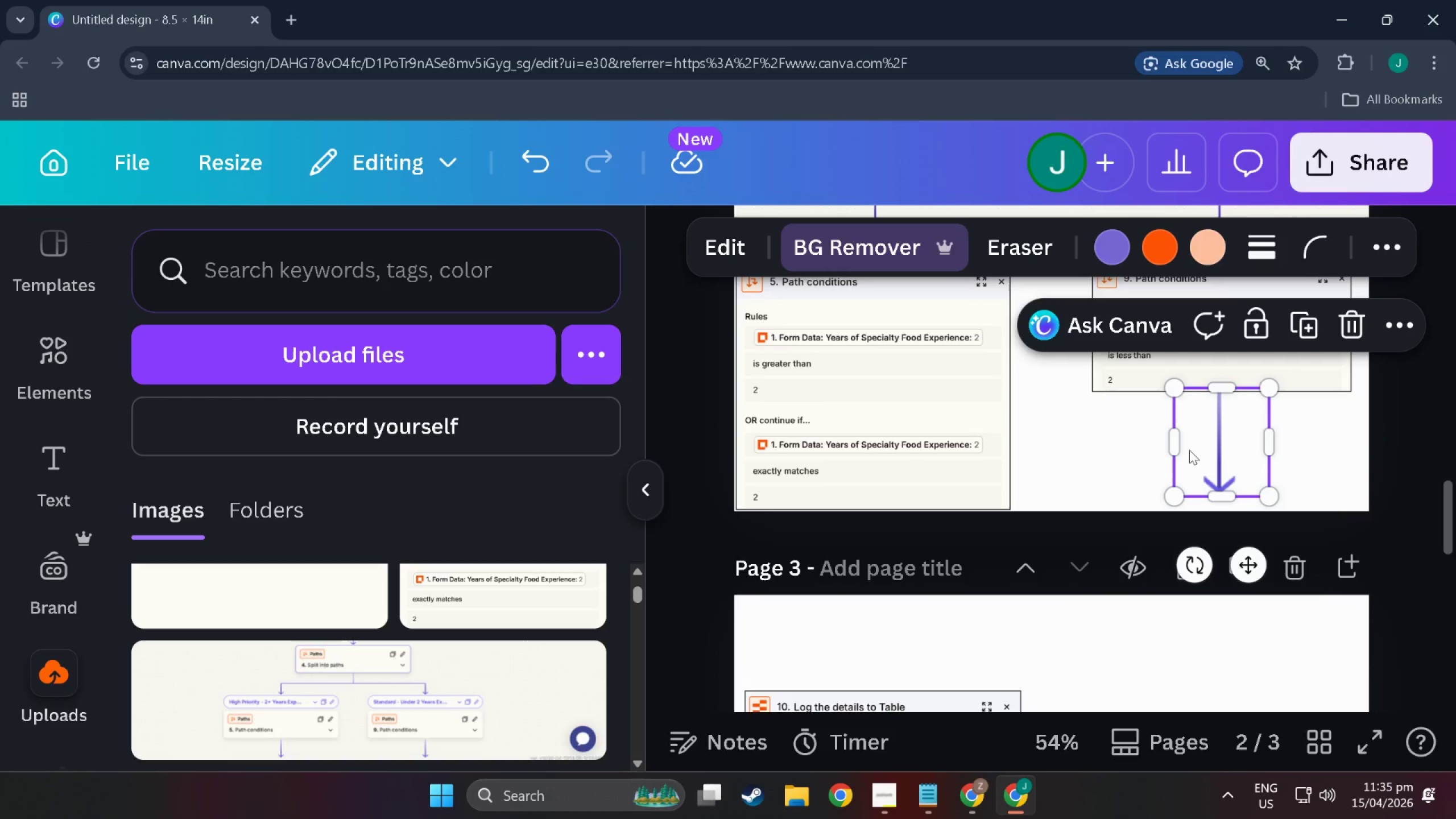 
scroll: coordinate [917, 387], scroll_direction: up, amount: 8.0
 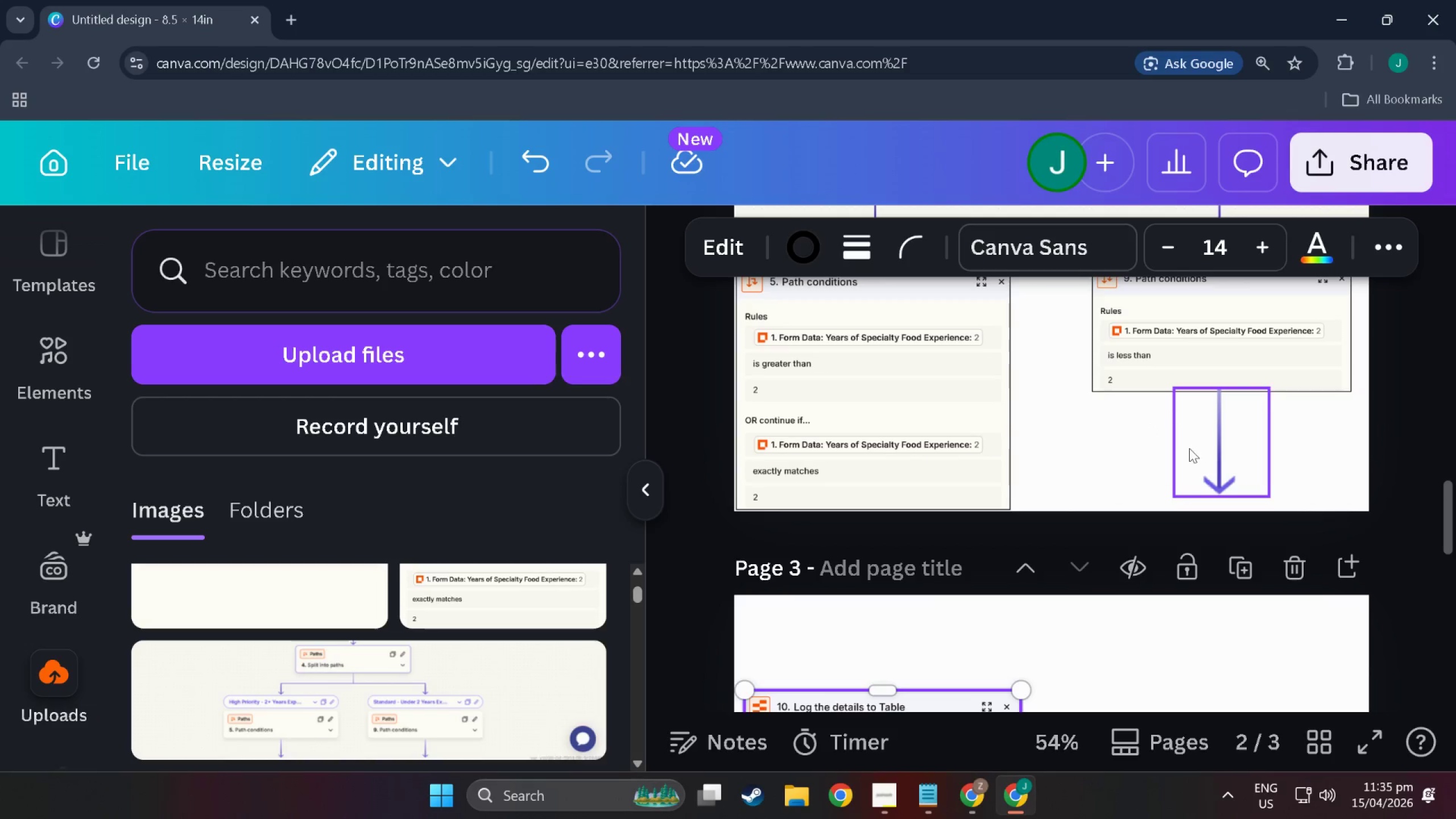 
key(Control+C)
 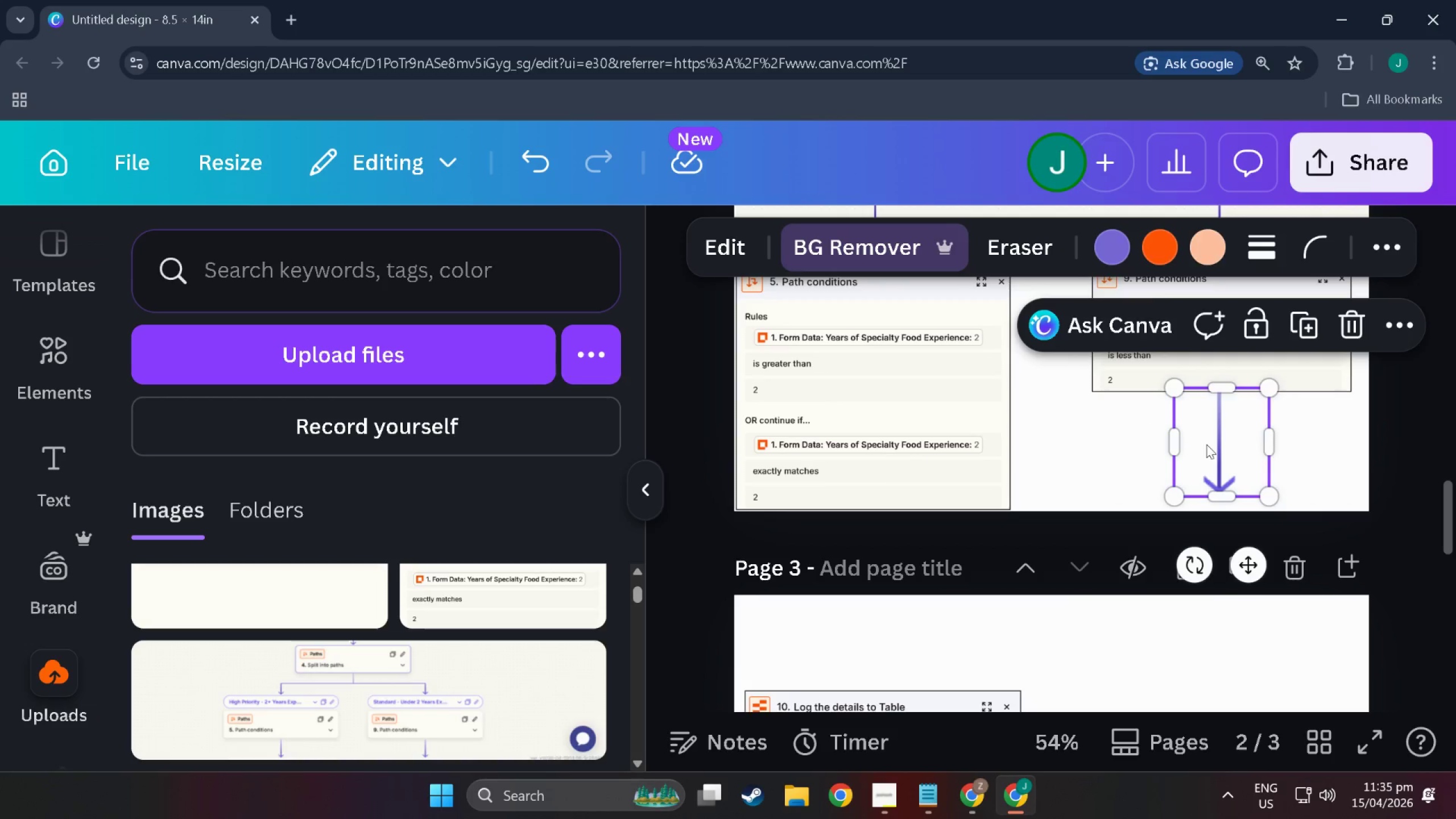 
key(Control+V)
 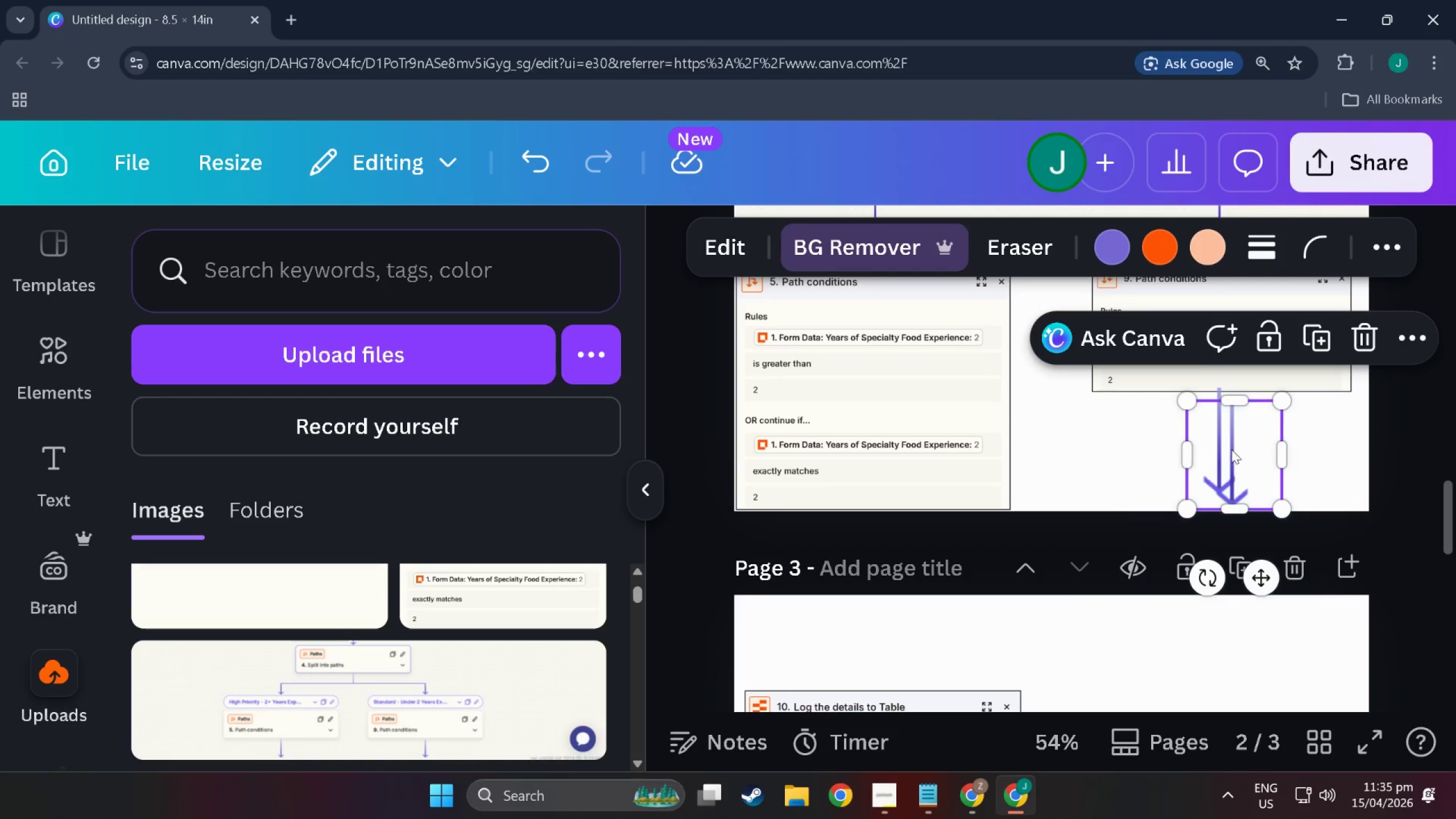 
left_click_drag(start_coordinate=[1231, 449], to_coordinate=[847, 639])
 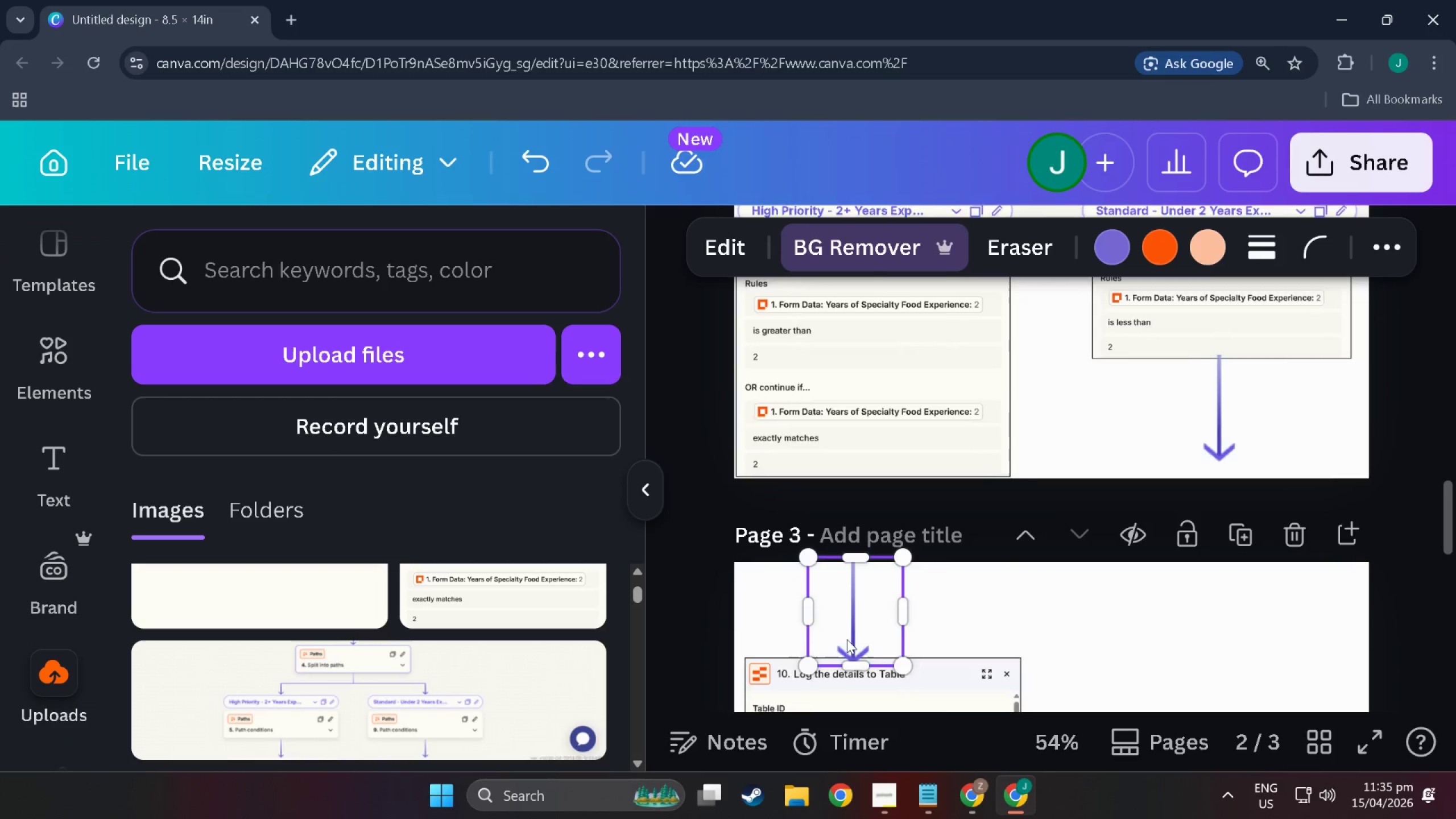 
scroll: coordinate [847, 639], scroll_direction: down, amount: 4.0
 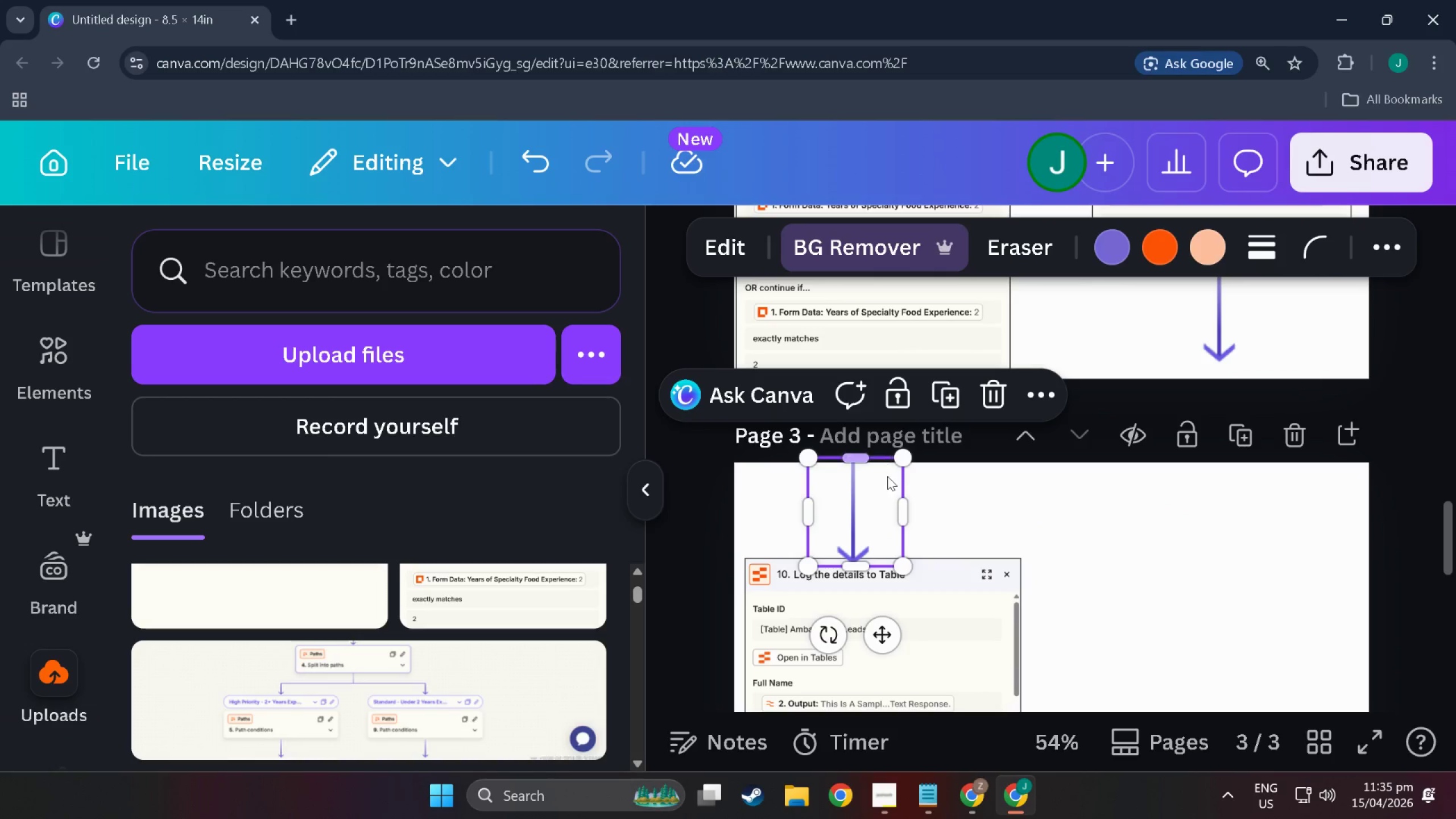 
left_click_drag(start_coordinate=[878, 517], to_coordinate=[876, 491])
 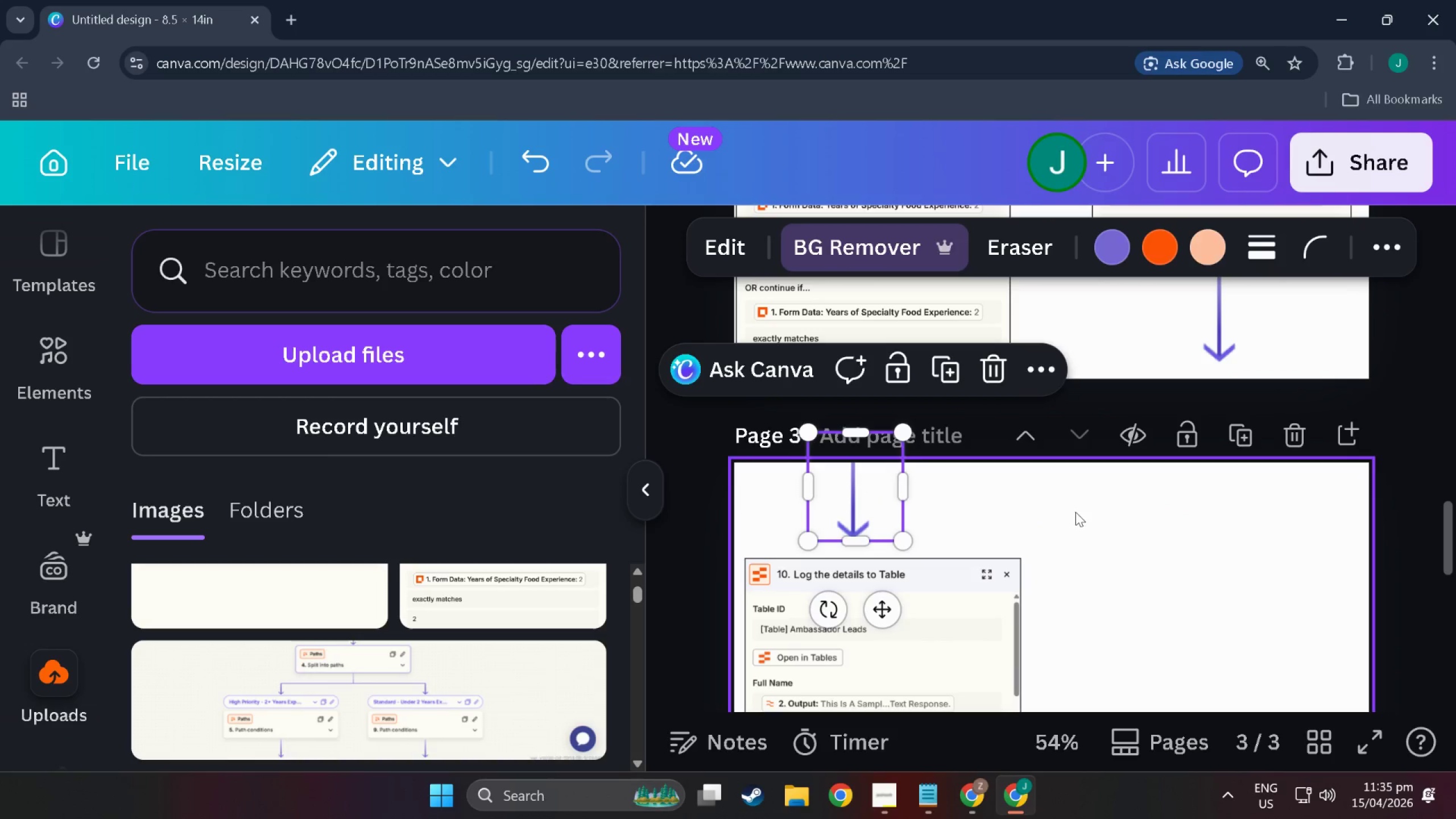 
left_click([1076, 512])
 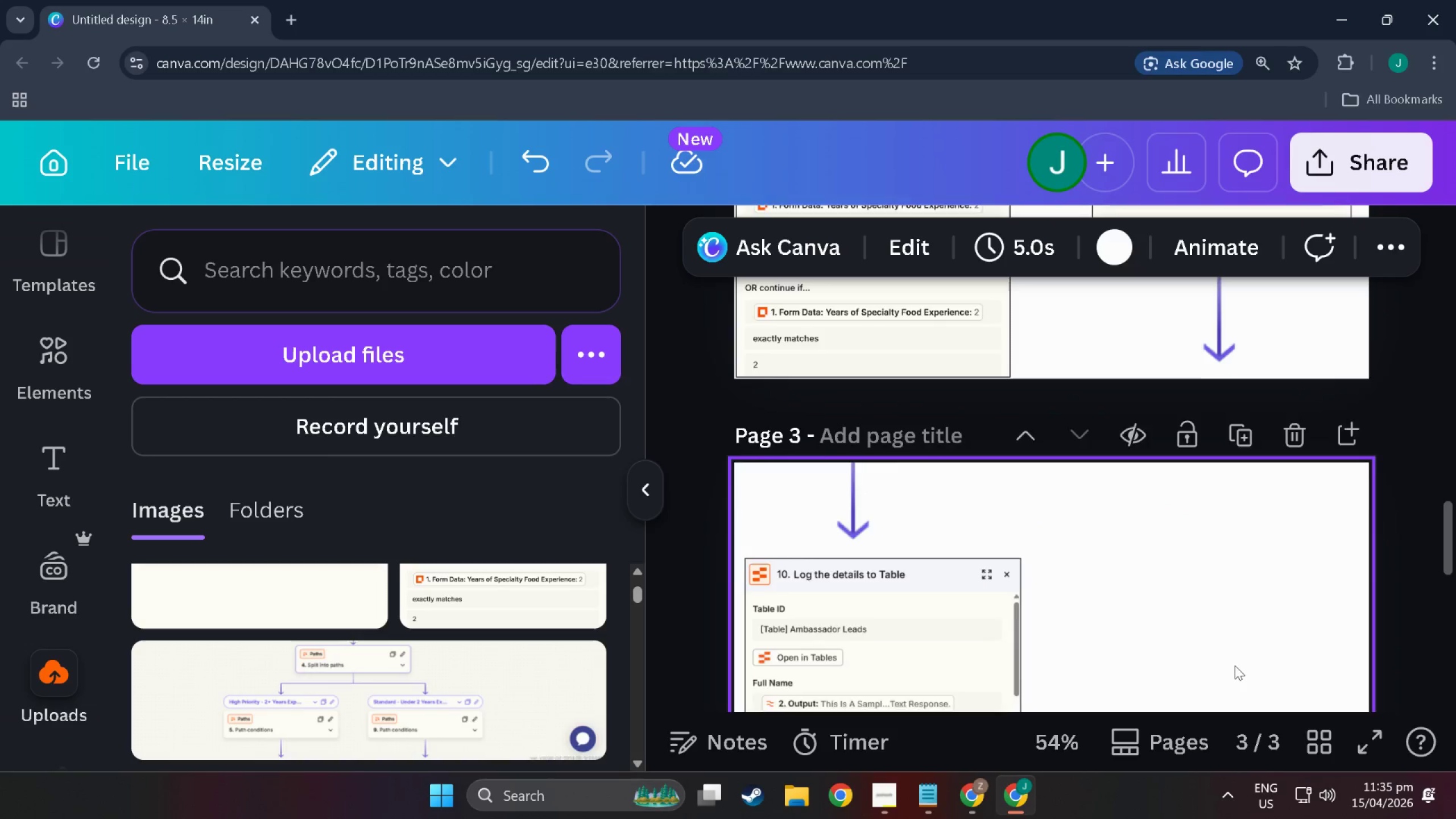 
scroll: coordinate [1147, 580], scroll_direction: down, amount: 10.0
 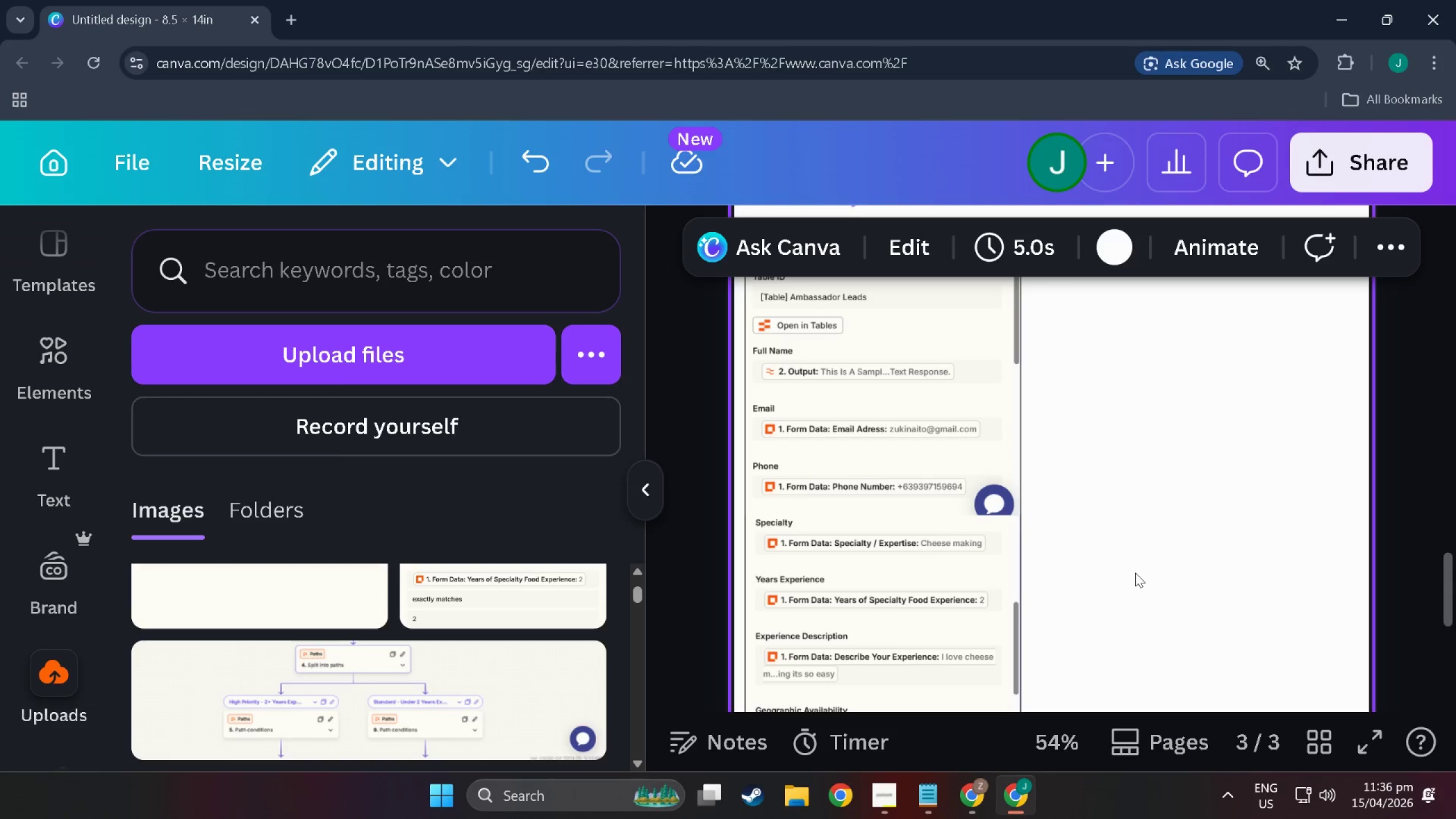 
wait(20.5)
 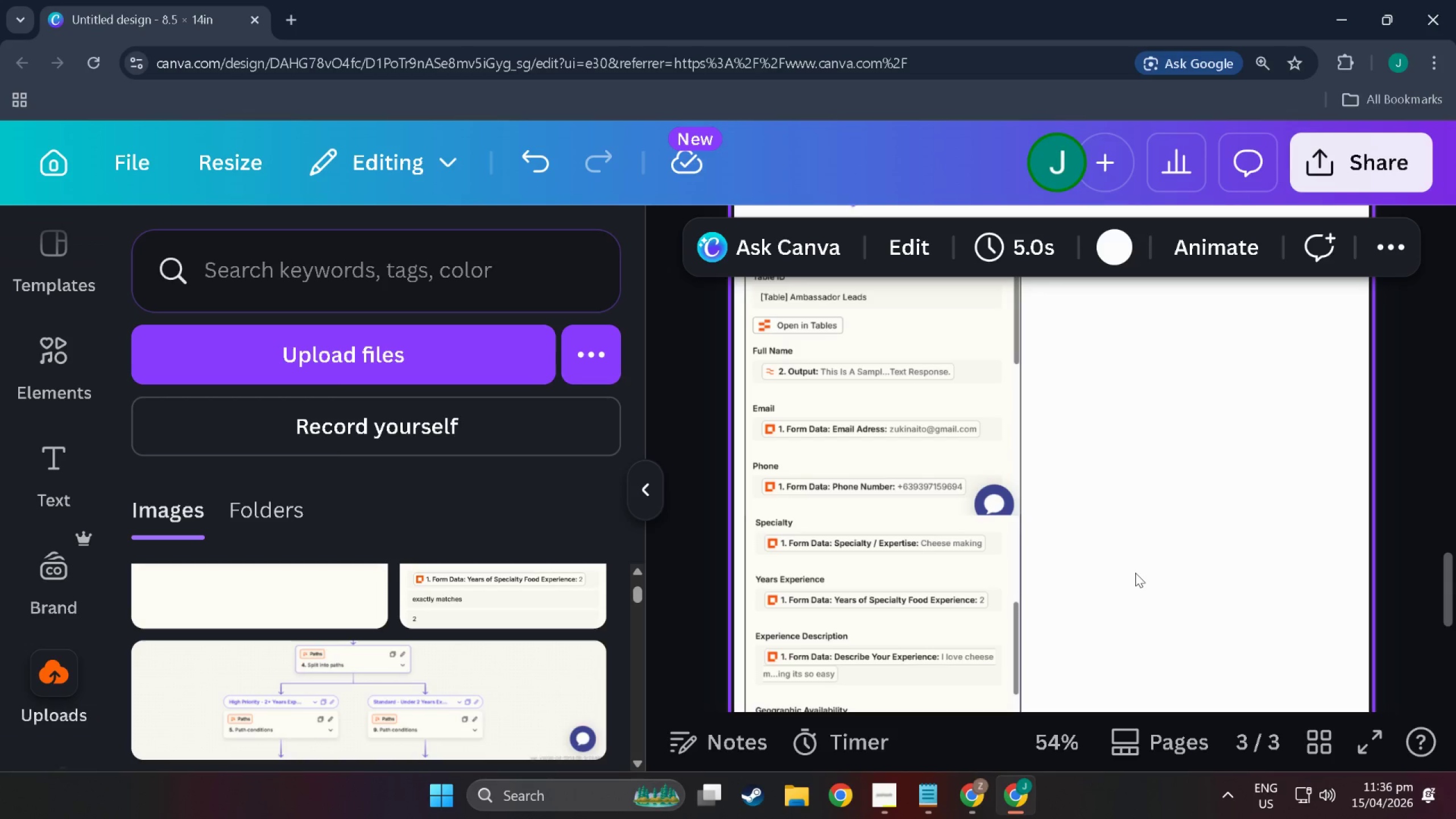 
scroll: coordinate [1096, 540], scroll_direction: up, amount: 6.0
 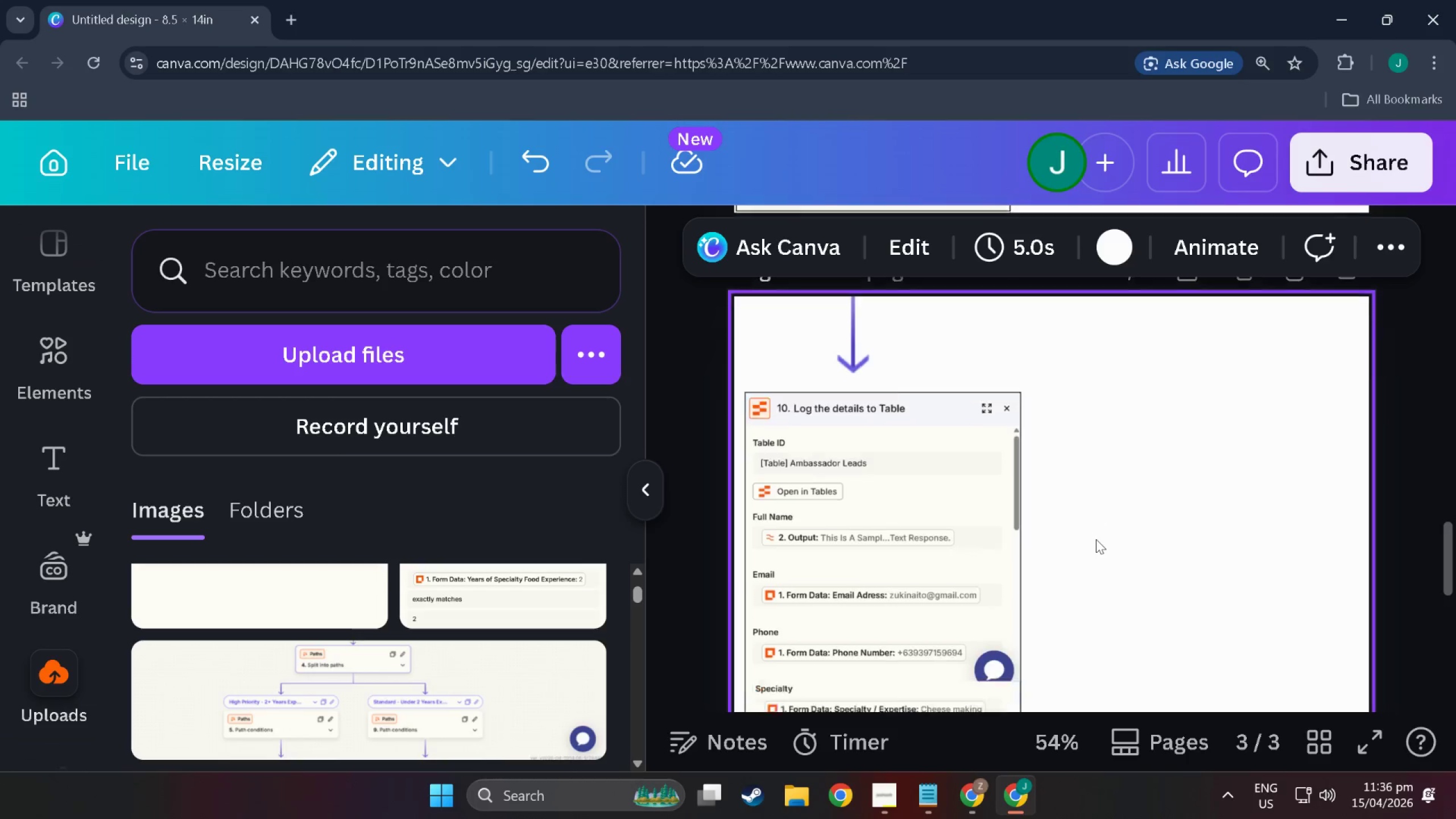 
scroll: coordinate [594, 460], scroll_direction: none, amount: 0.0
 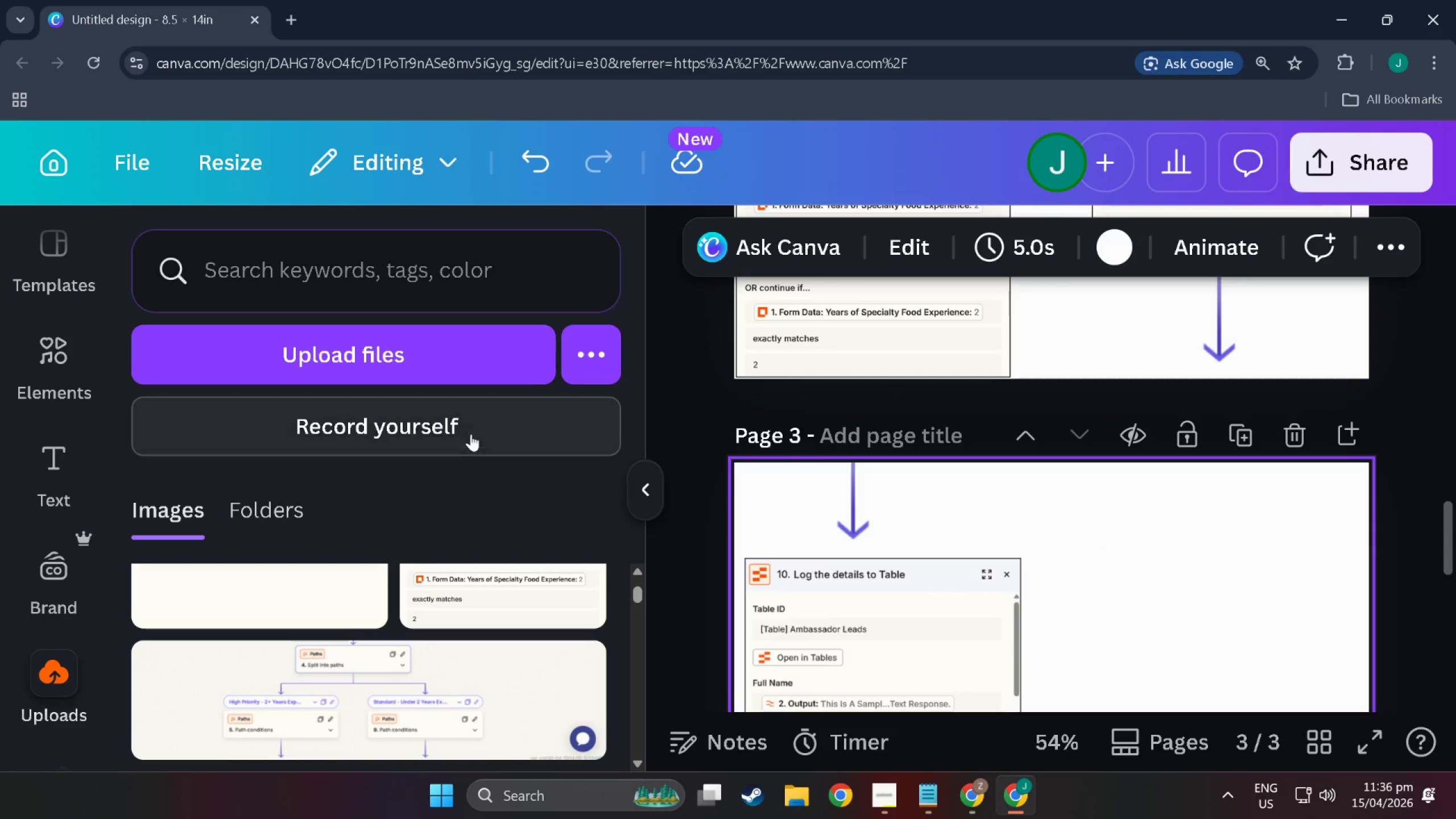 
key(Alt+Tab)
 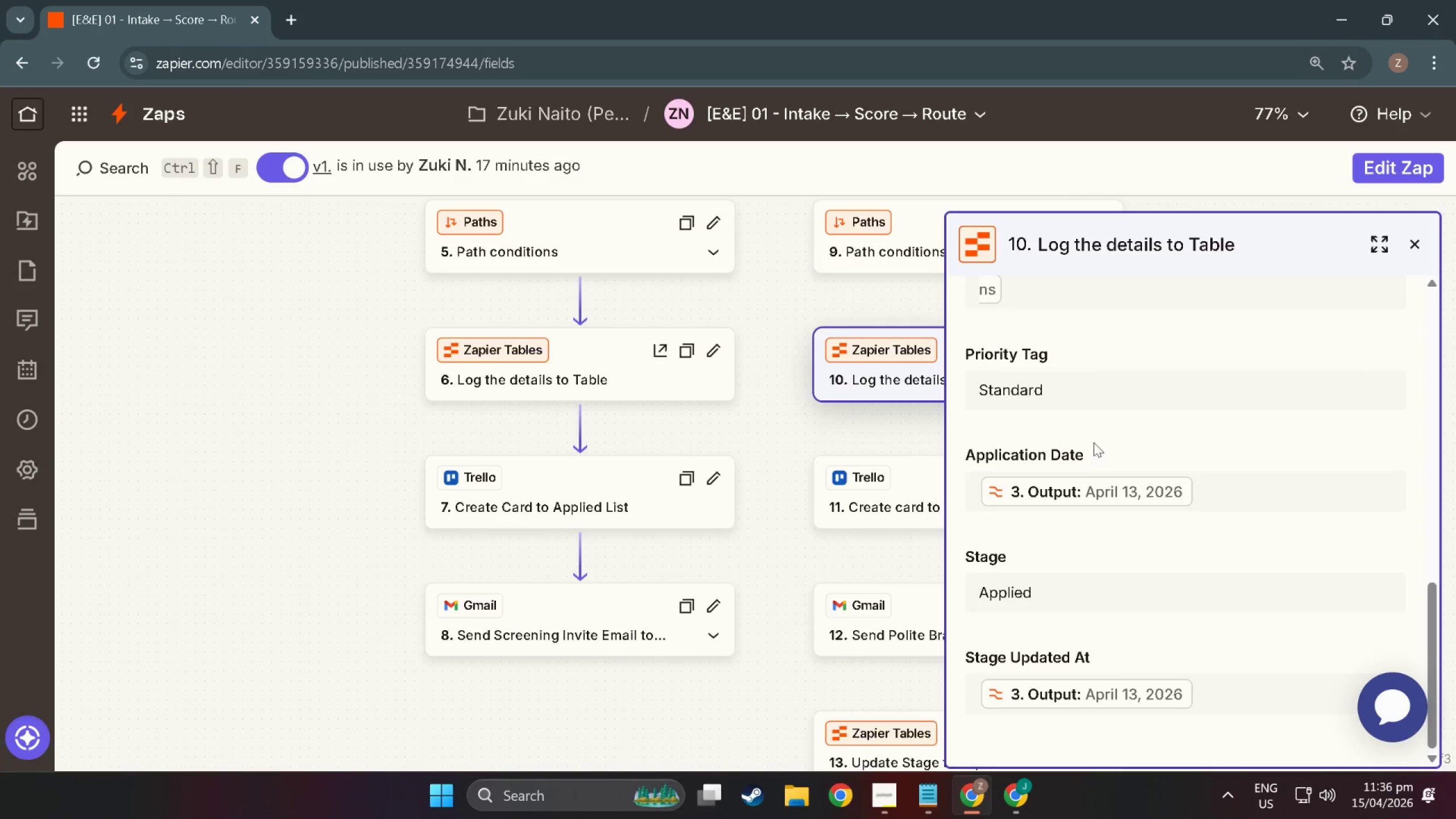 
key(Alt+Tab)
 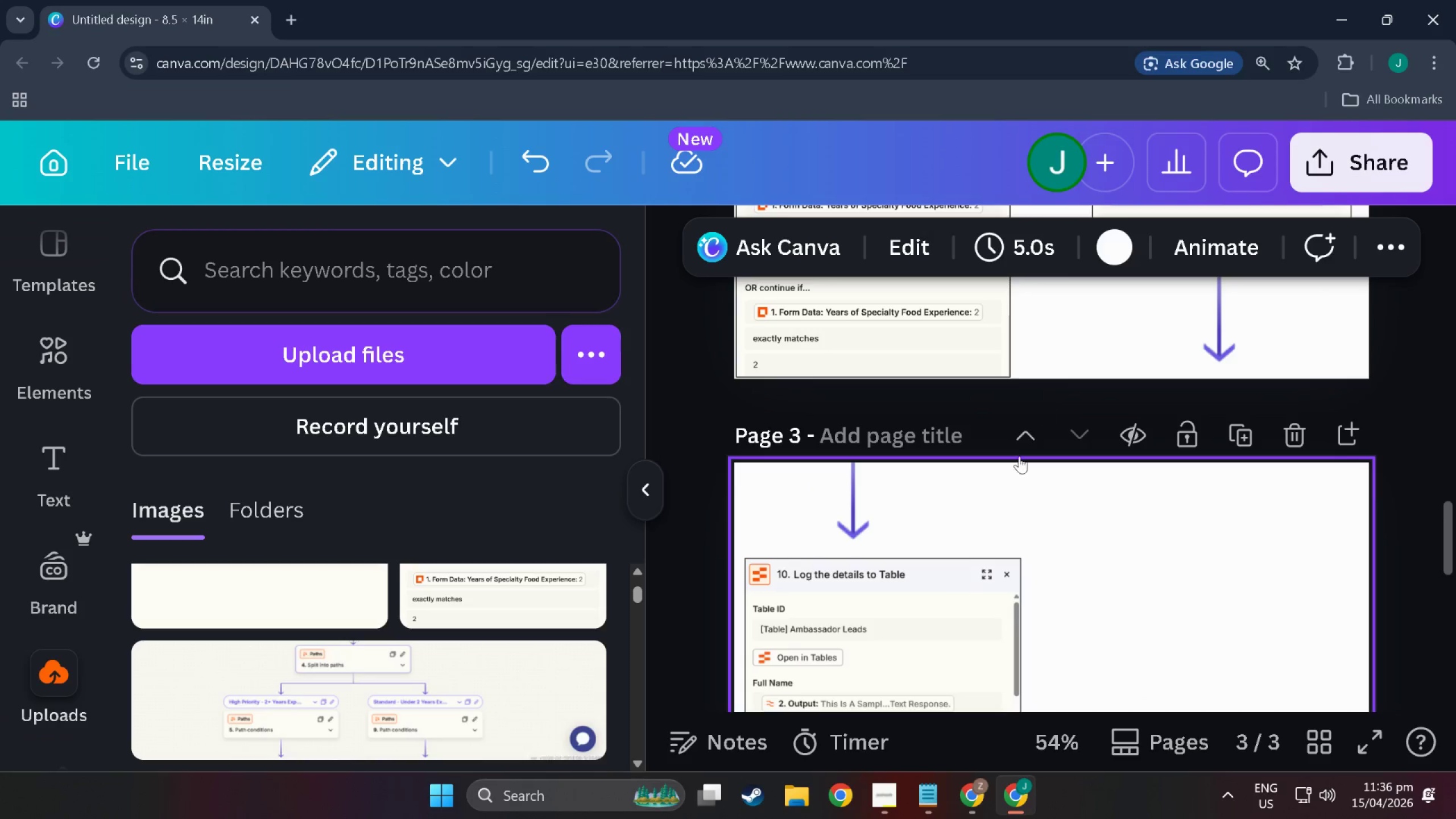 
left_click([1145, 406])
 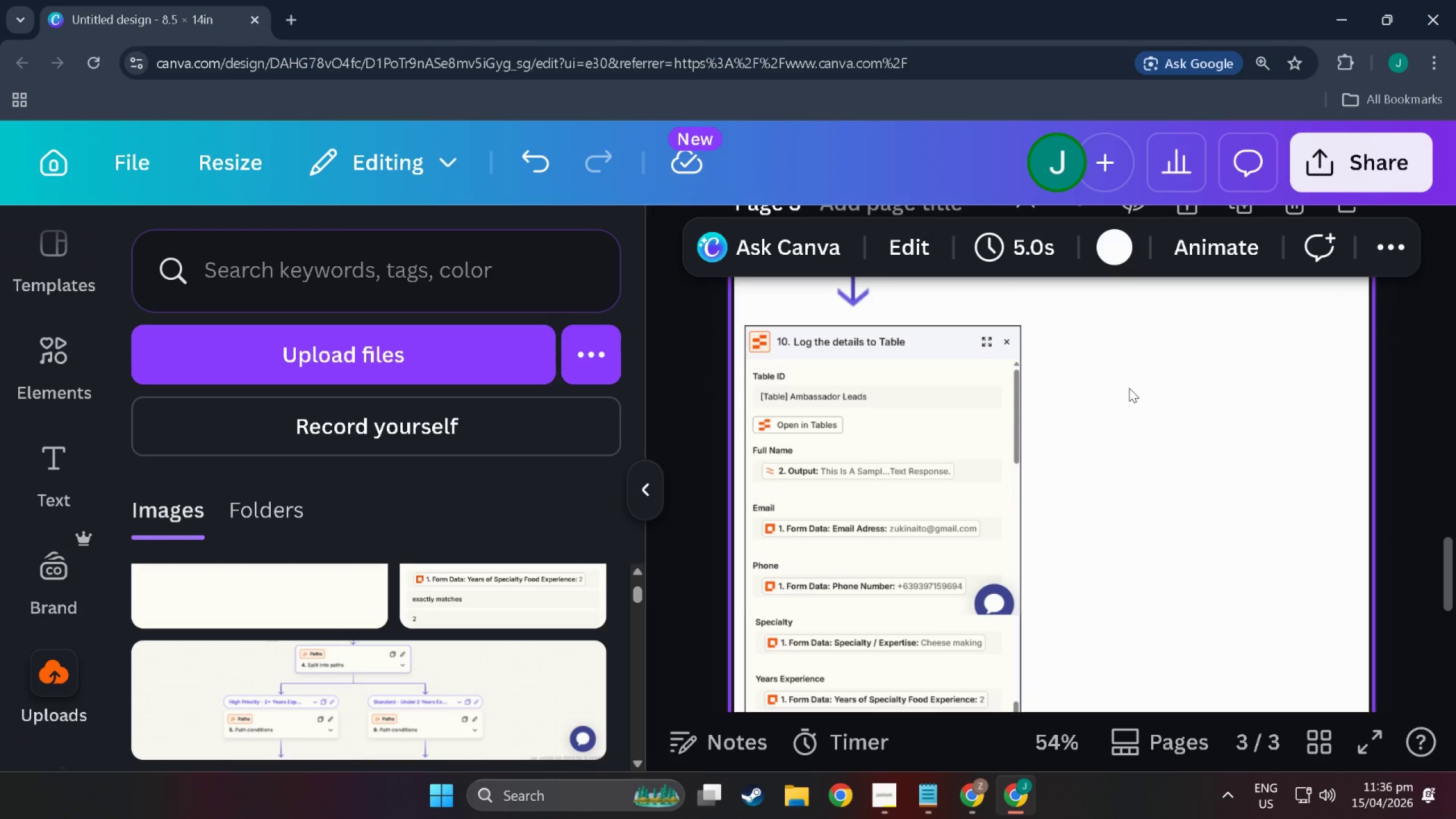 
scroll: coordinate [1017, 490], scroll_direction: down, amount: 7.0
 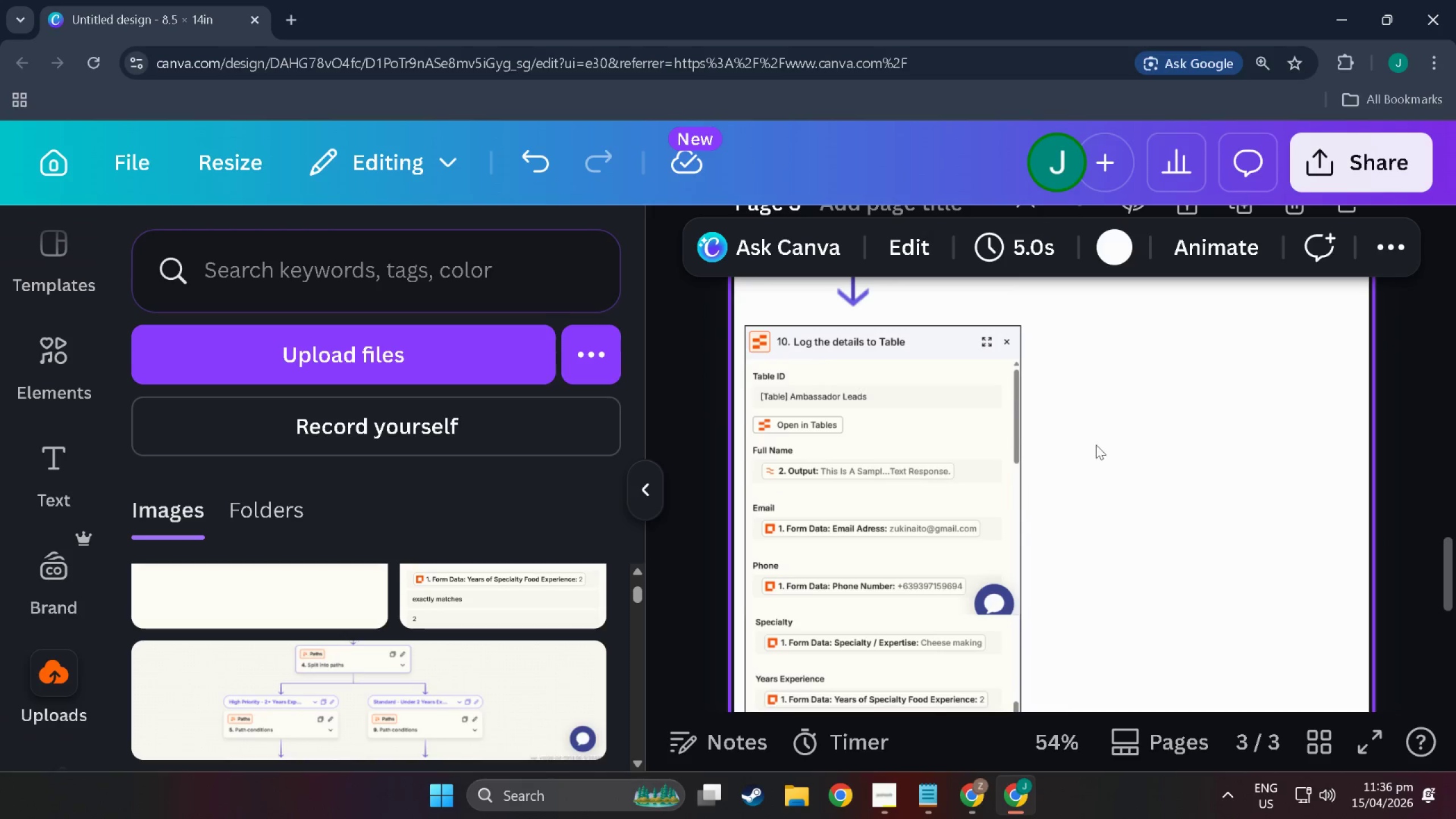 
left_click_drag(start_coordinate=[1129, 388], to_coordinate=[827, 629])
 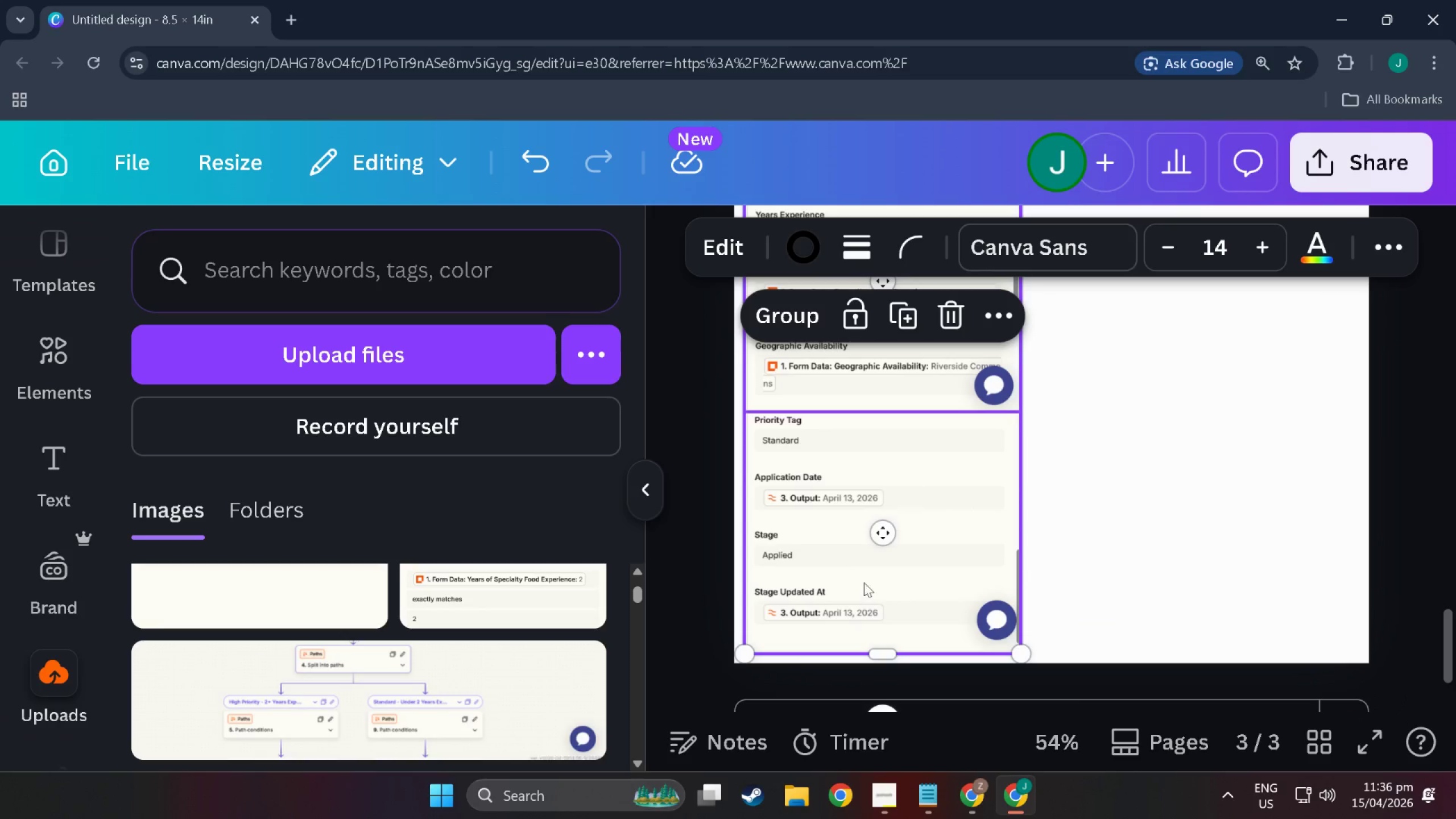 
scroll: coordinate [848, 682], scroll_direction: down, amount: 14.0
 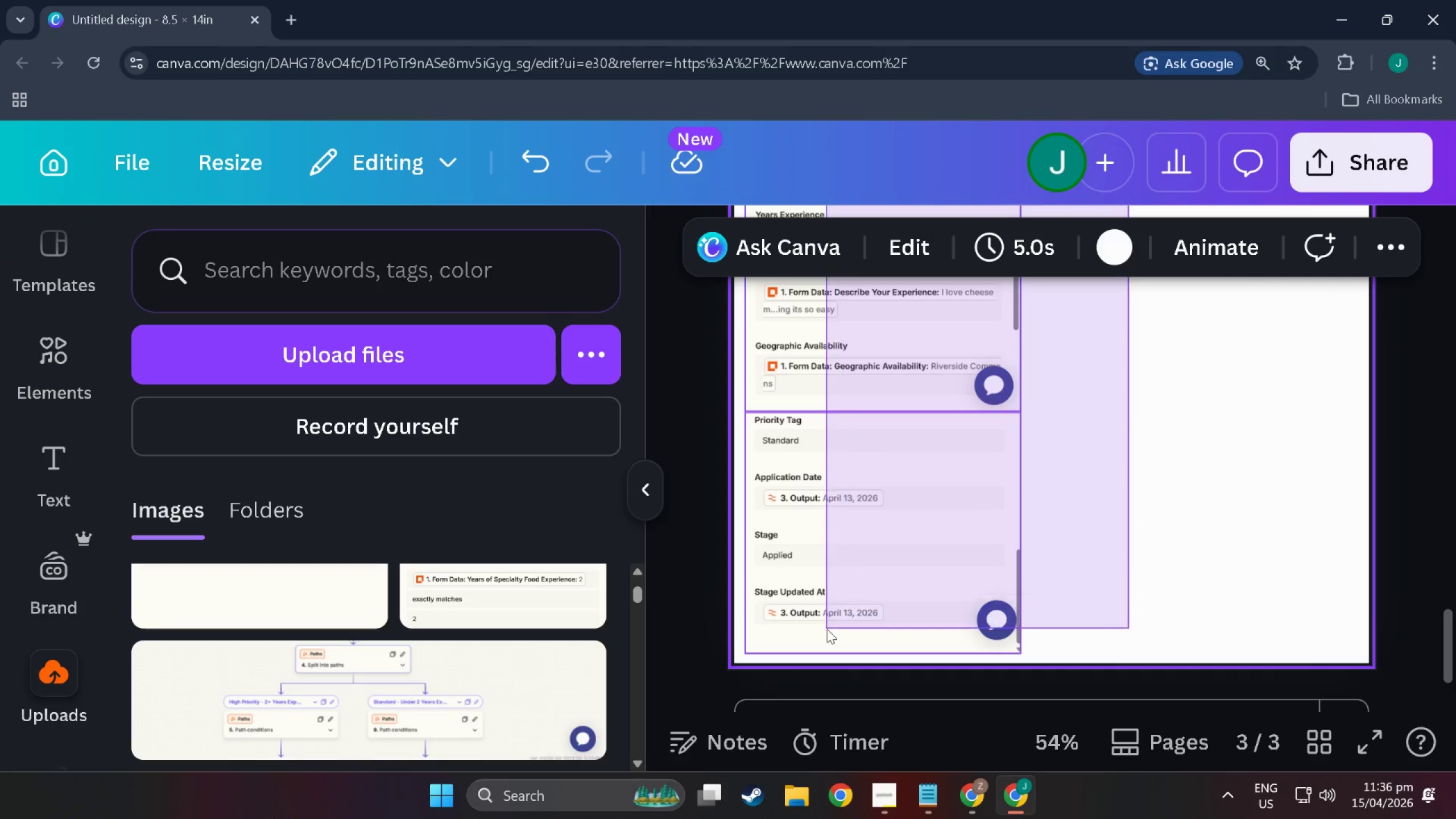 
key(Control+C)
 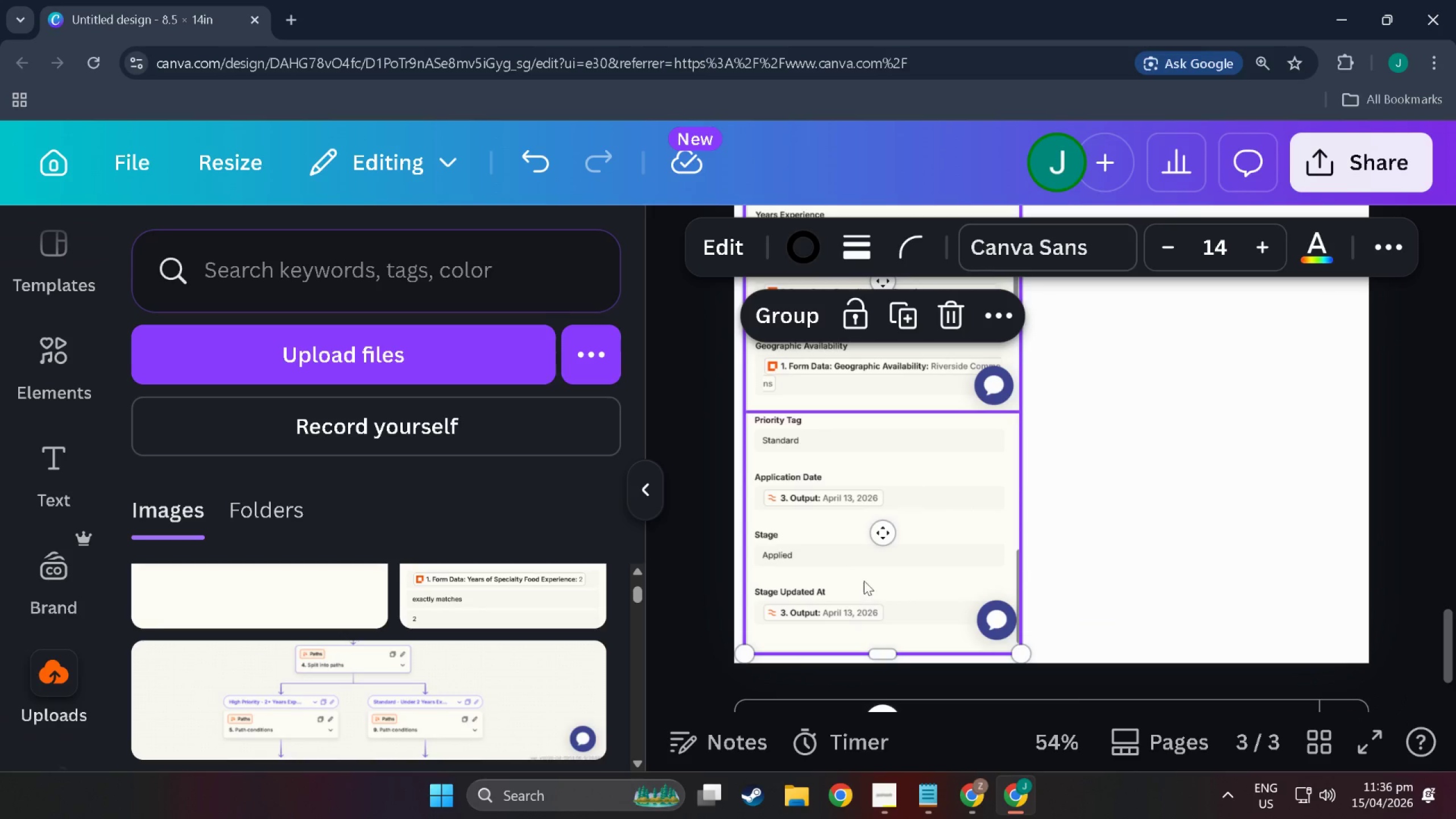 
key(Control+V)
 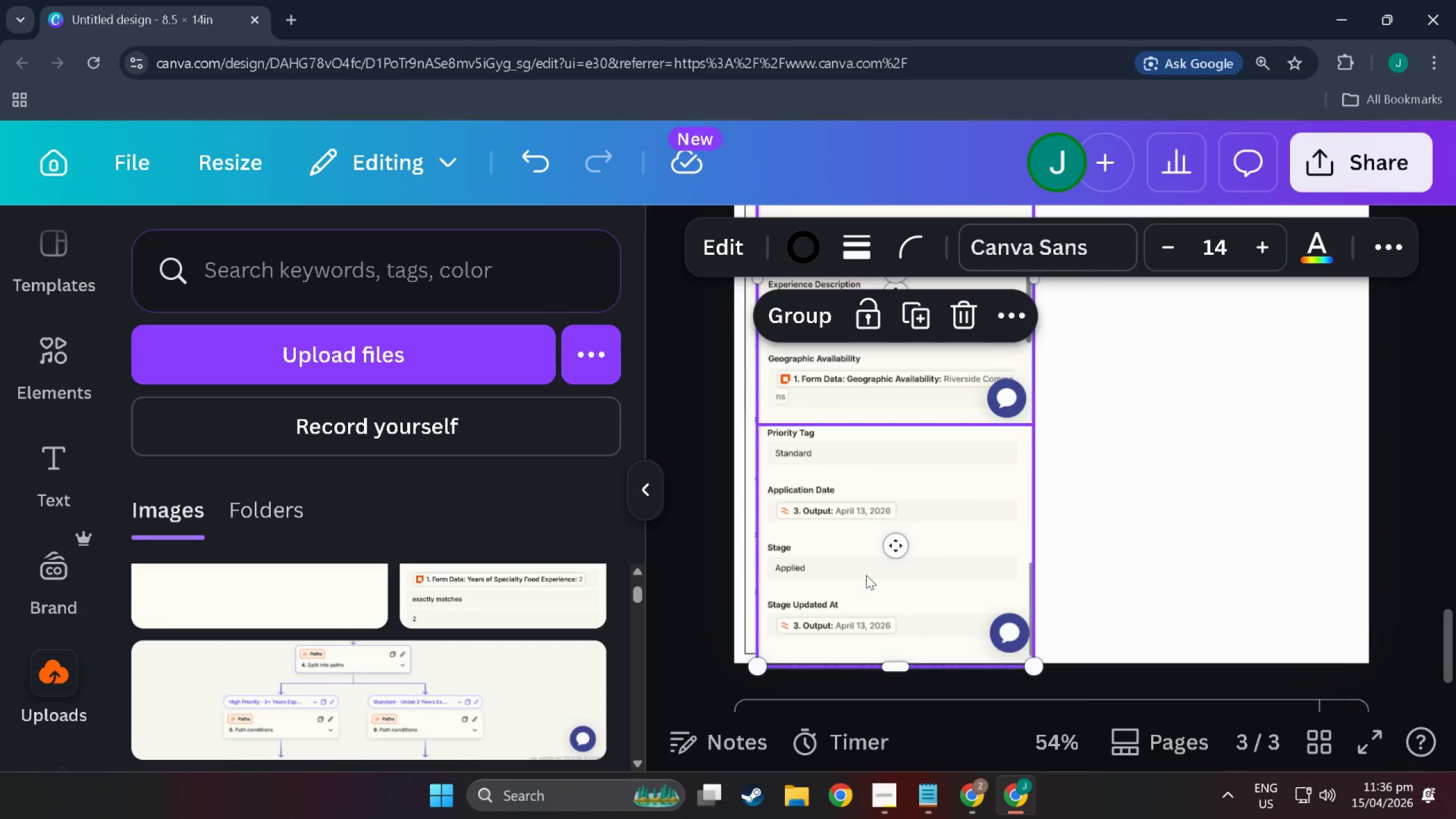 
left_click_drag(start_coordinate=[825, 562], to_coordinate=[1145, 464])
 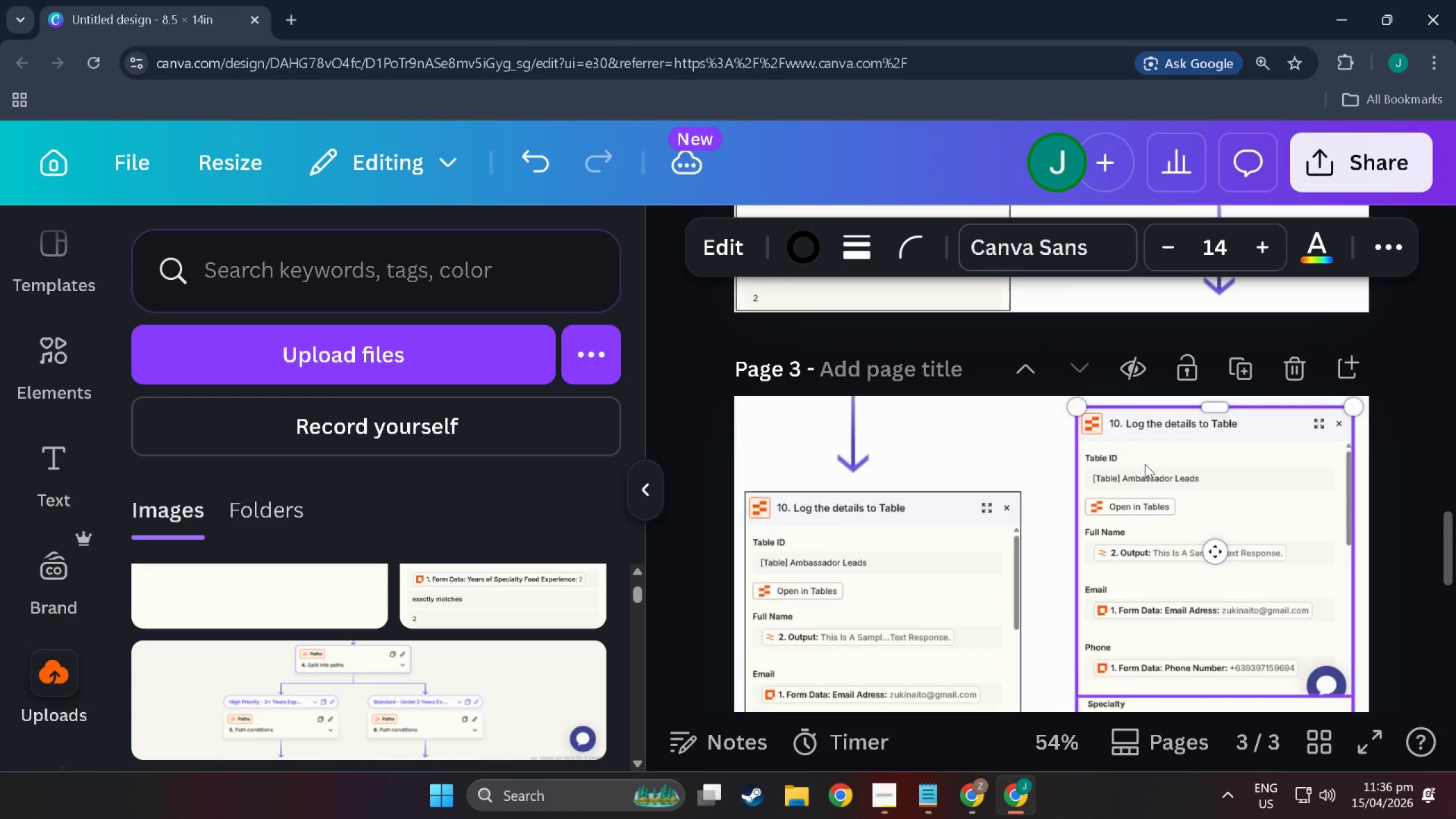 
scroll: coordinate [891, 586], scroll_direction: up, amount: 16.0
 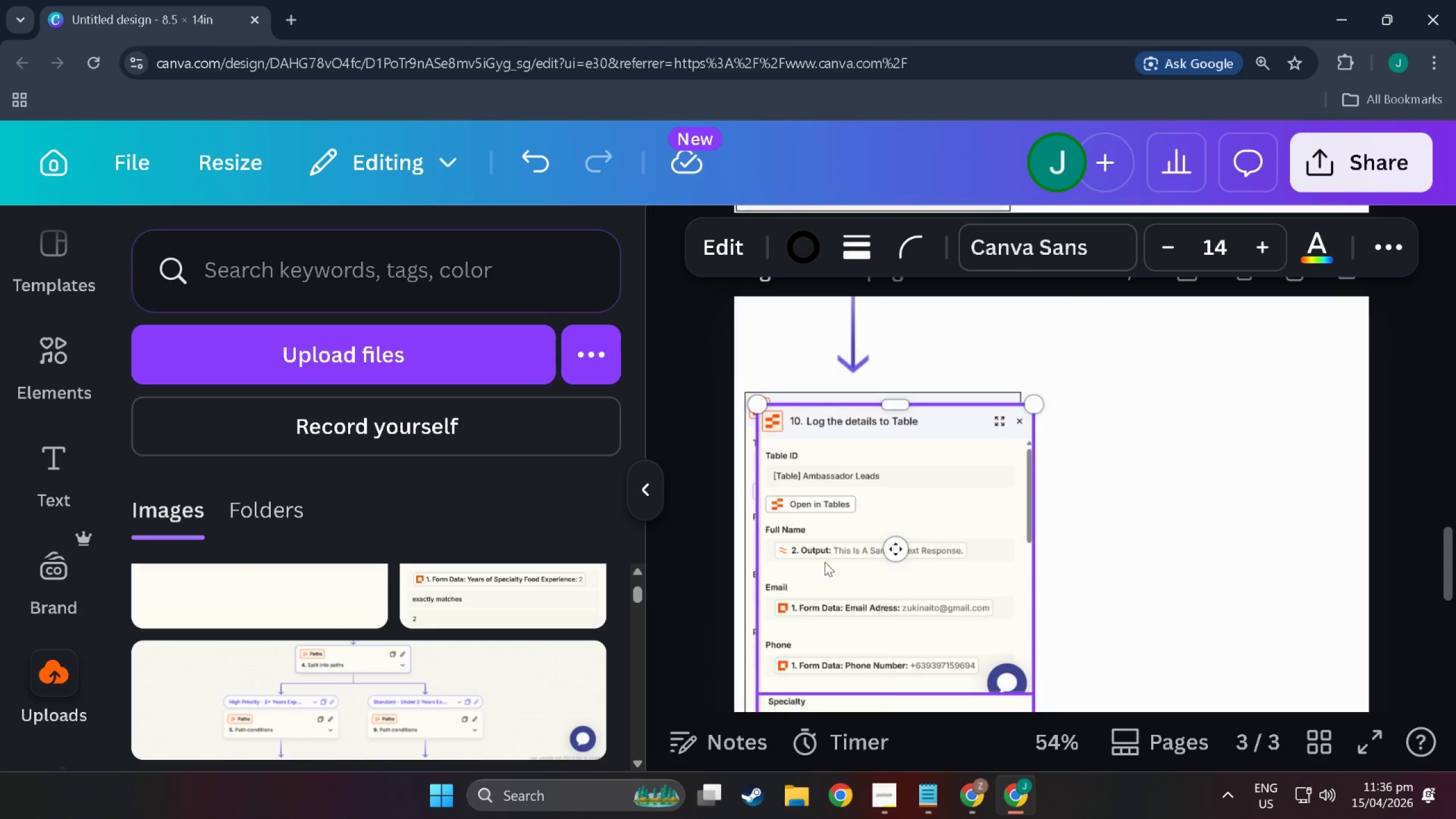 
left_click([1147, 539])
 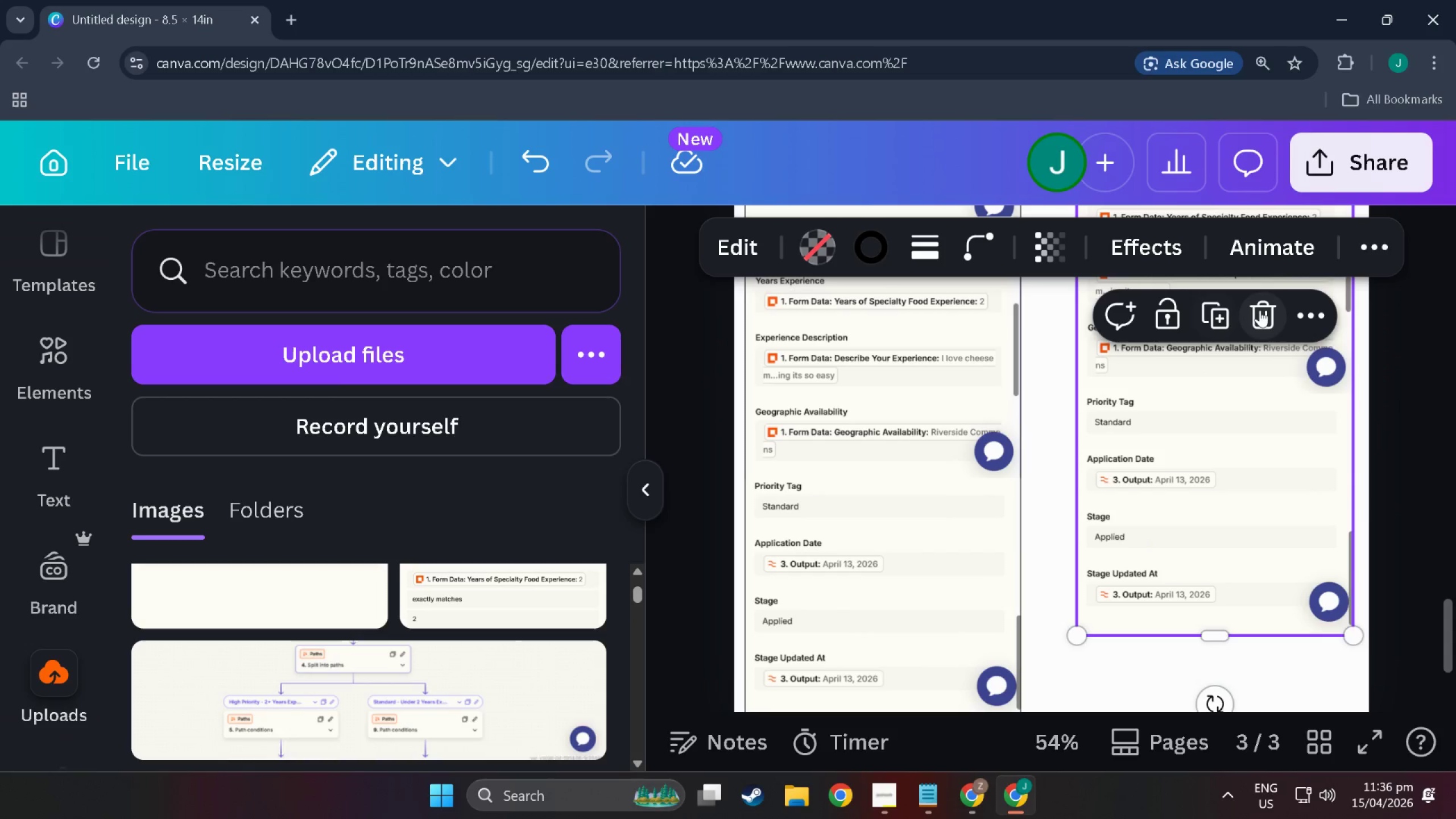 
scroll: coordinate [1144, 534], scroll_direction: down, amount: 14.0
 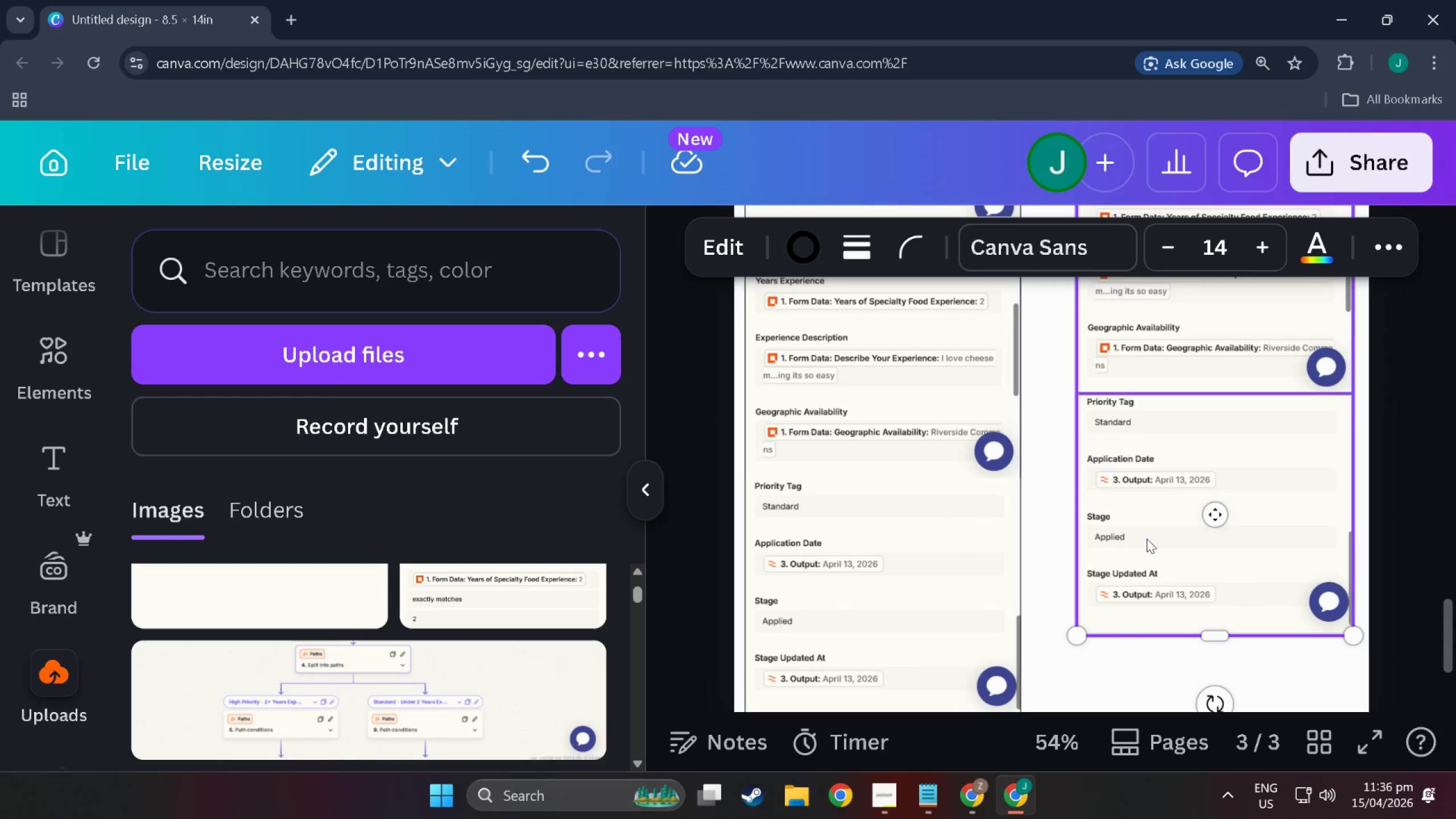 
left_click([1260, 310])
 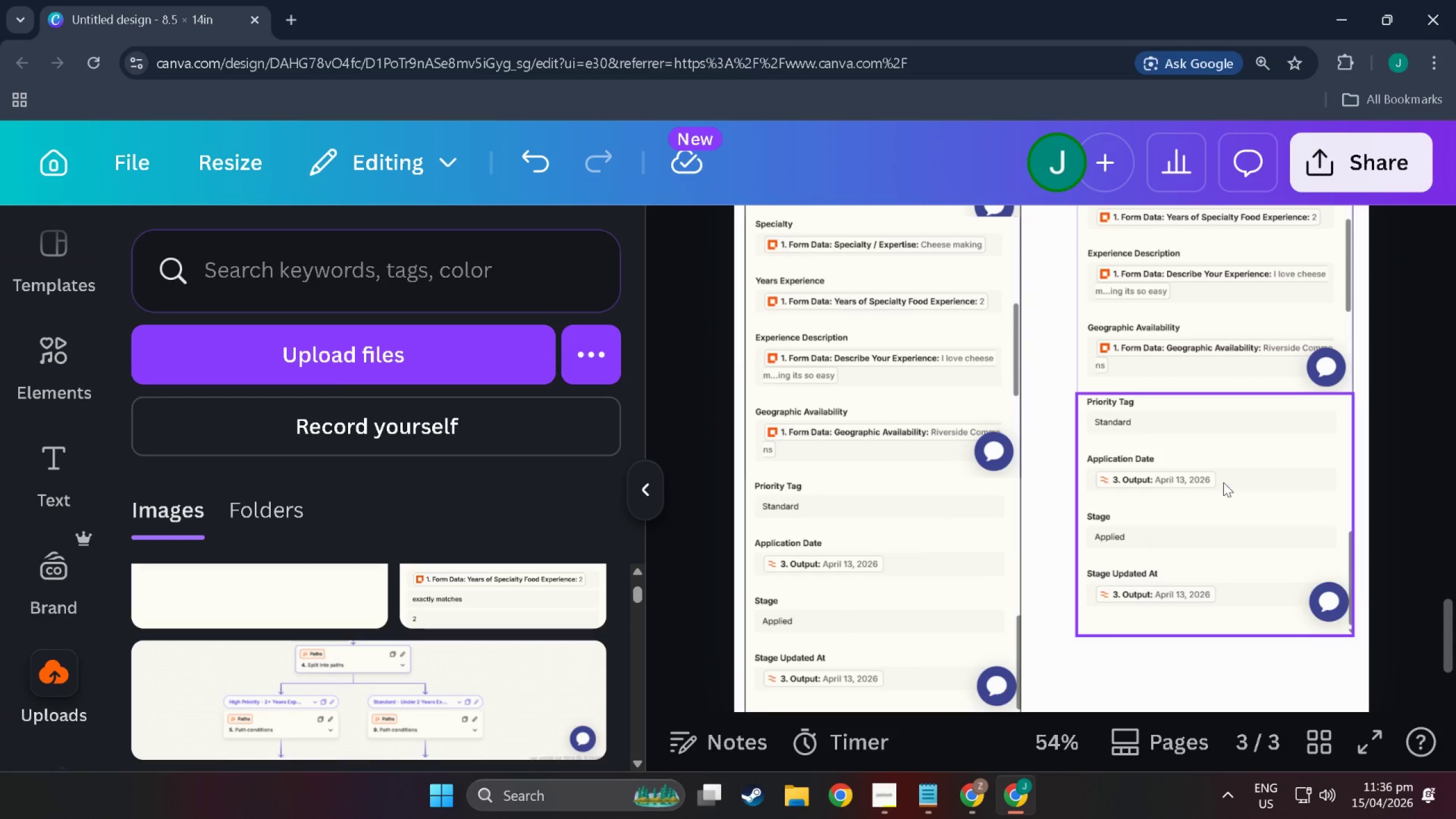 
scroll: coordinate [1220, 477], scroll_direction: up, amount: 3.0
 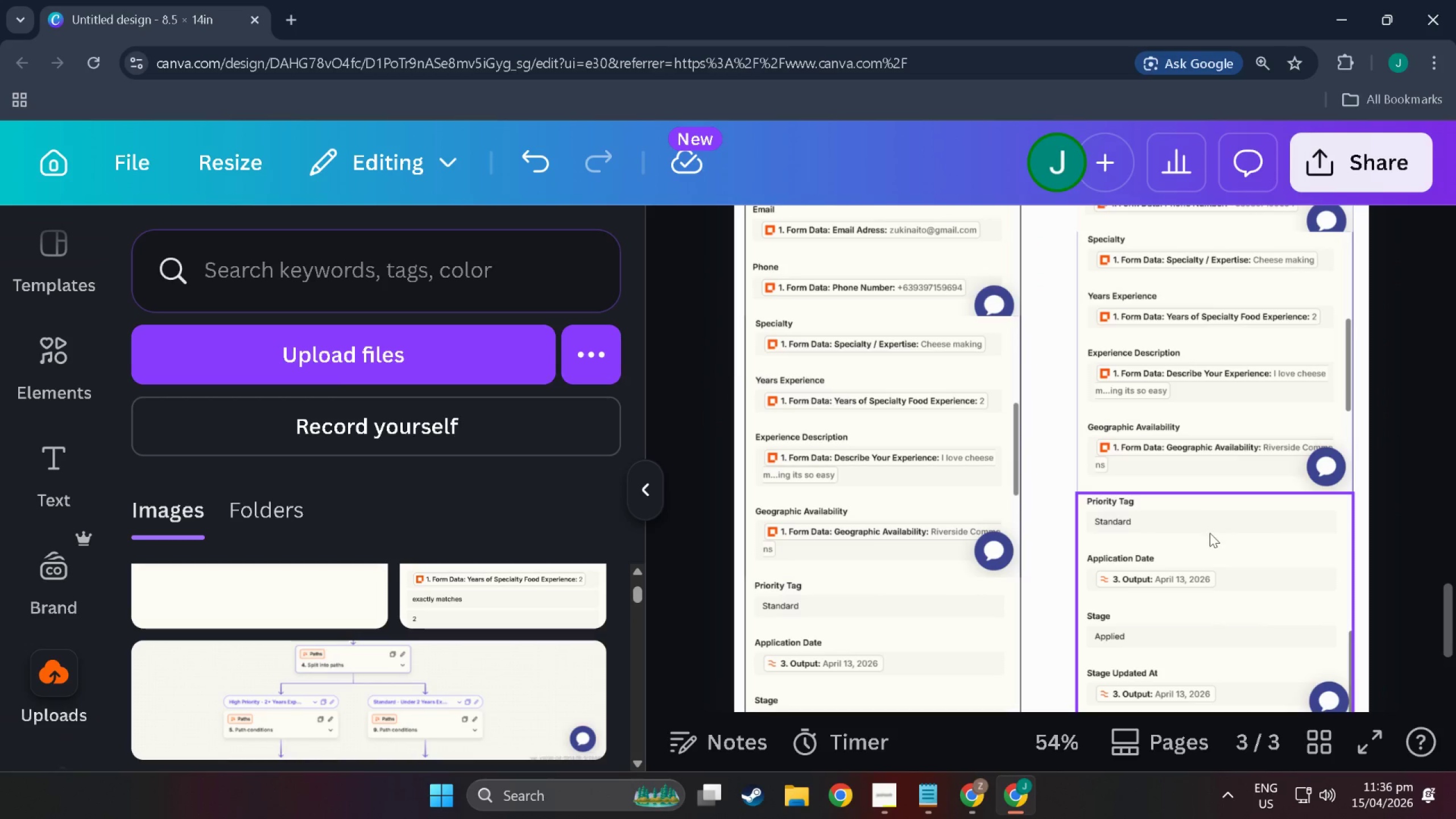 
key(Control+Z)
 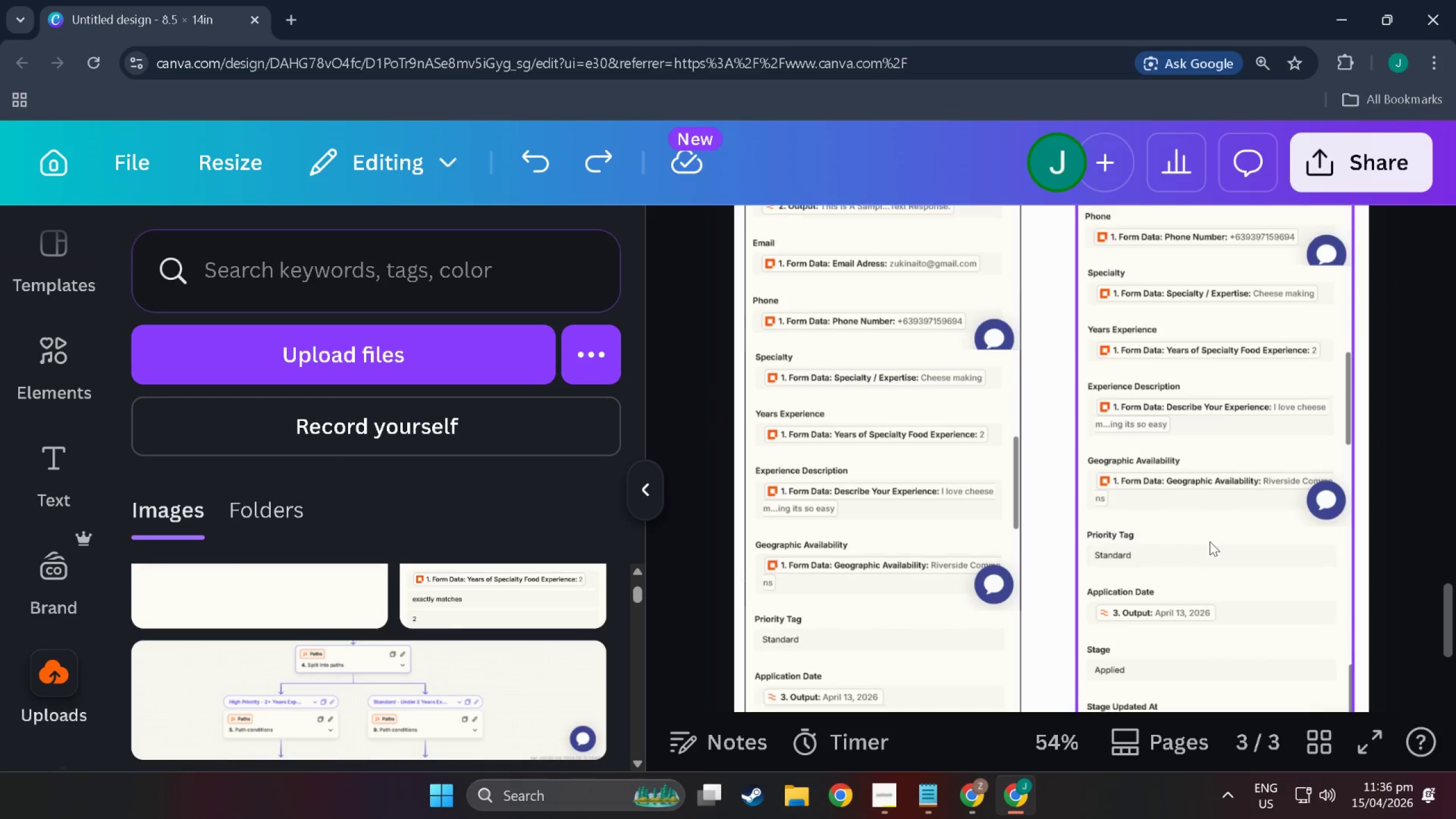 
left_click([1202, 517])
 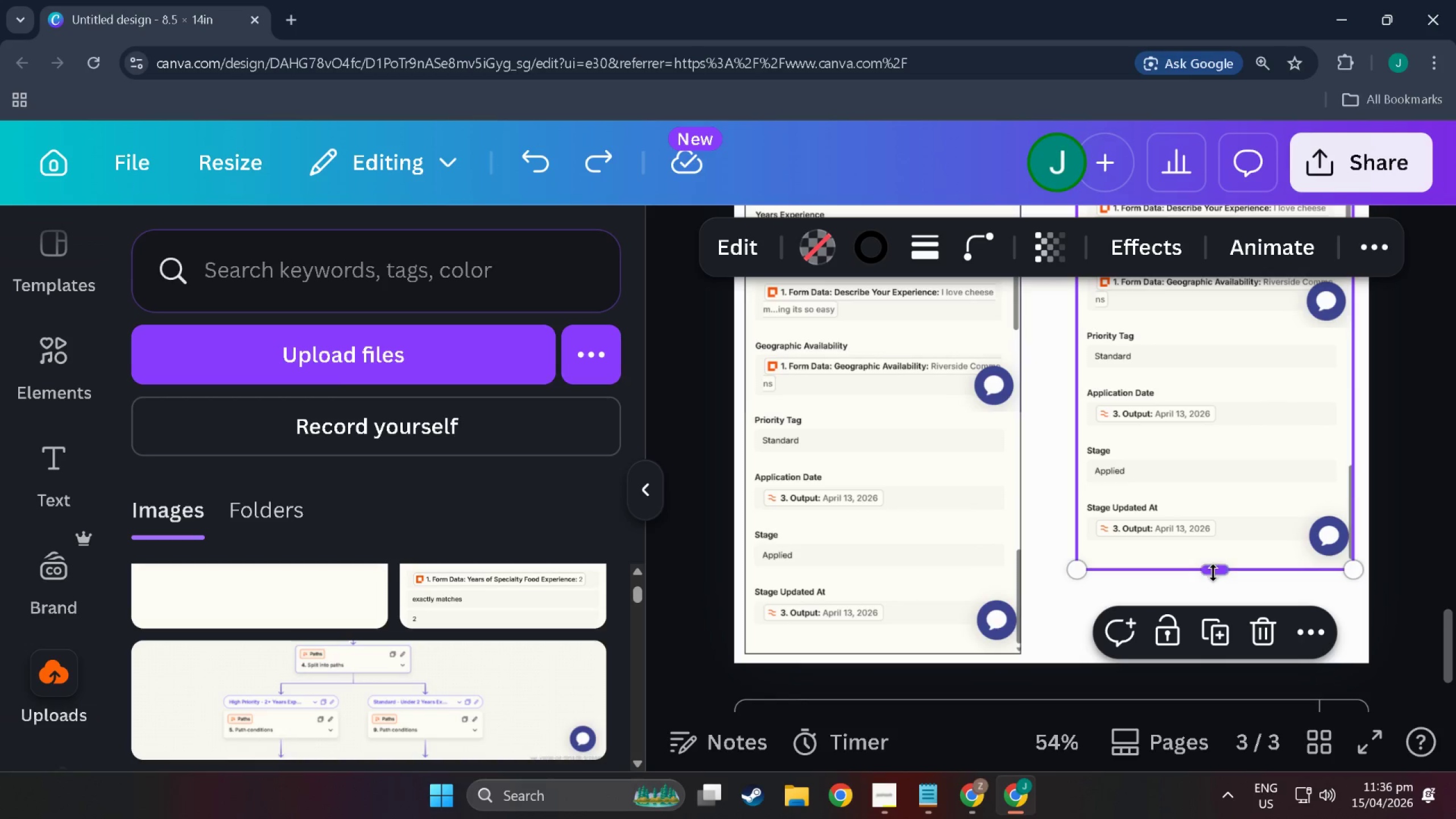 
scroll: coordinate [1207, 541], scroll_direction: down, amount: 5.0
 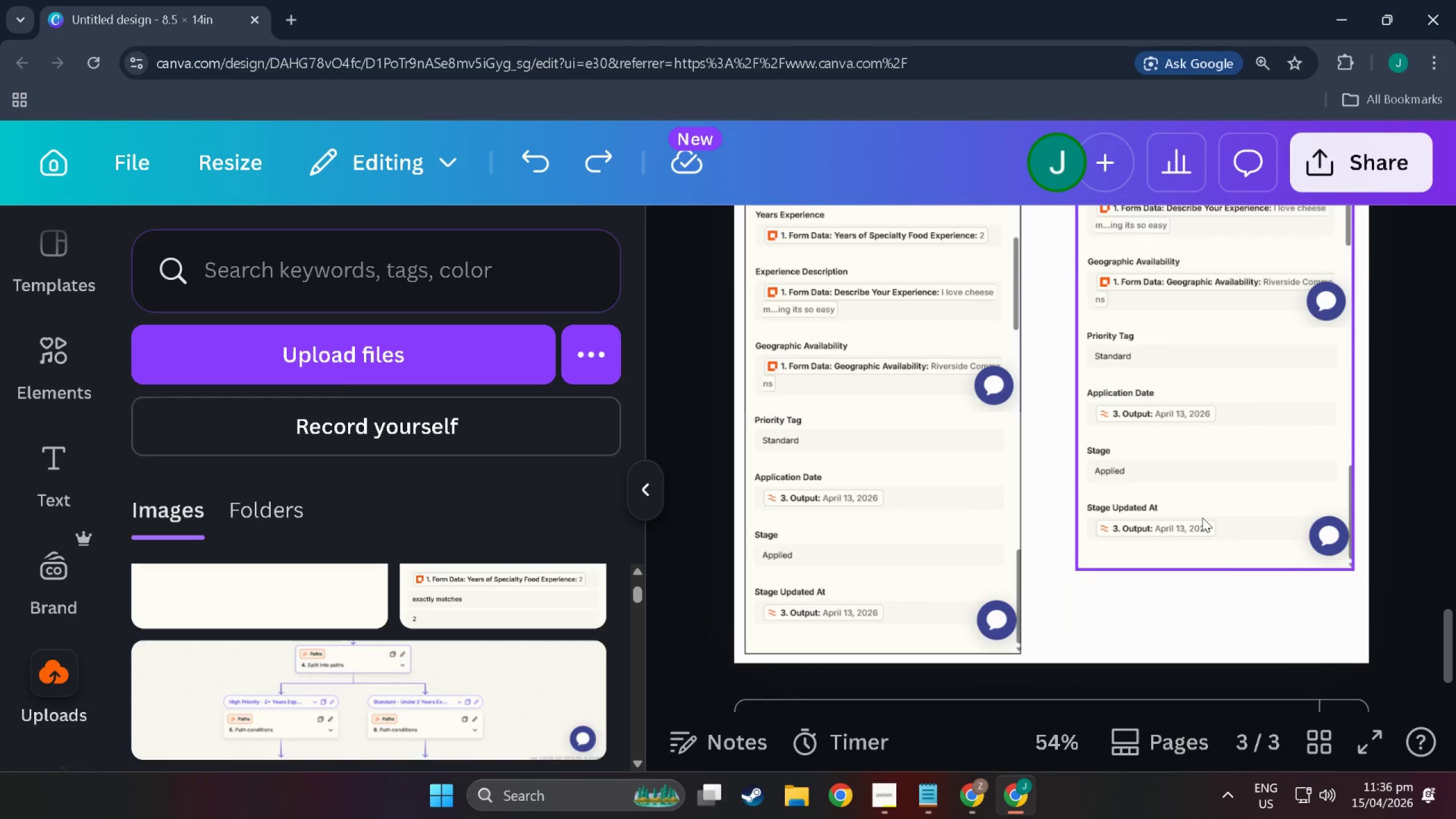 
left_click_drag(start_coordinate=[1213, 573], to_coordinate=[1226, 374])
 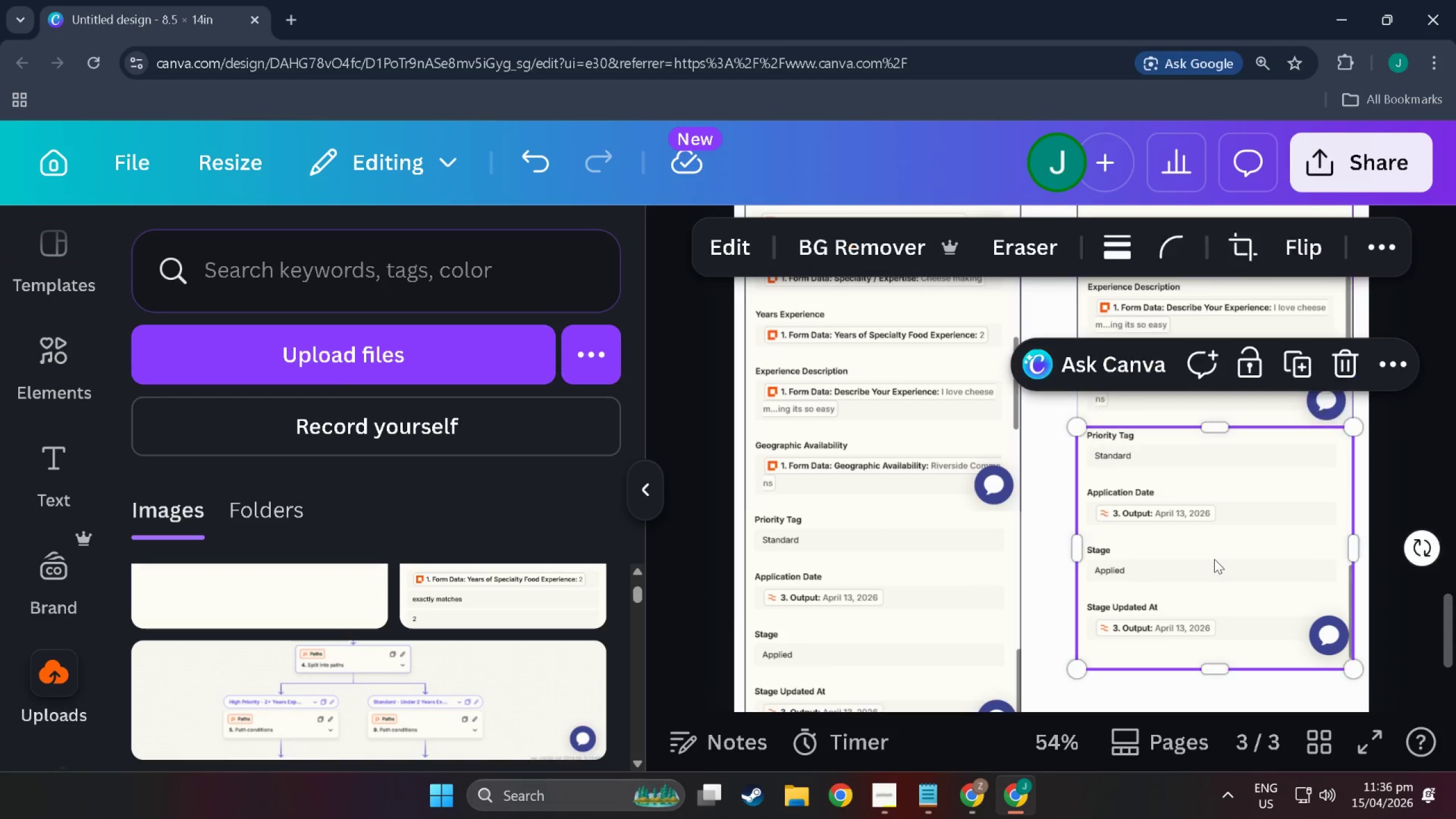 
scroll: coordinate [1226, 374], scroll_direction: up, amount: 3.0
 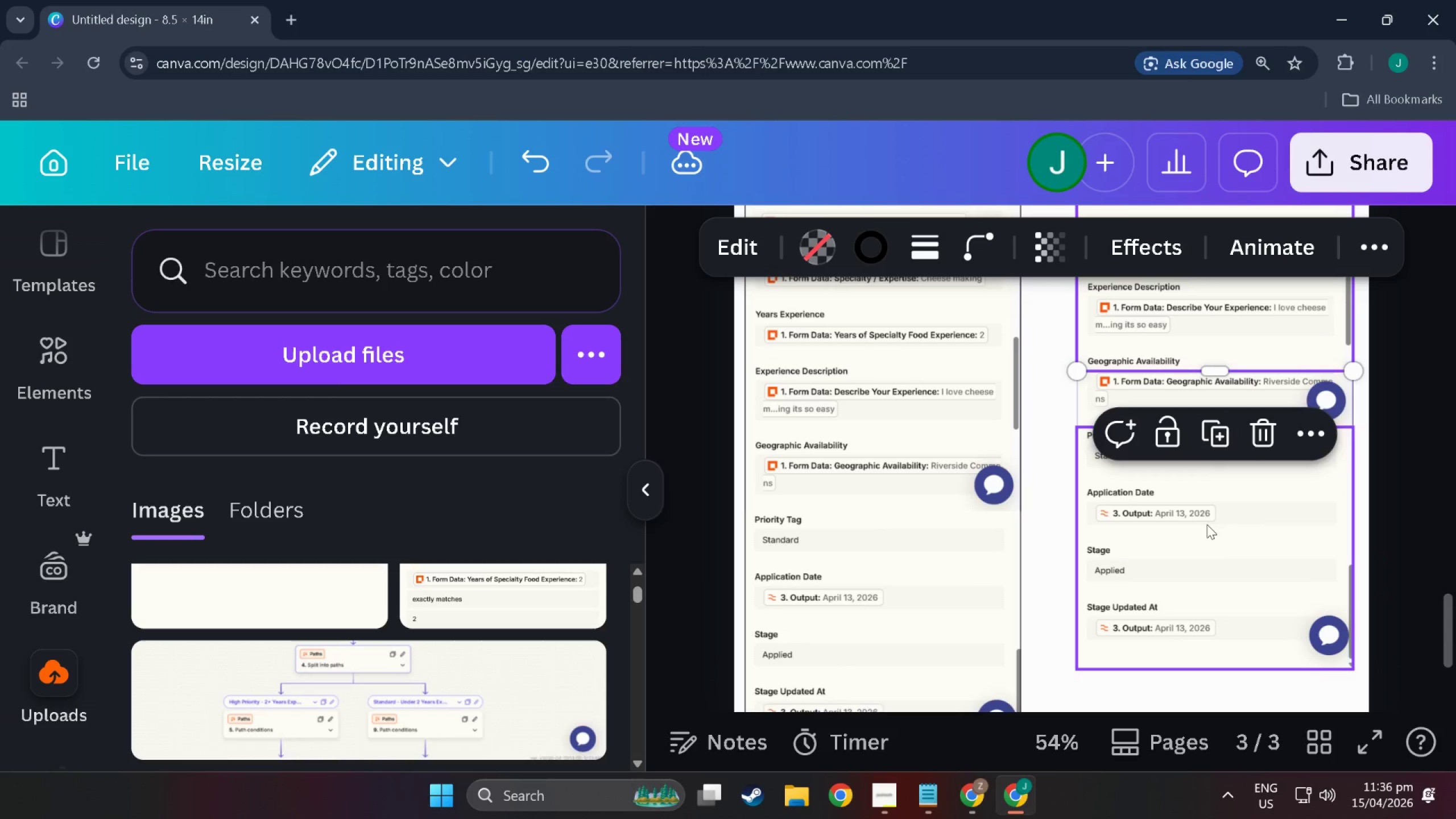 
left_click([1214, 559])
 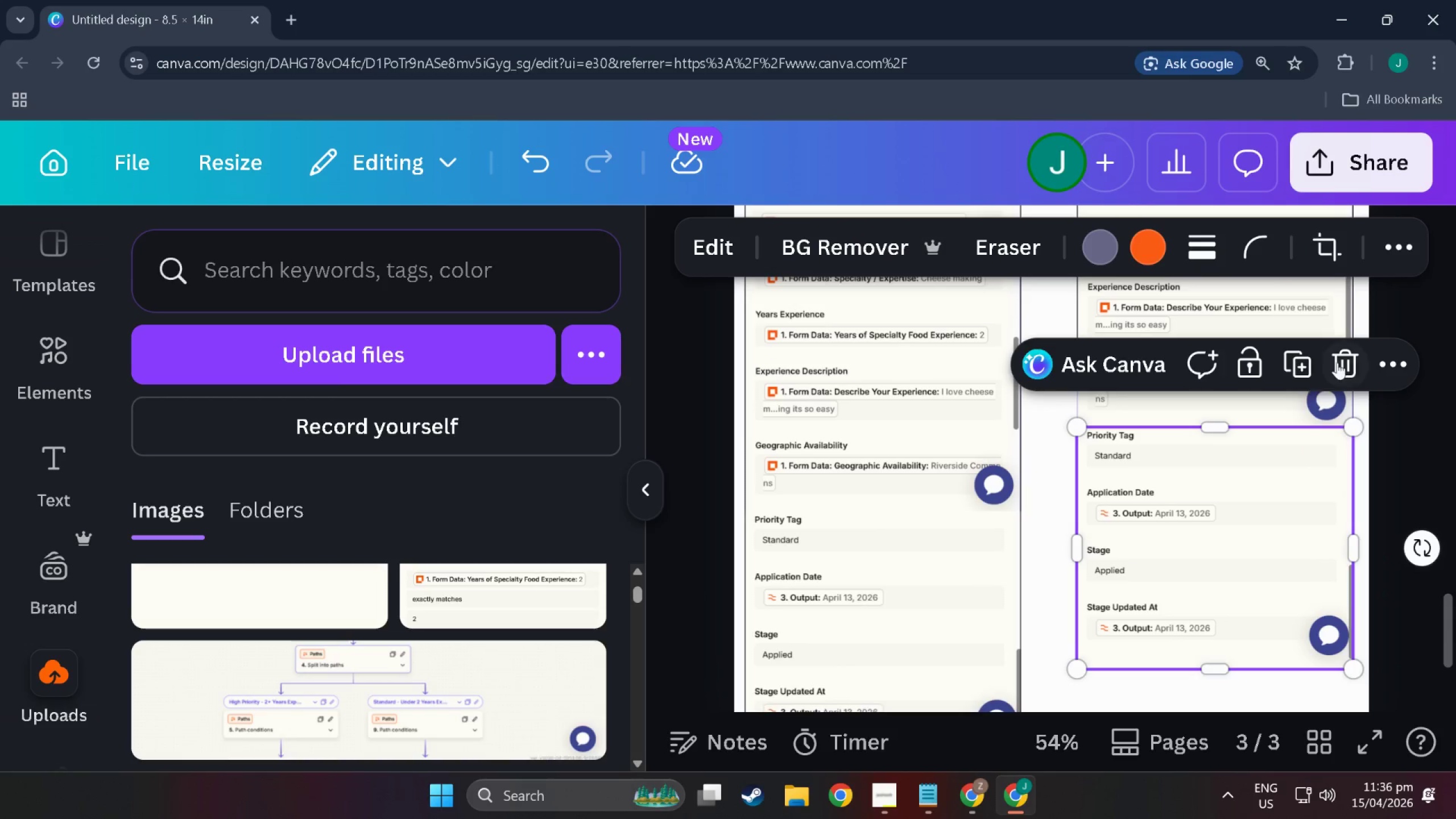 
left_click([1349, 355])
 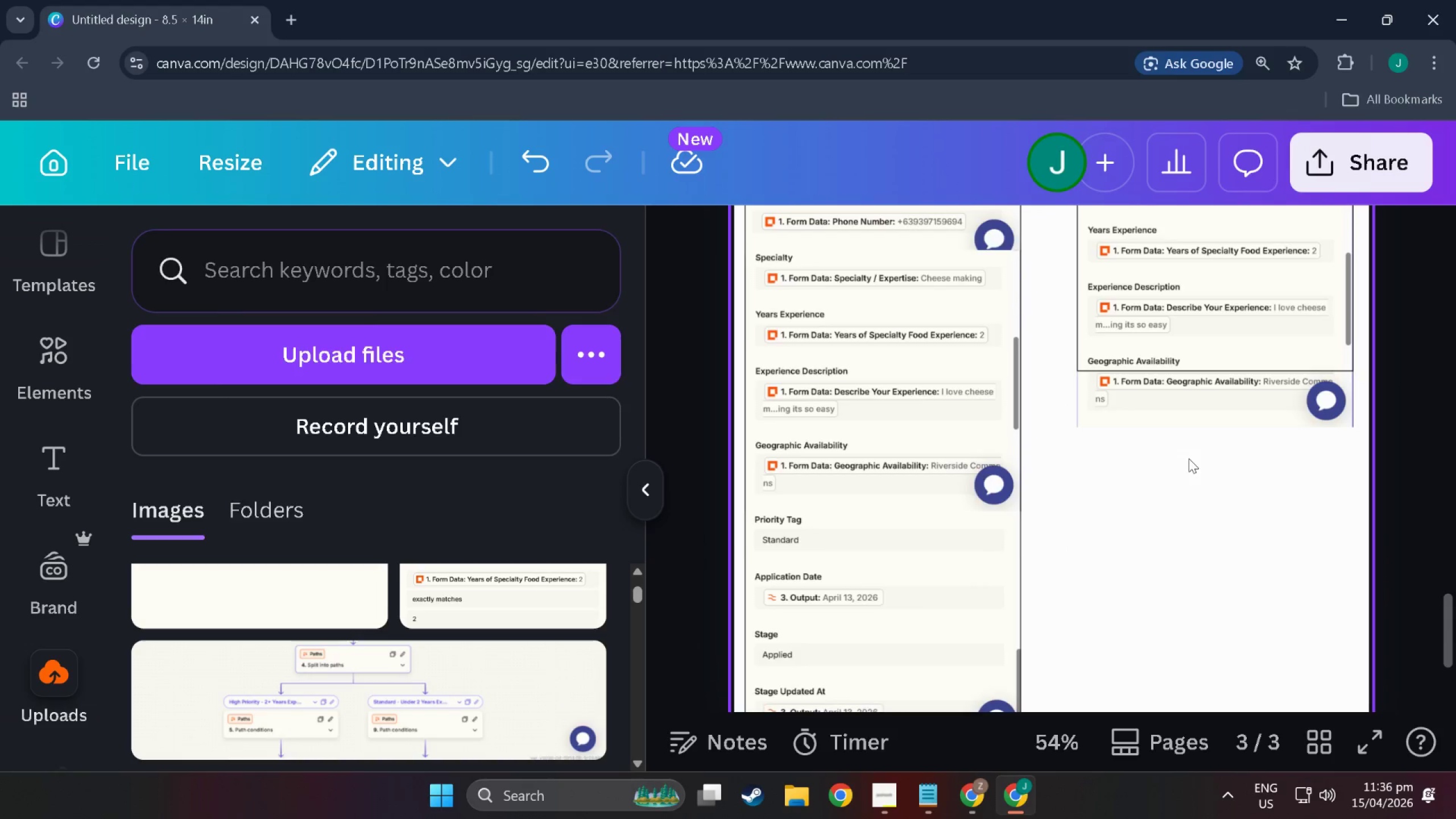 
key(Alt+Tab)
 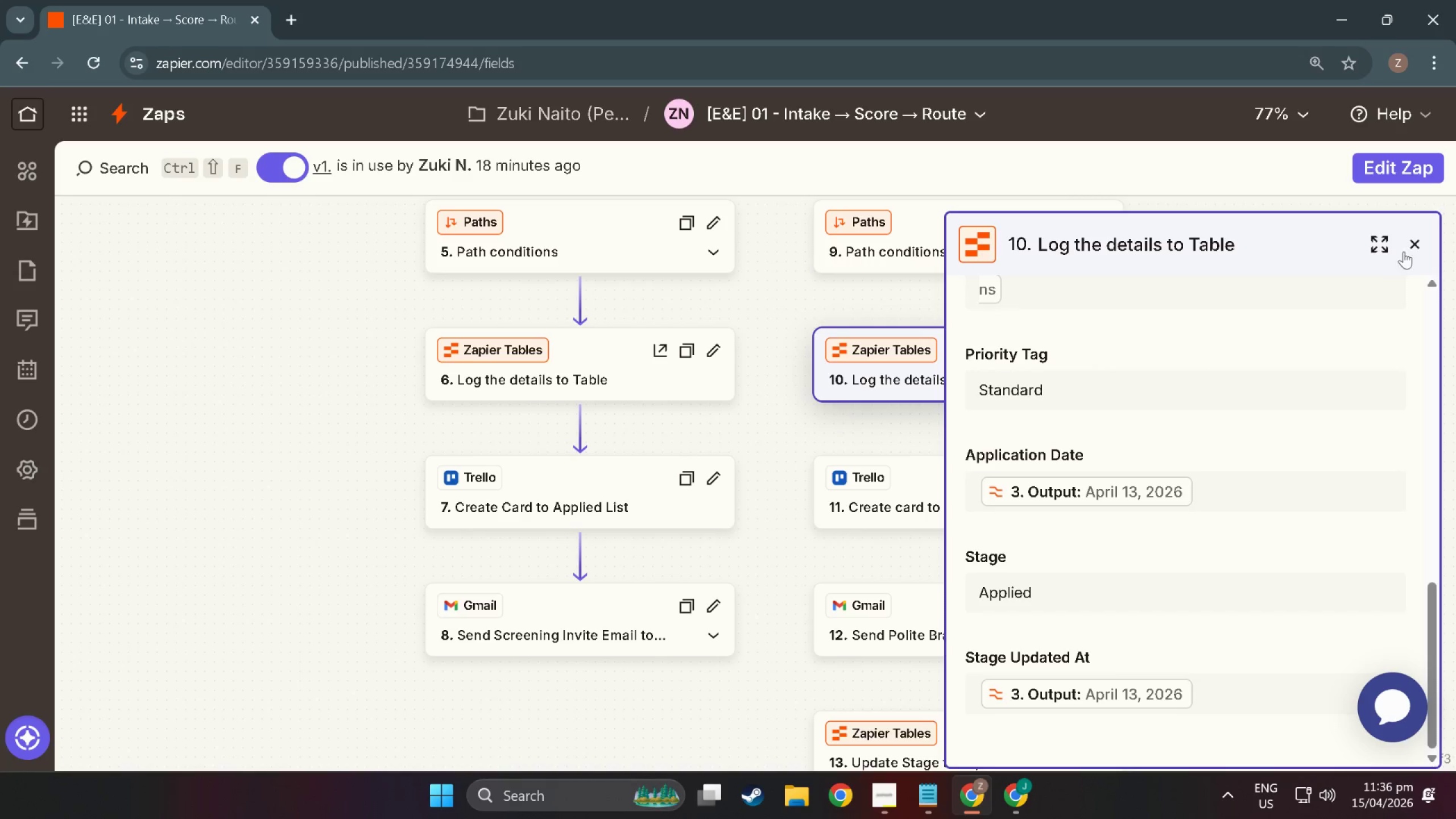 
hold_key(key=AltLeft, duration=0.66)
 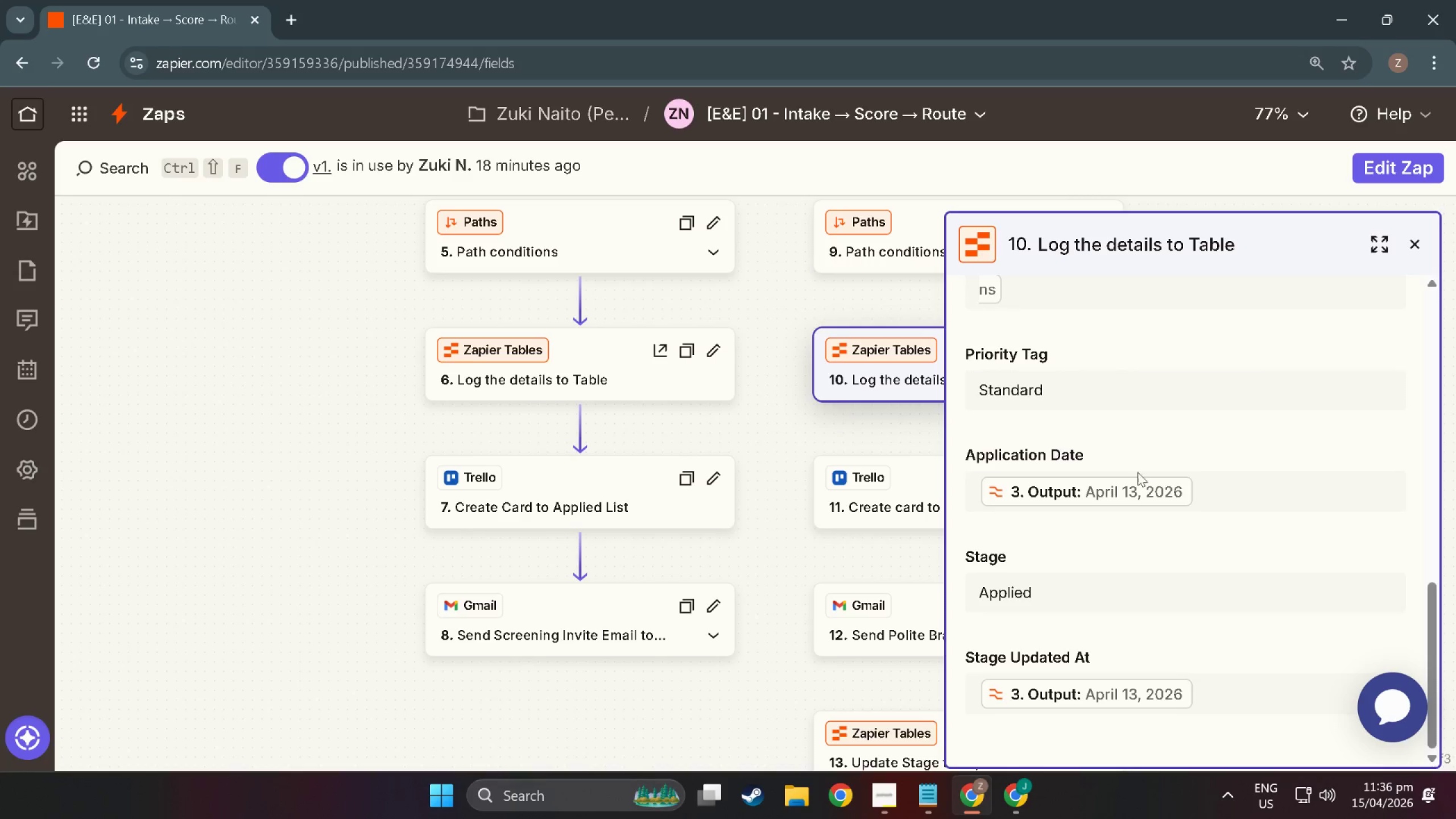 
key(Alt+Tab)
 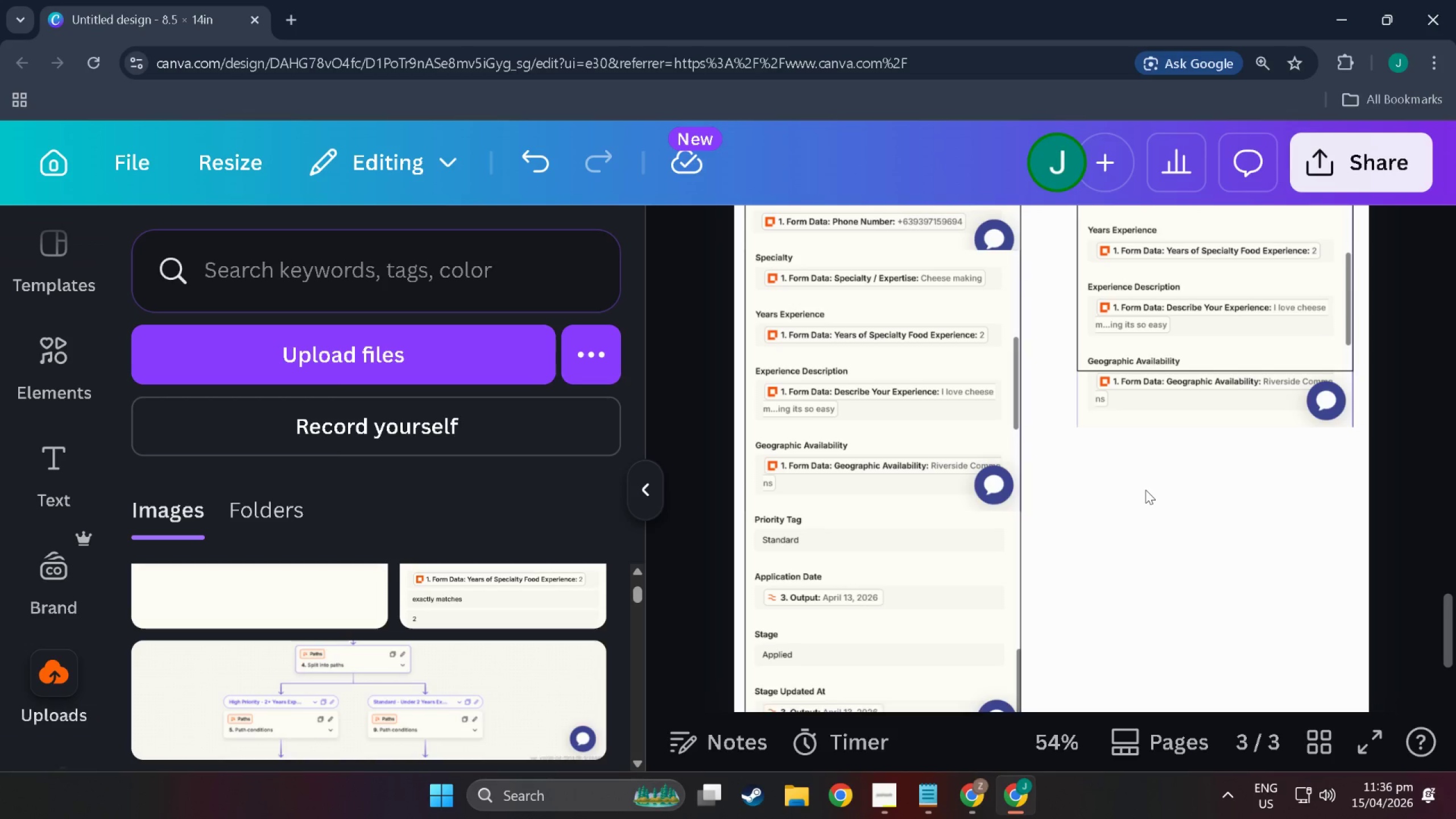 
hold_key(key=AltLeft, duration=0.83)
scroll: coordinate [1145, 490], scroll_direction: up, amount: 5.0
 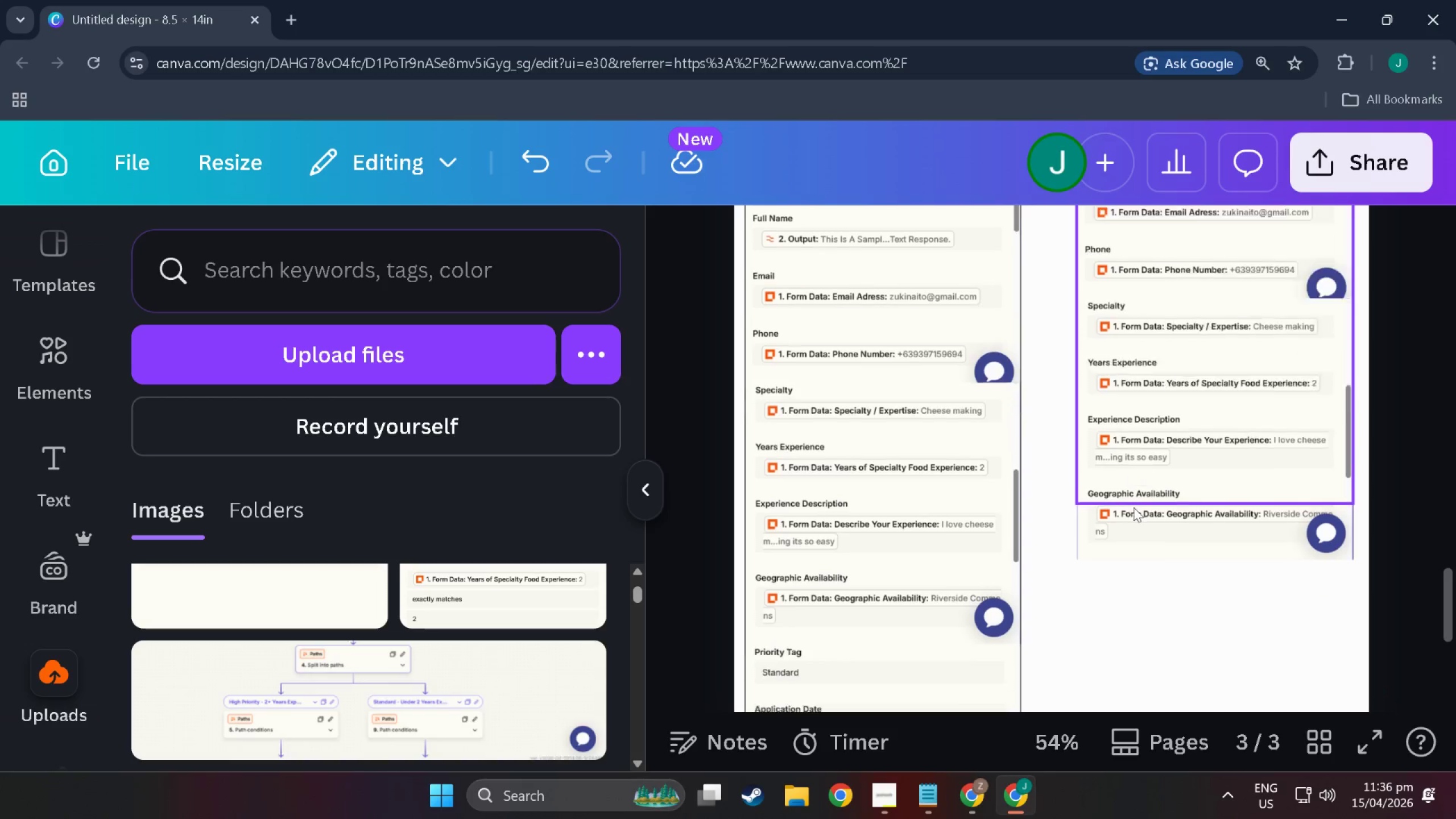 
key(Control+Z)
 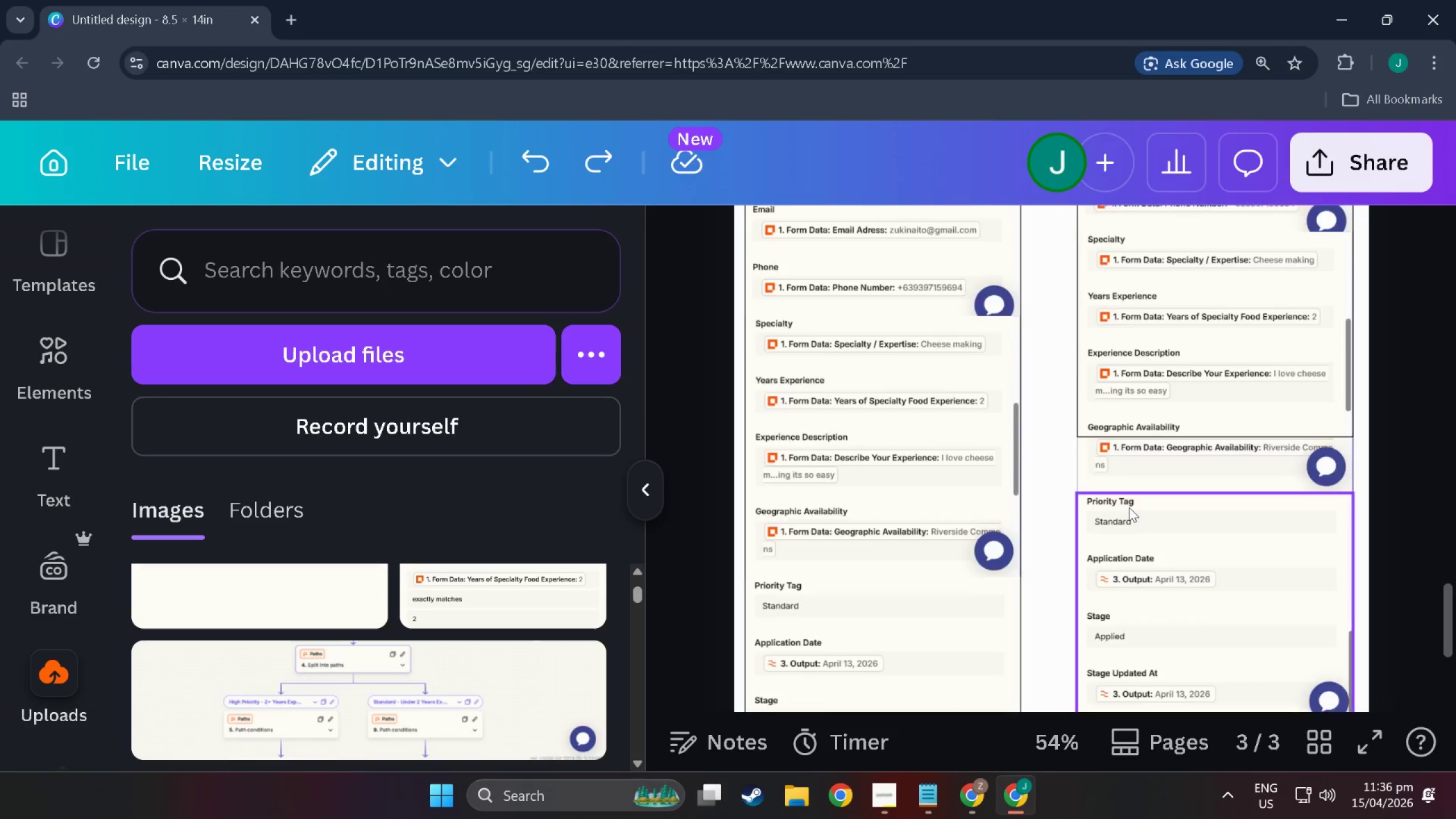 
scroll: coordinate [1129, 507], scroll_direction: down, amount: 6.0
 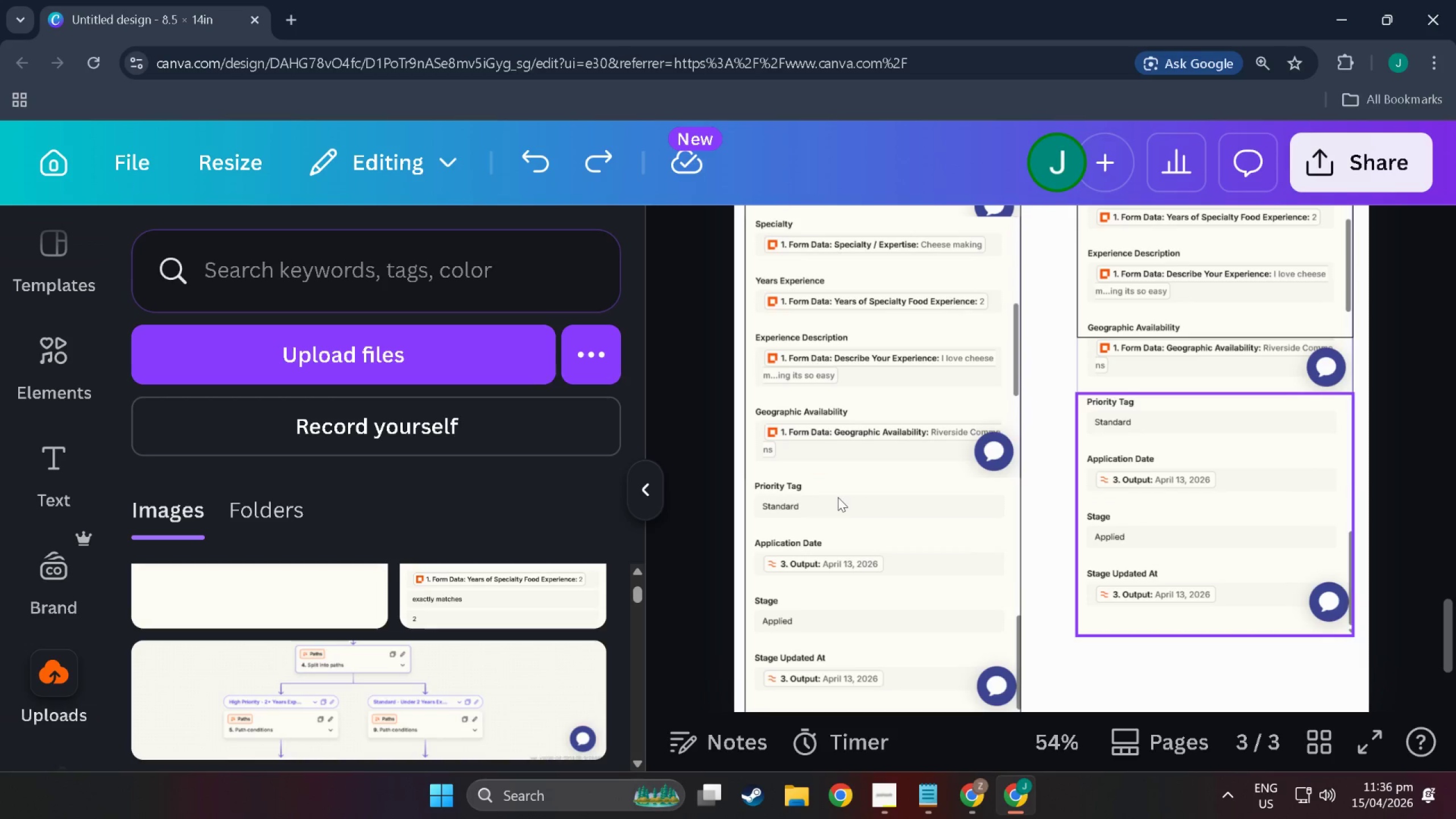 
key(Alt+Tab)
 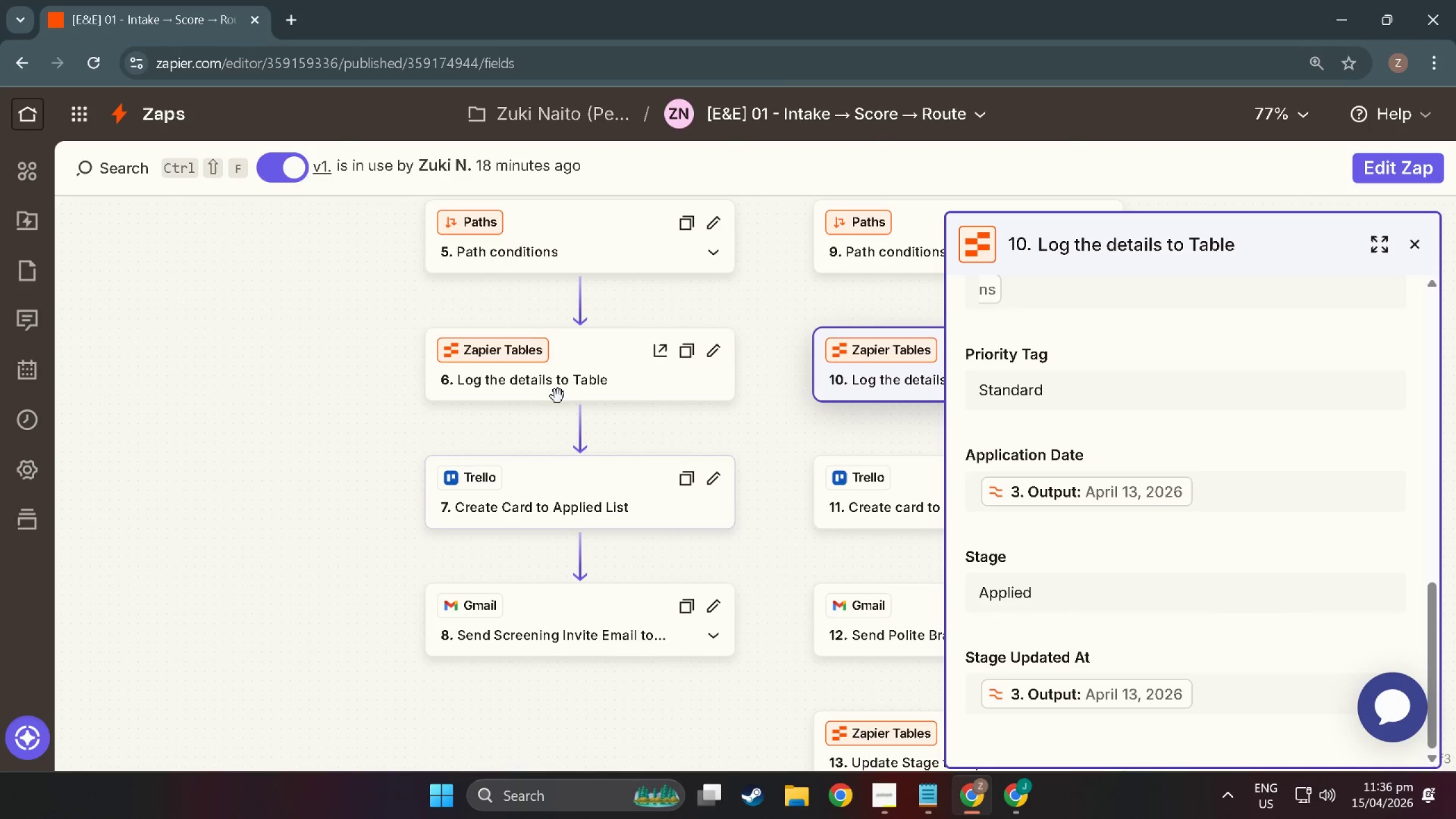 
left_click([562, 386])
 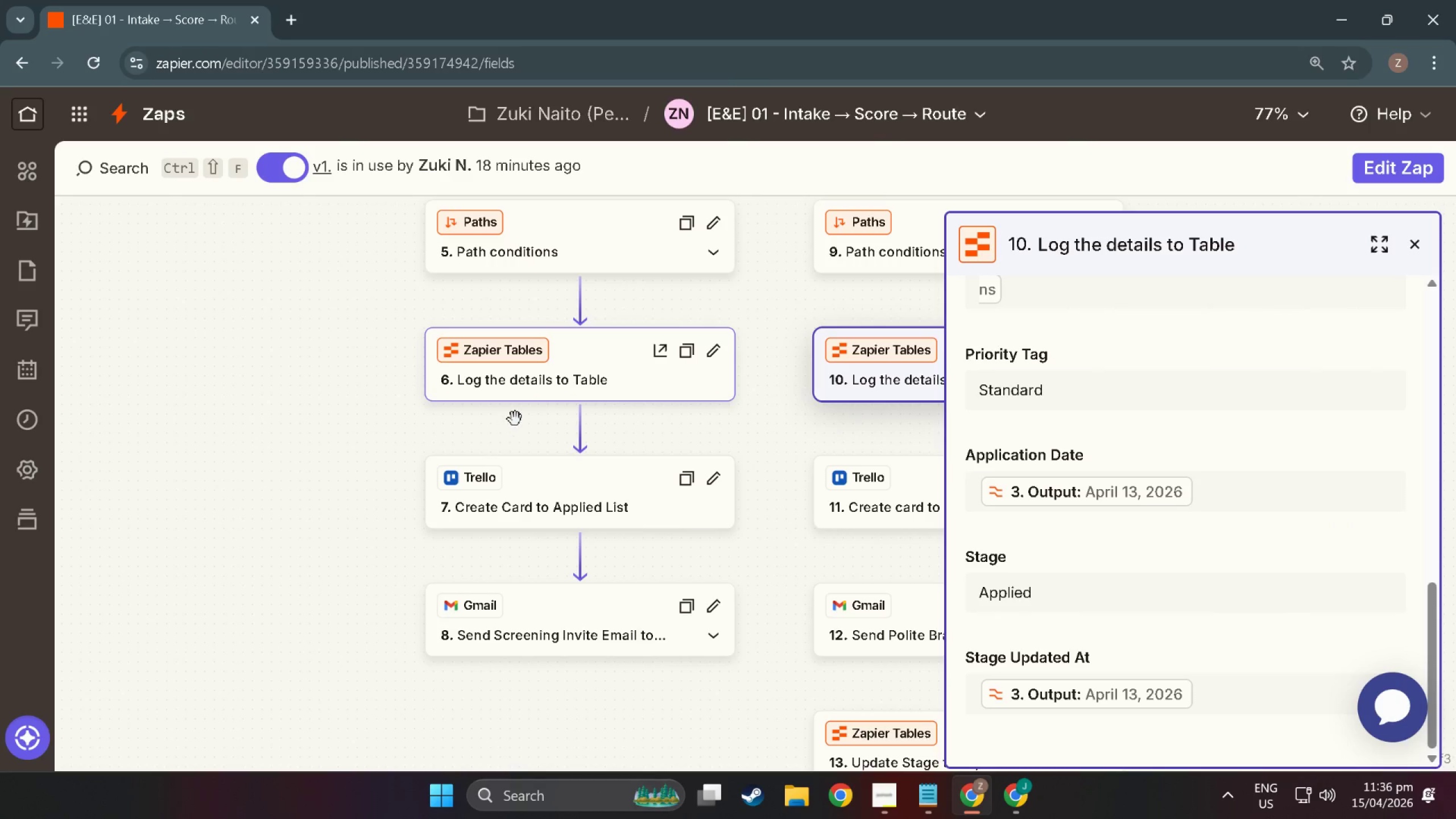 
scroll: coordinate [1281, 548], scroll_direction: down, amount: 45.0
 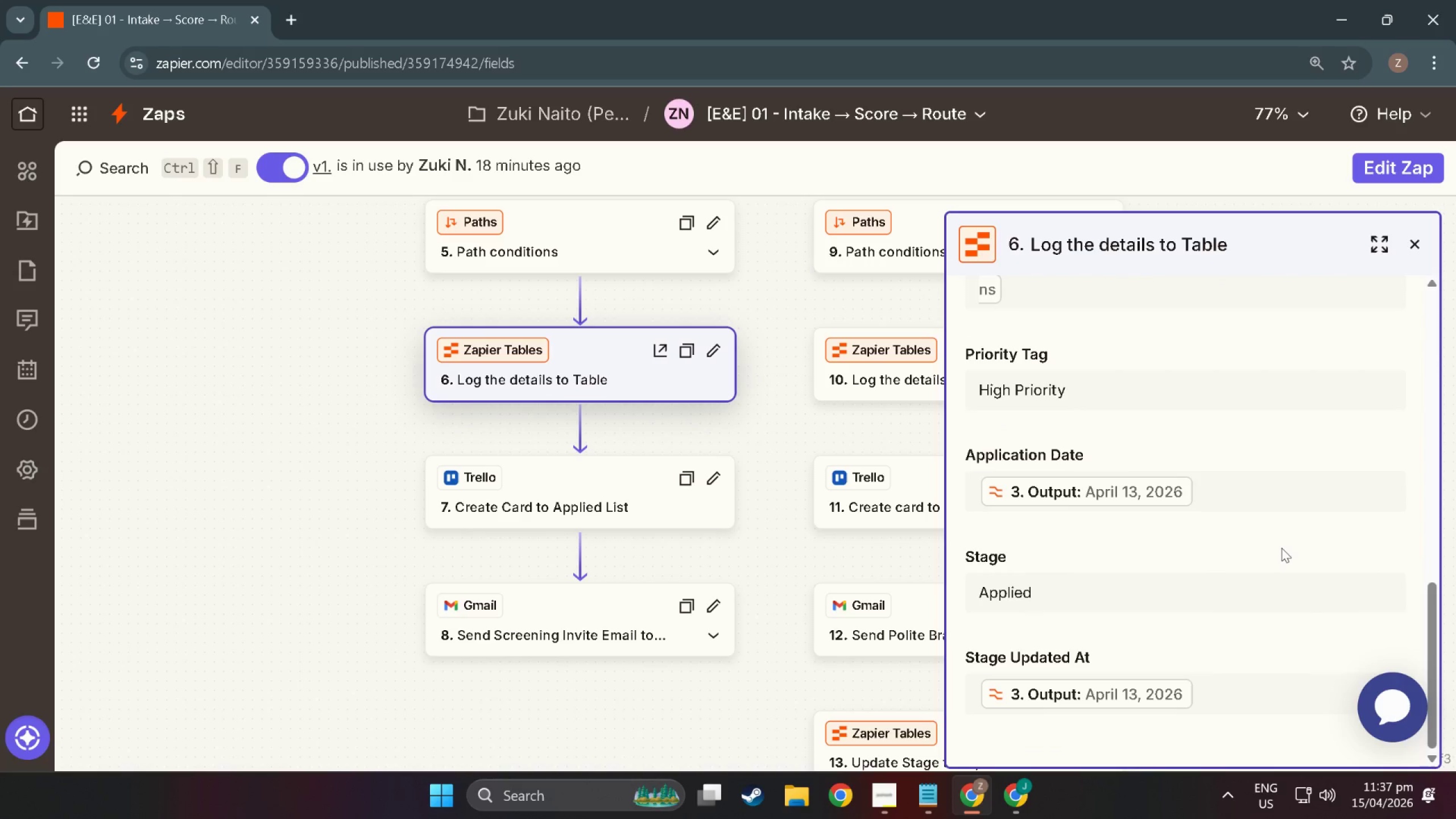 
key(Meta+Shift+S)
 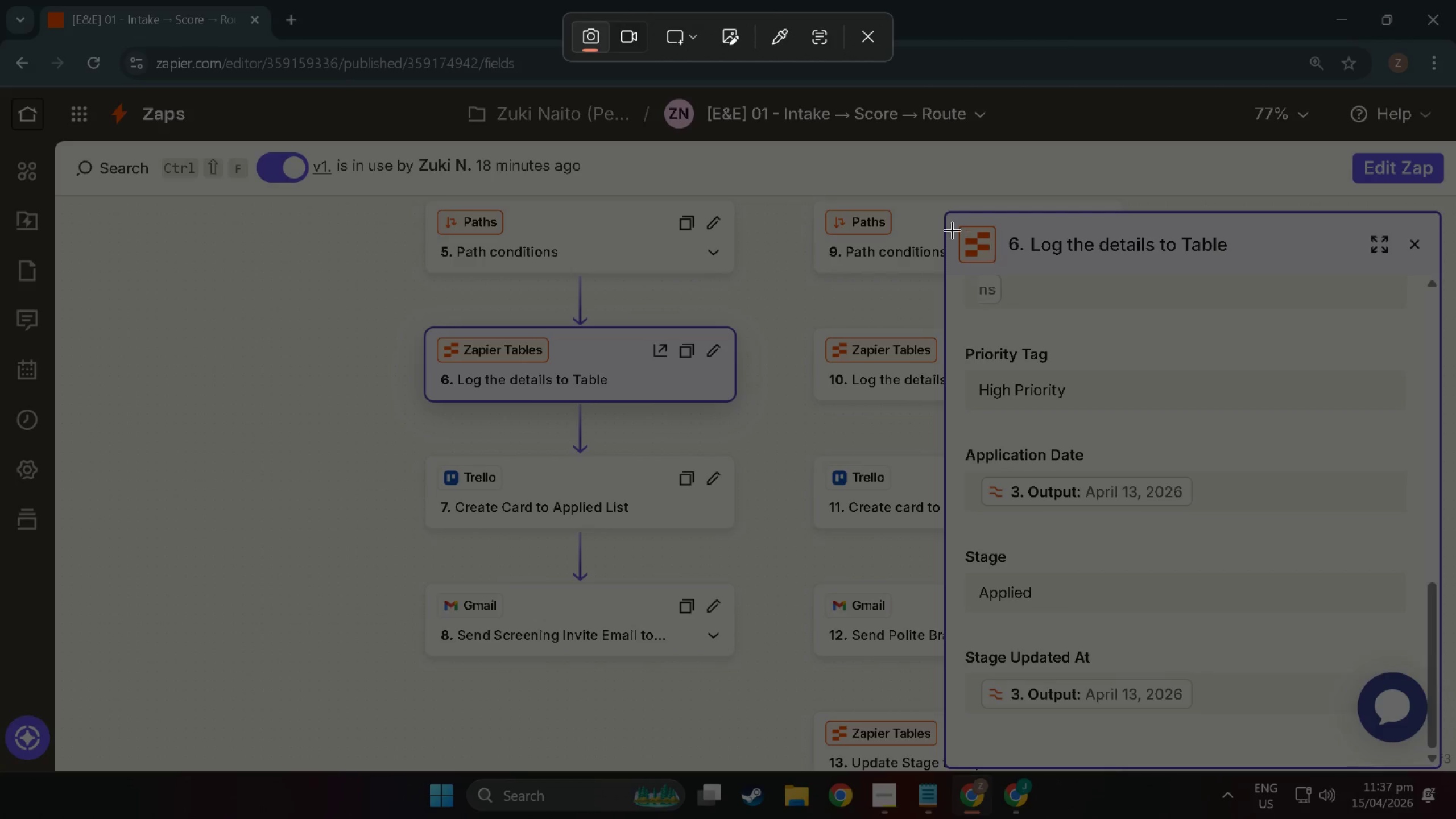 
left_click_drag(start_coordinate=[948, 217], to_coordinate=[1437, 757])
 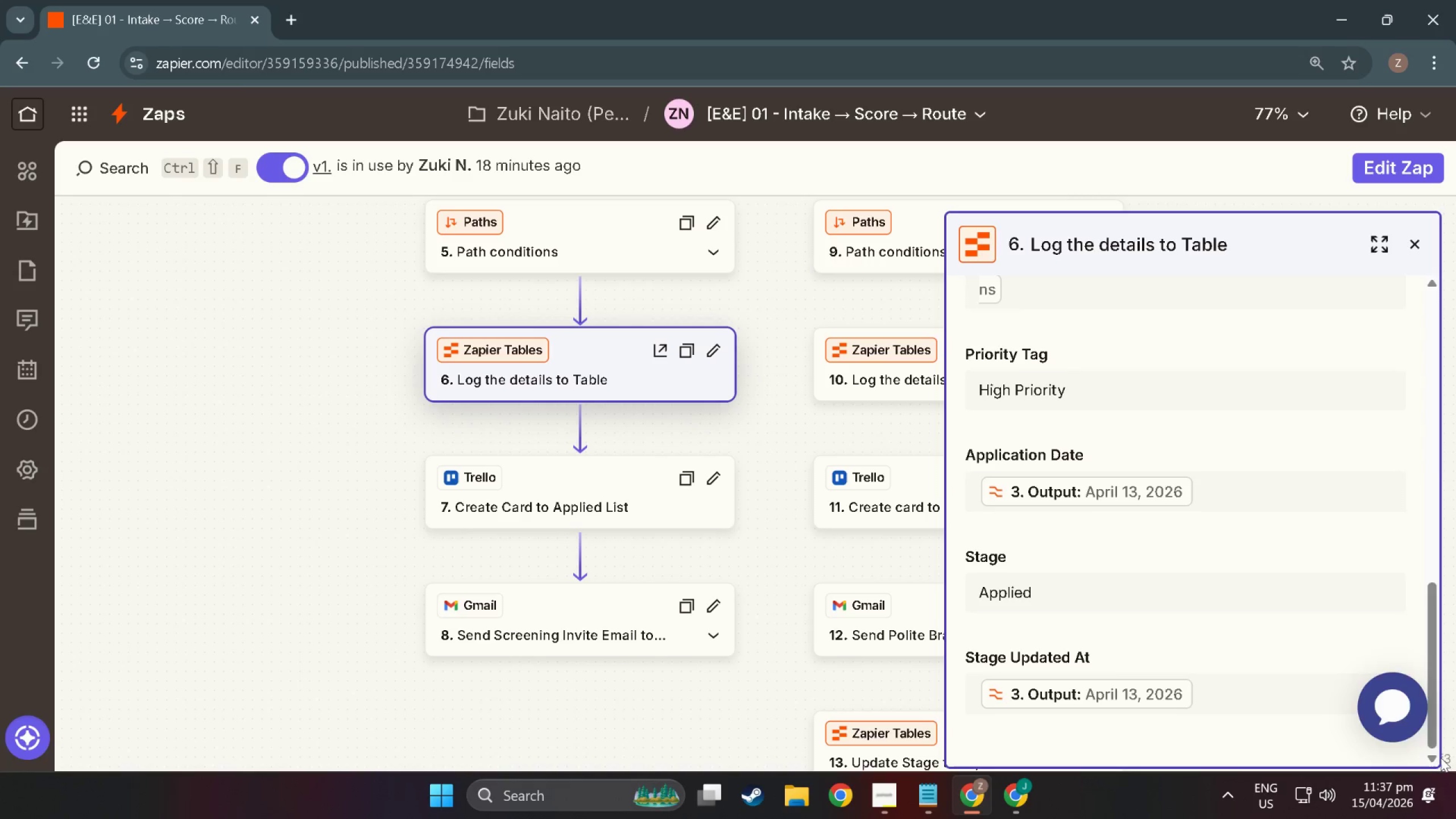 
key(Alt+Tab)
 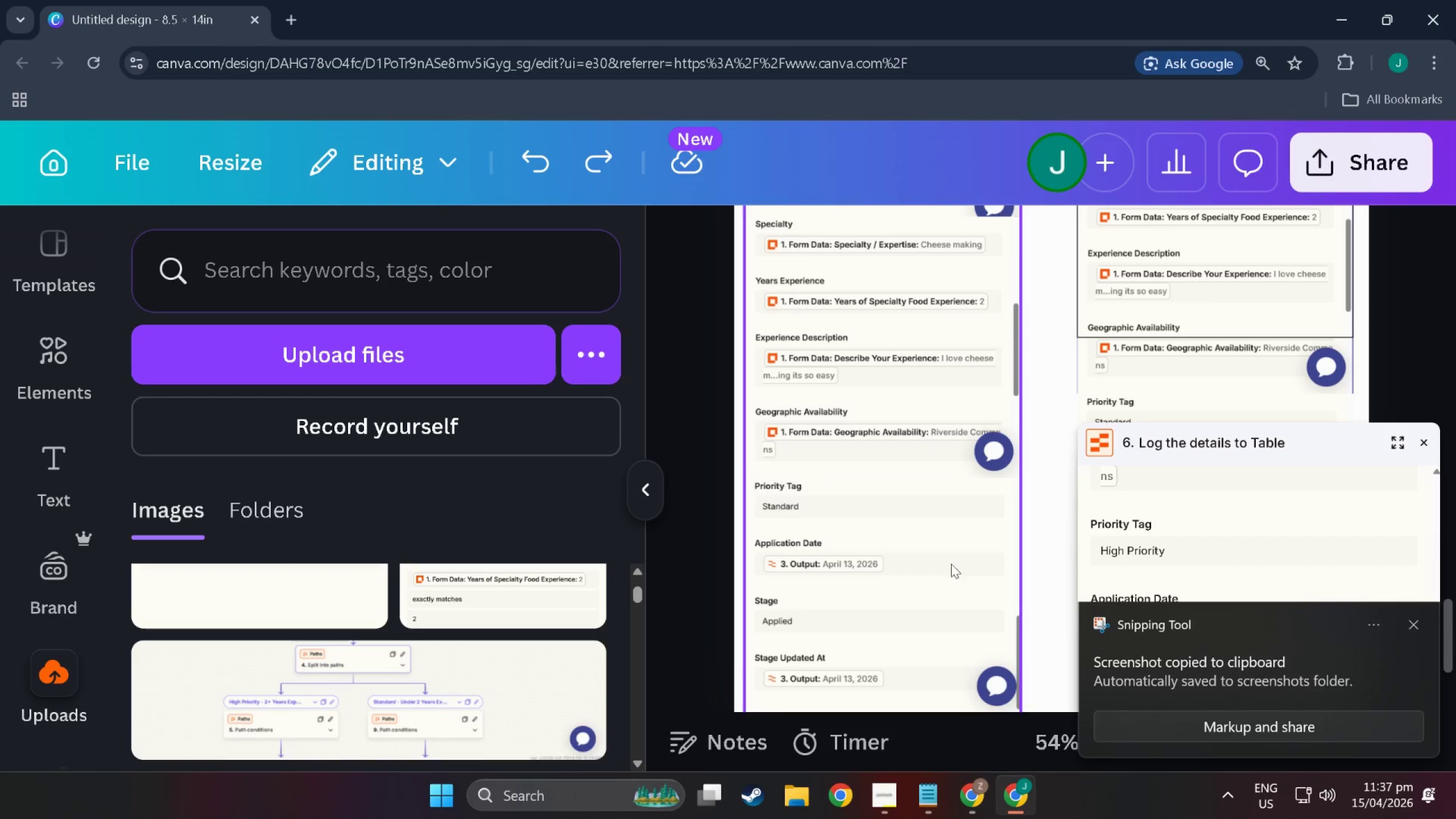 
left_click([880, 532])
 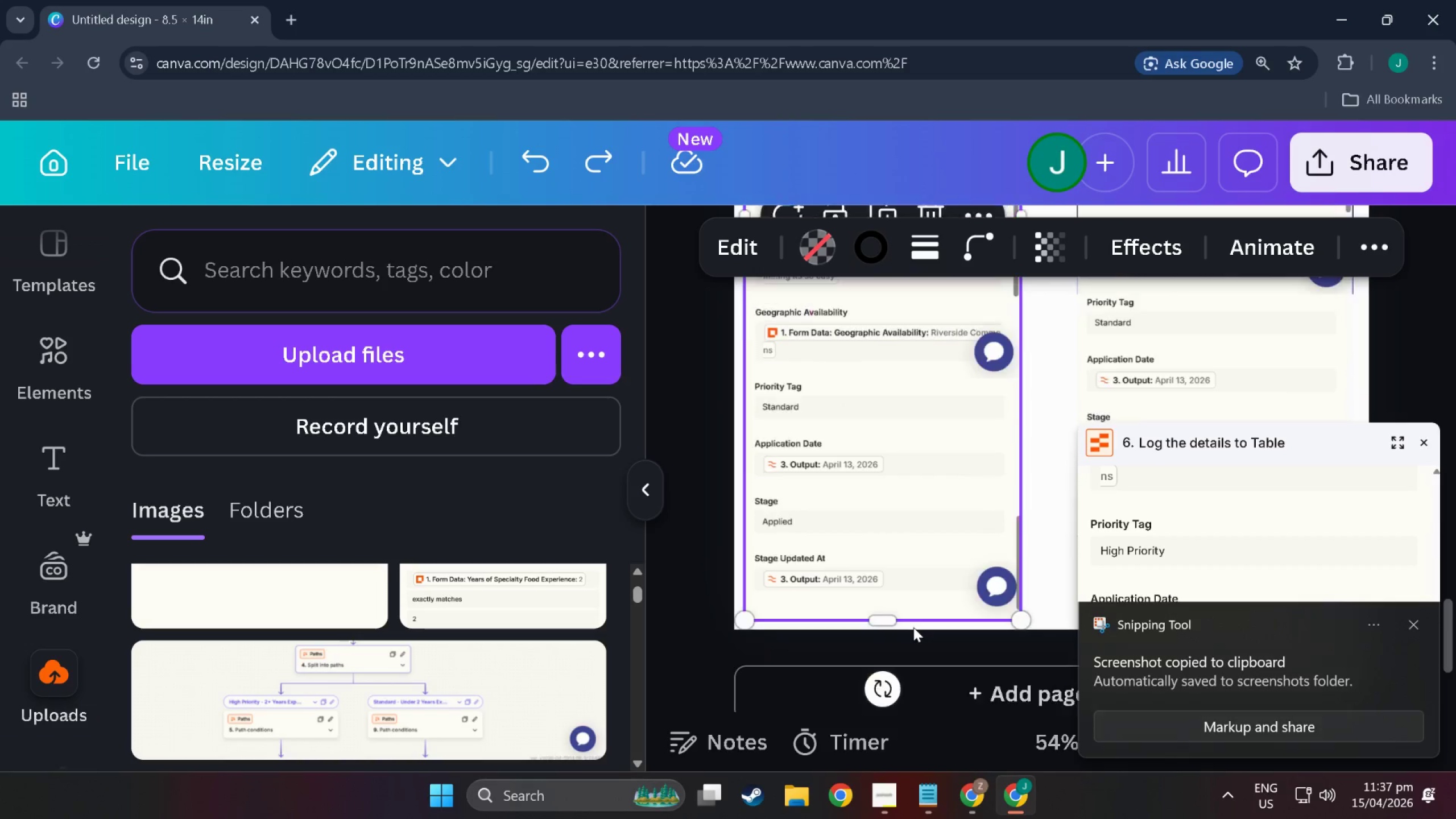 
scroll: coordinate [912, 624], scroll_direction: down, amount: 11.0
 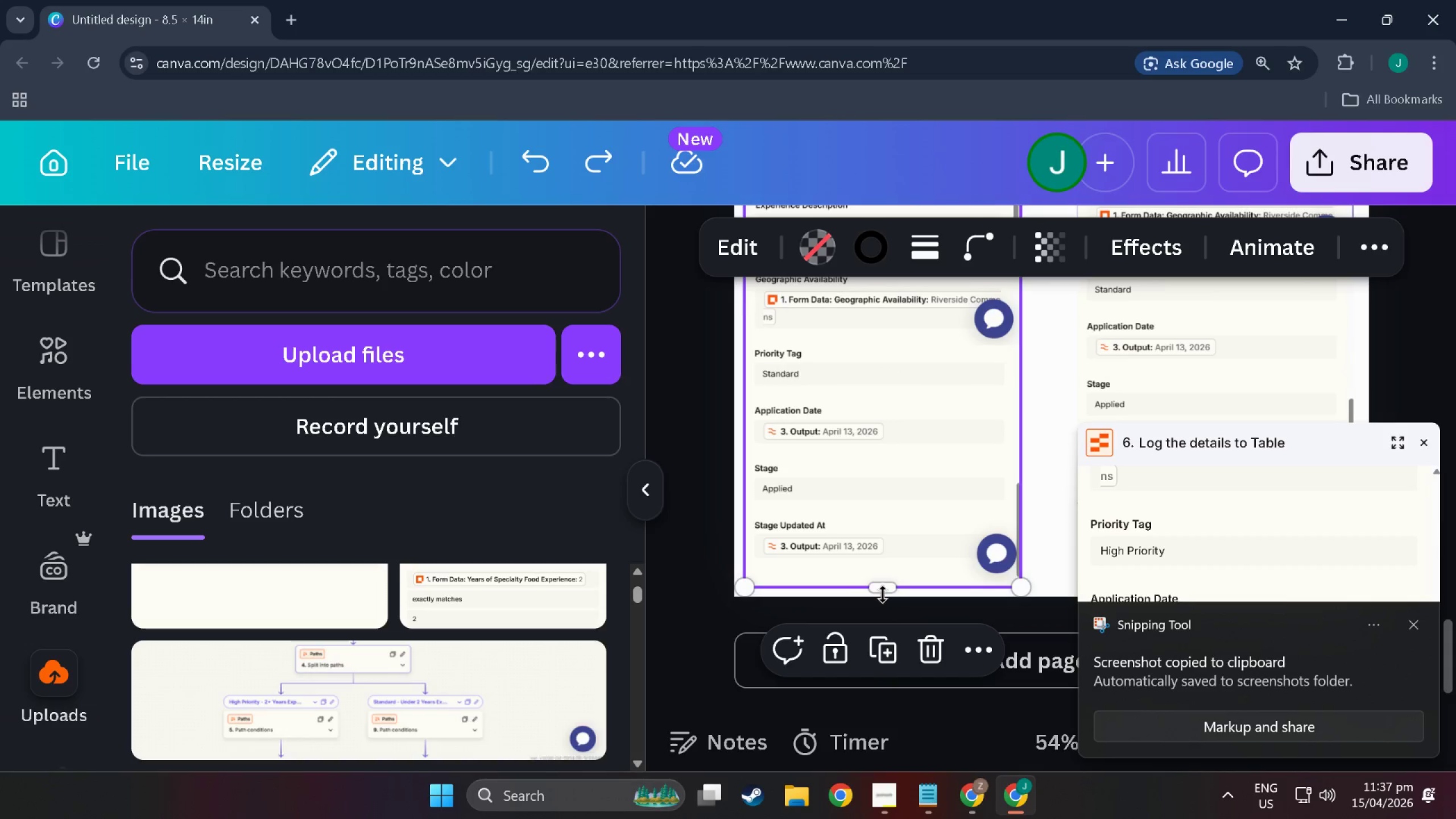 
left_click_drag(start_coordinate=[883, 588], to_coordinate=[904, 432])
 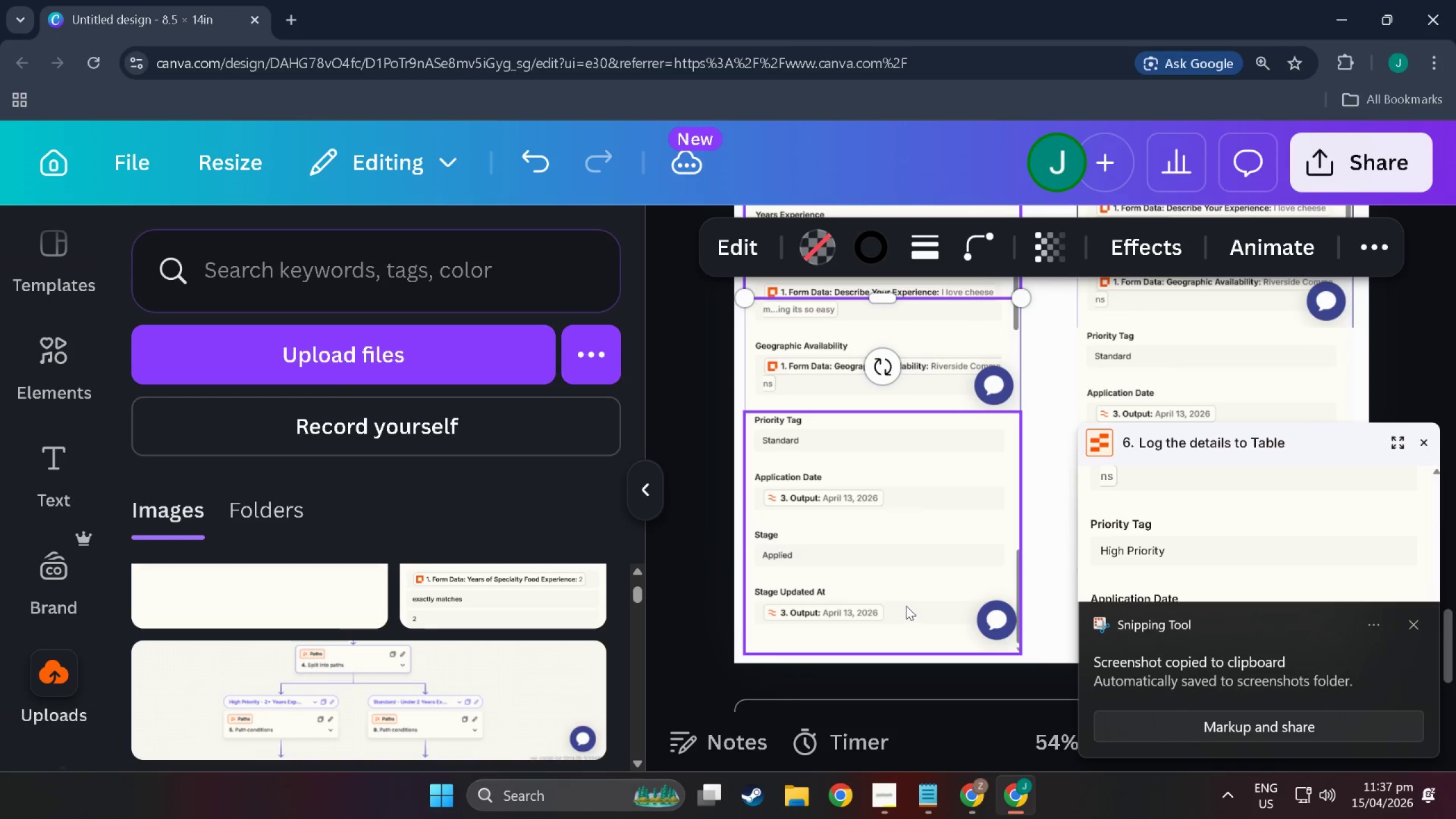 
scroll: coordinate [908, 417], scroll_direction: up, amount: 6.0
 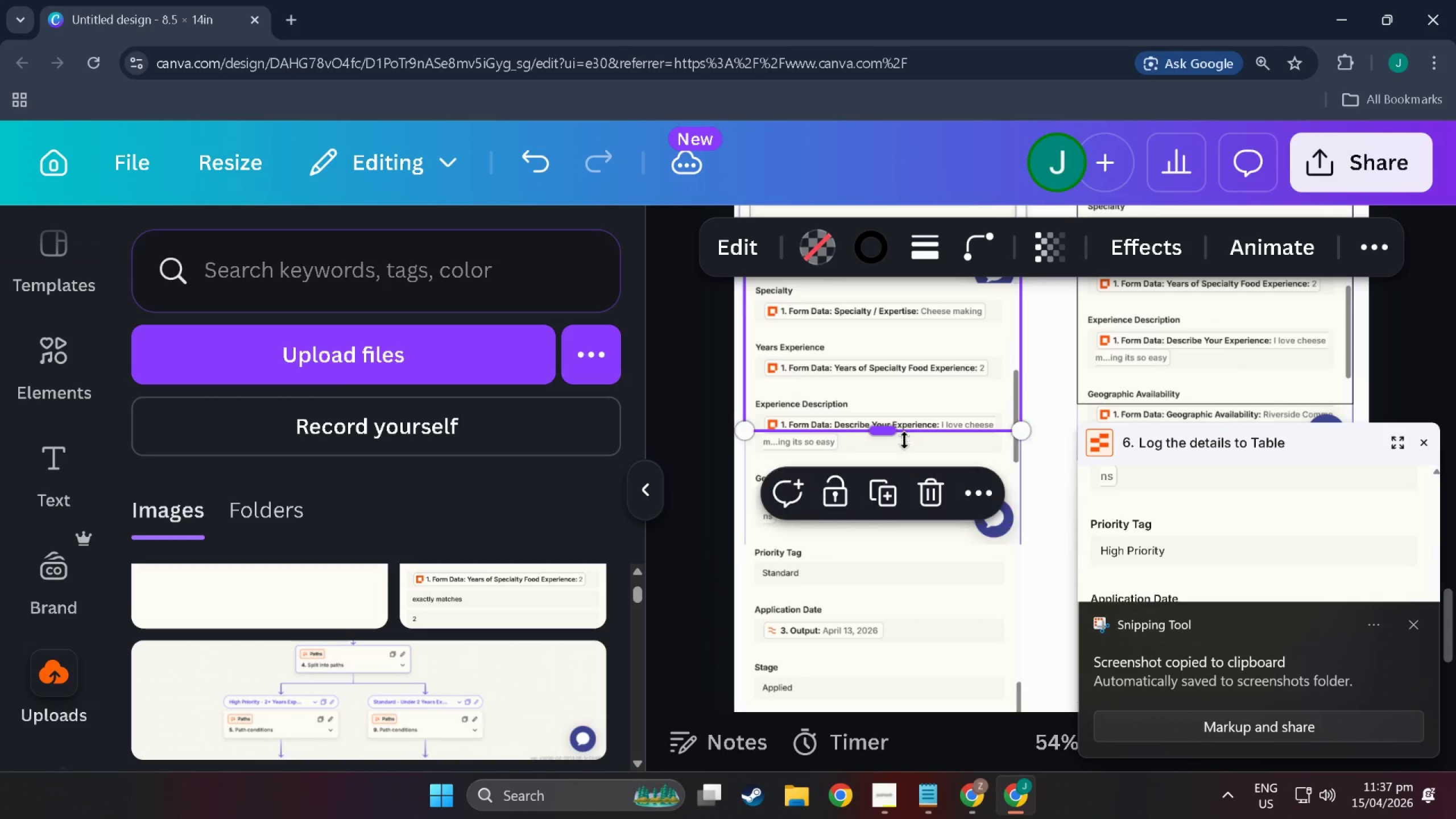 
left_click([906, 606])
 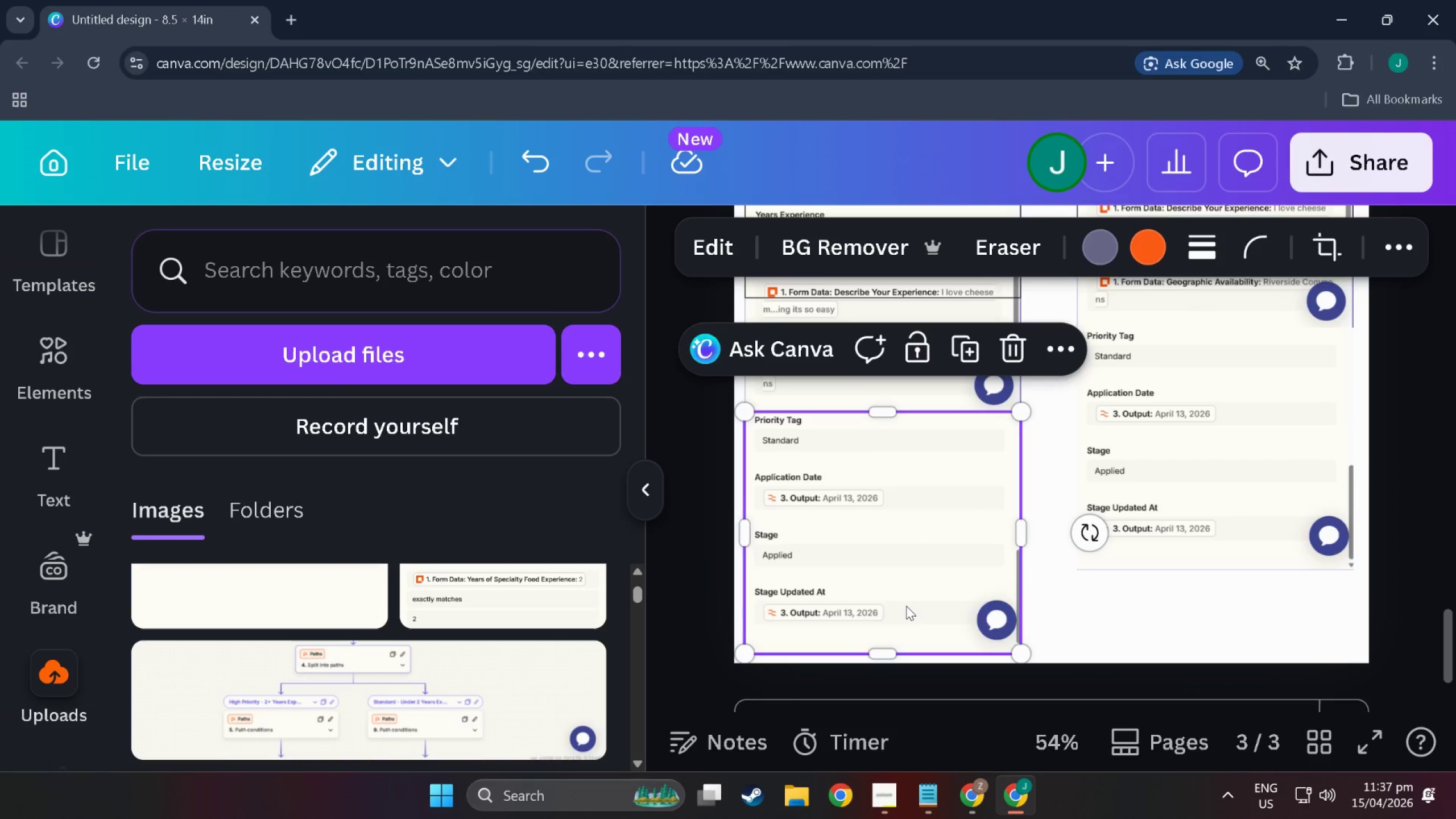 
scroll: coordinate [907, 606], scroll_direction: down, amount: 4.0
 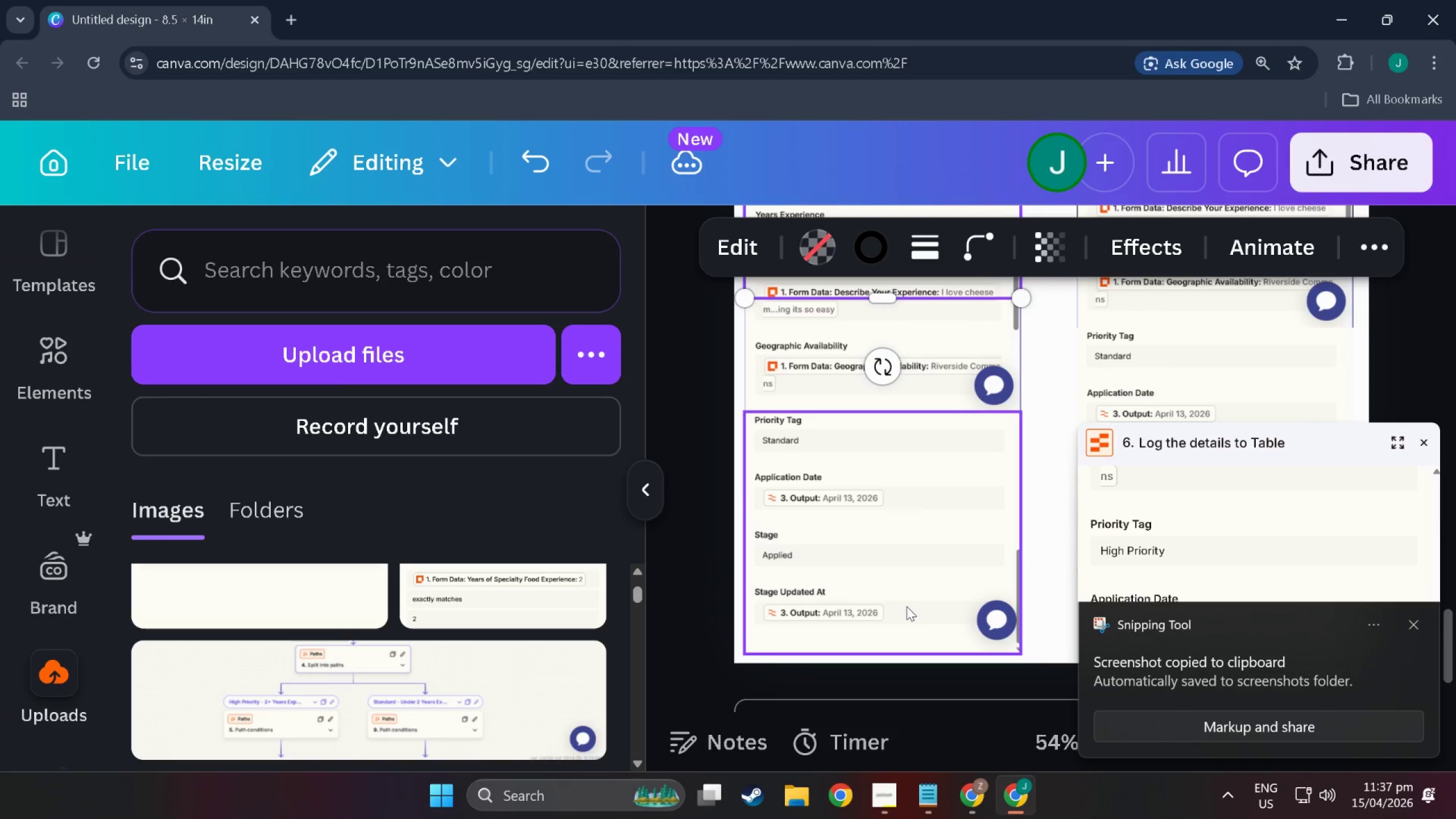 
key(Delete)
 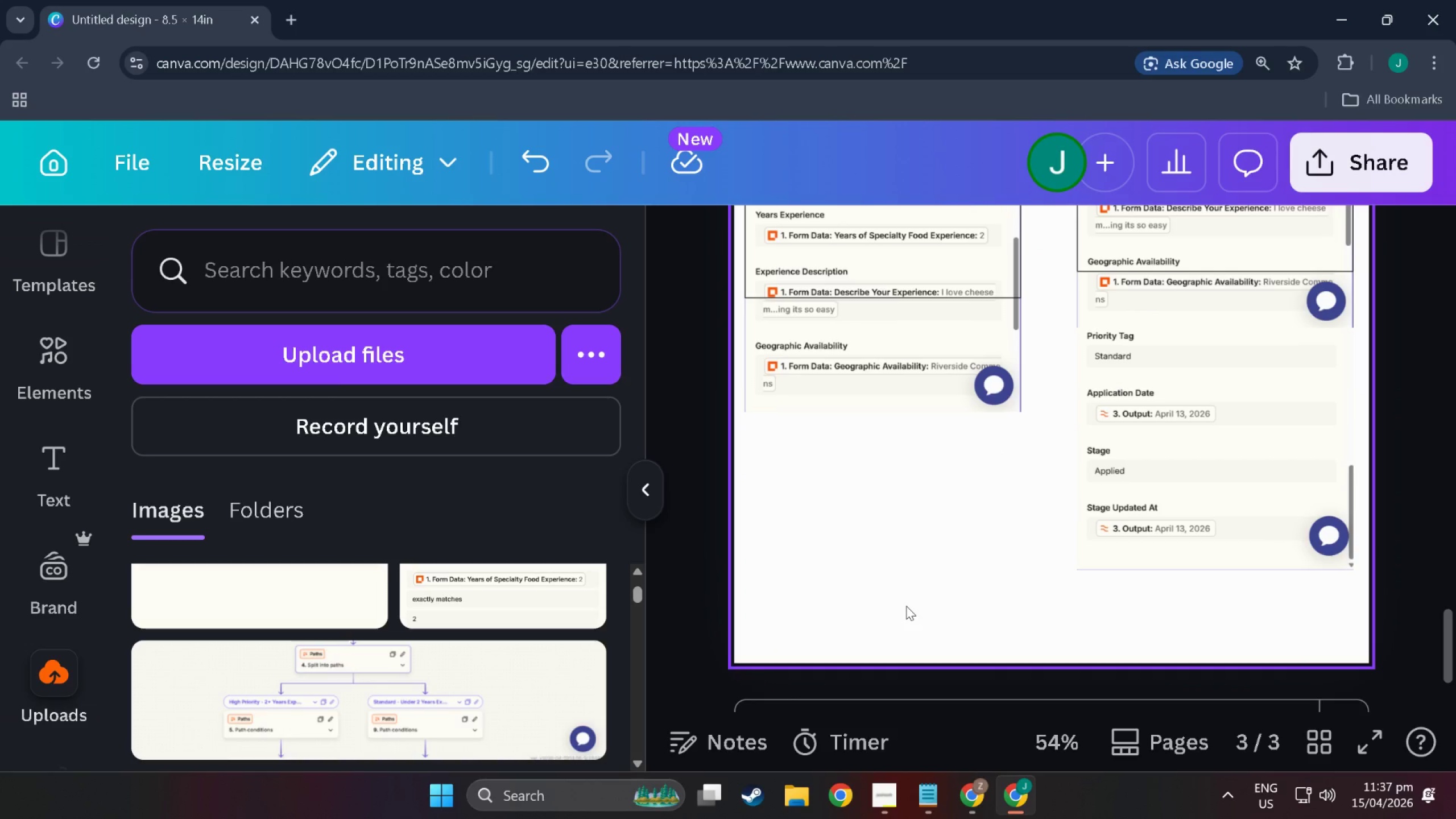 
key(Control+V)
 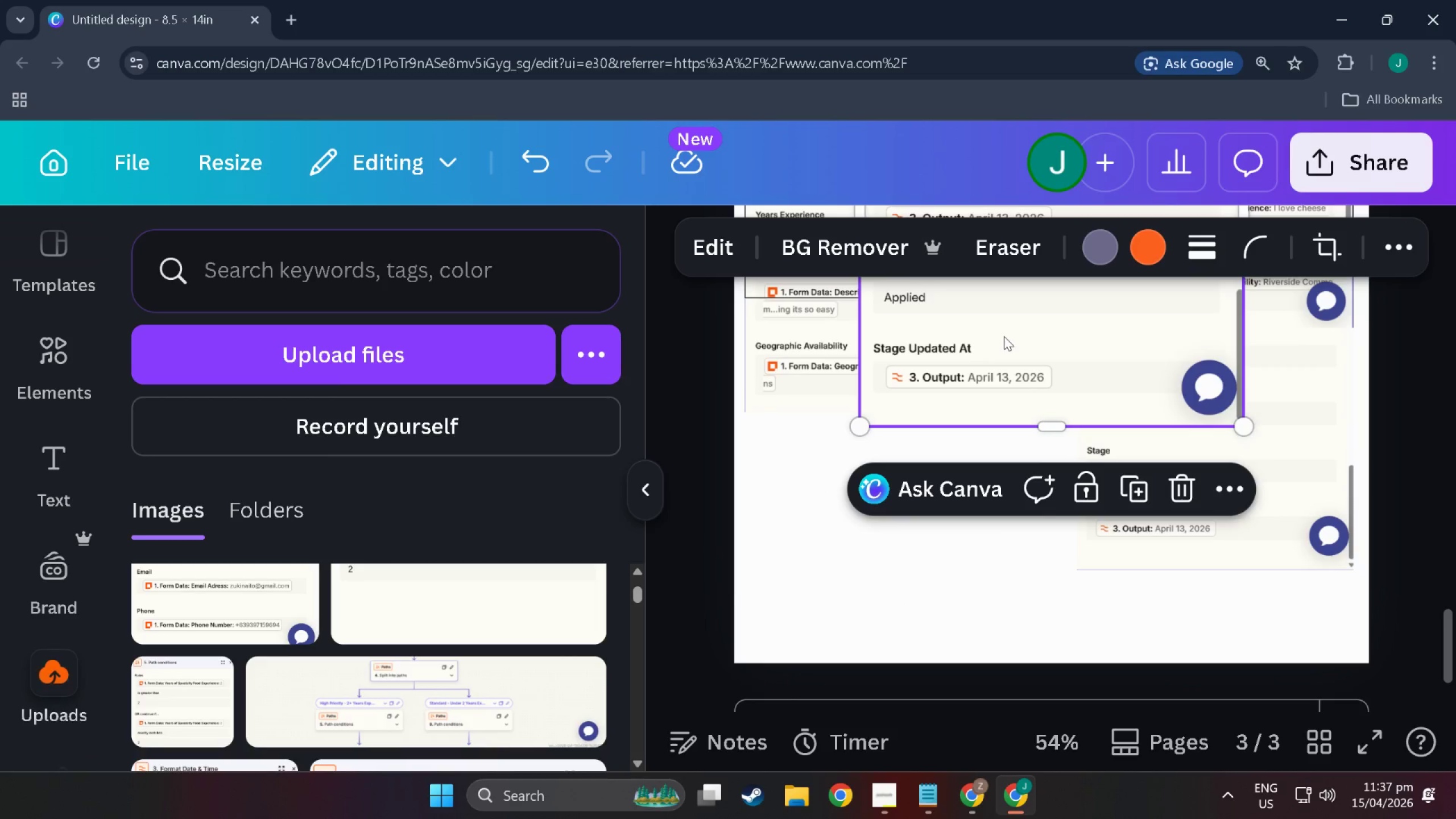 
wait(6.38)
 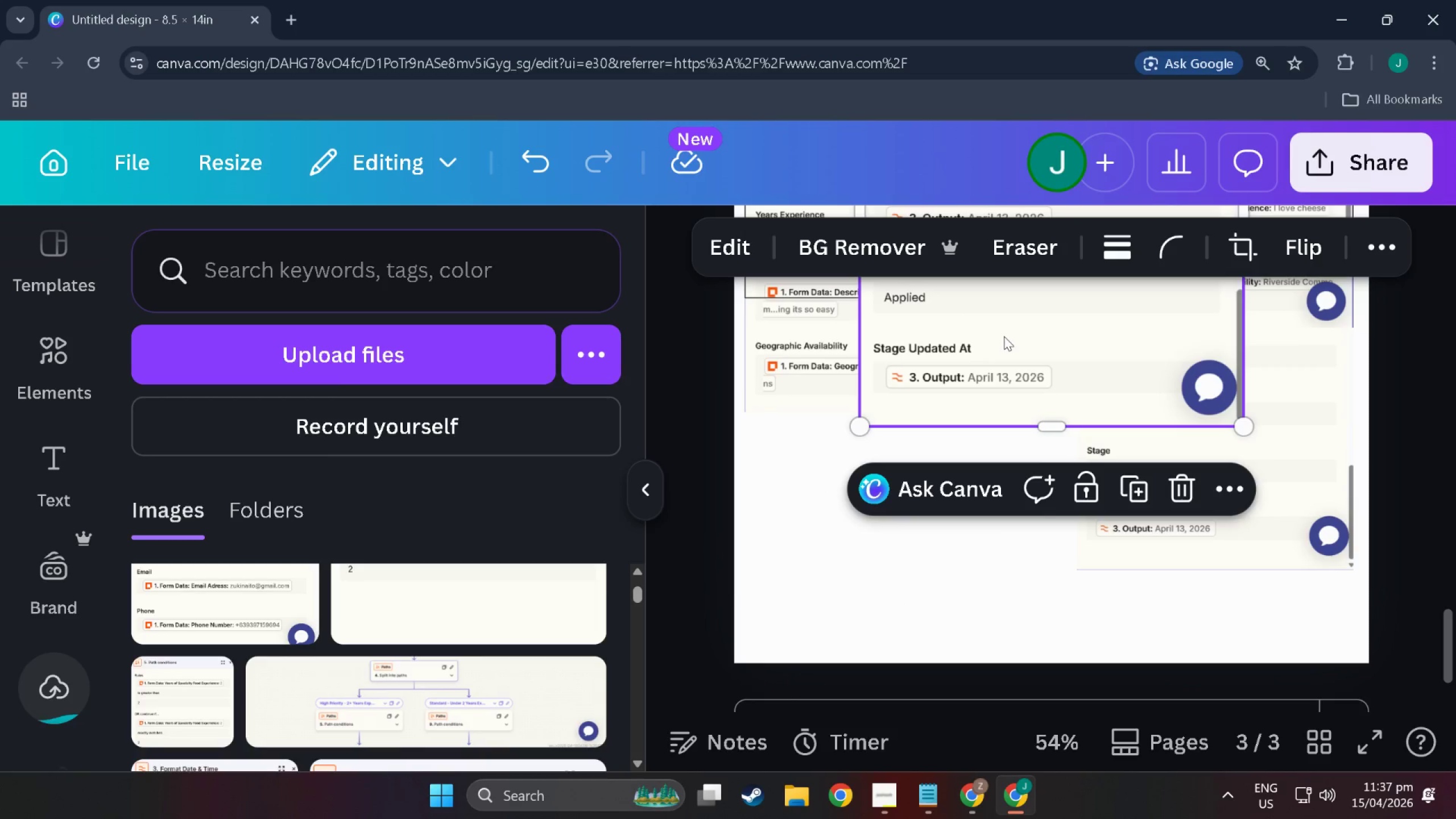 
scroll: coordinate [1092, 478], scroll_direction: up, amount: 9.0
 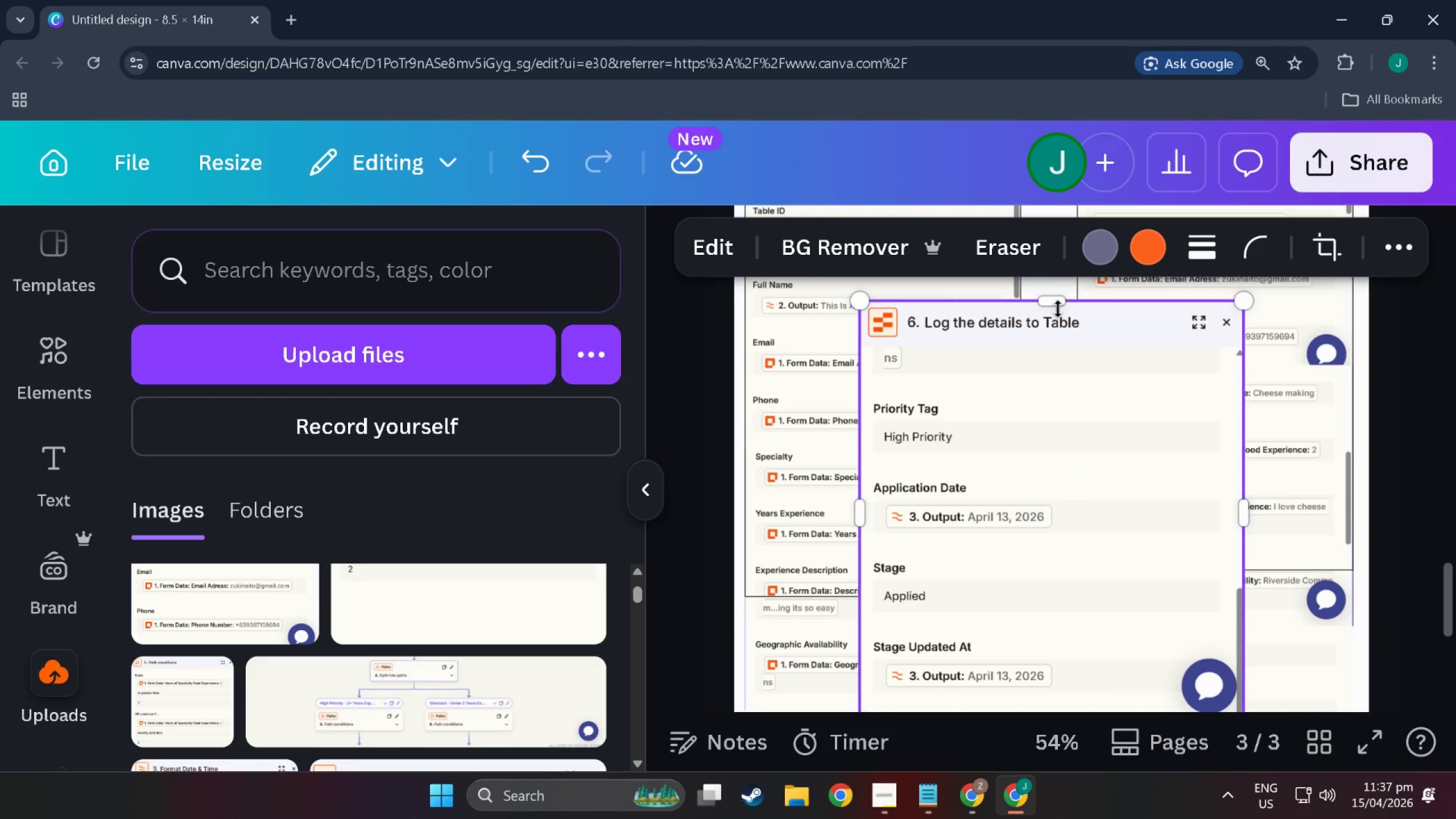 
left_click_drag(start_coordinate=[1058, 305], to_coordinate=[1073, 415])
 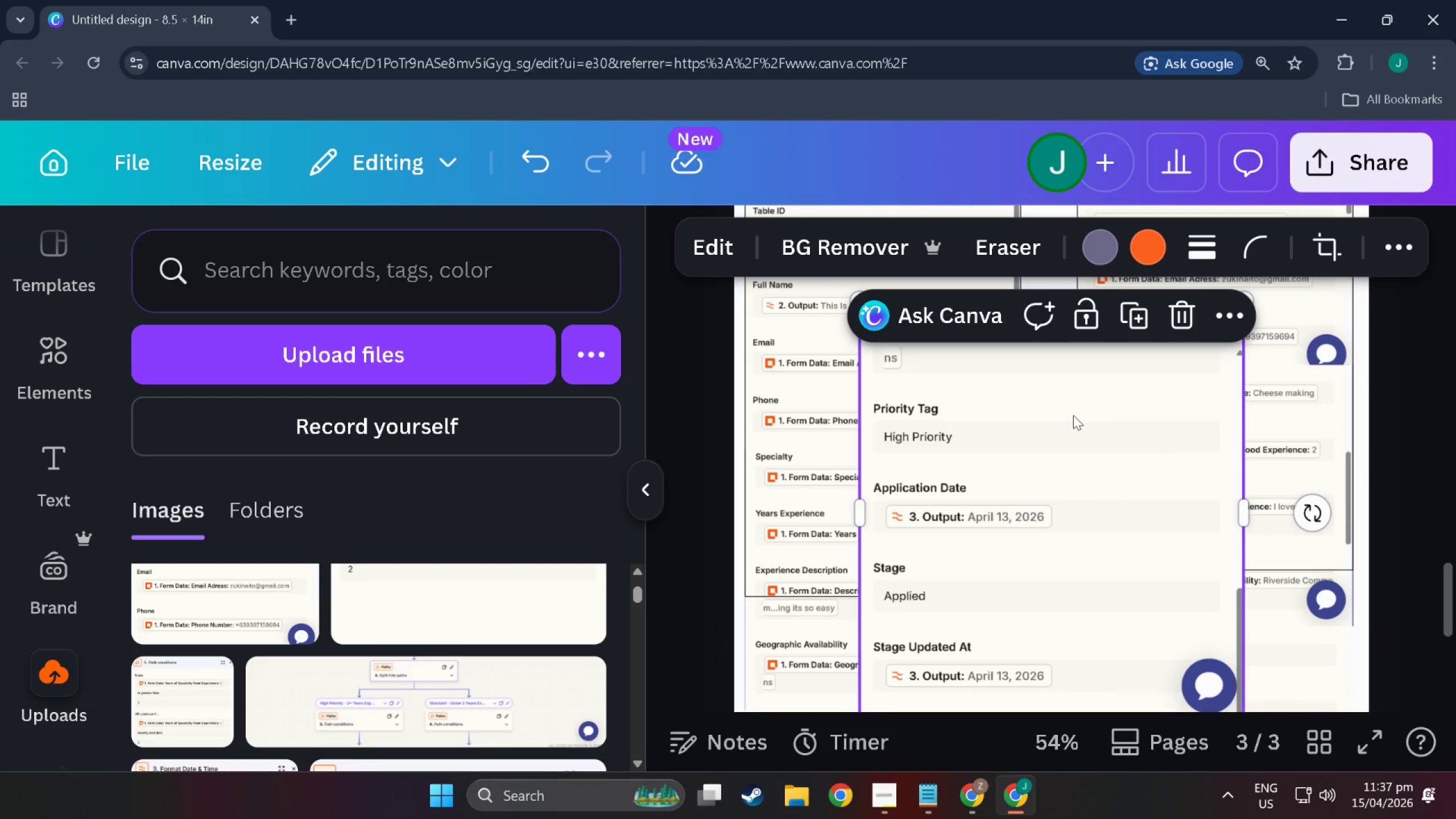 
left_click([1073, 415])
 